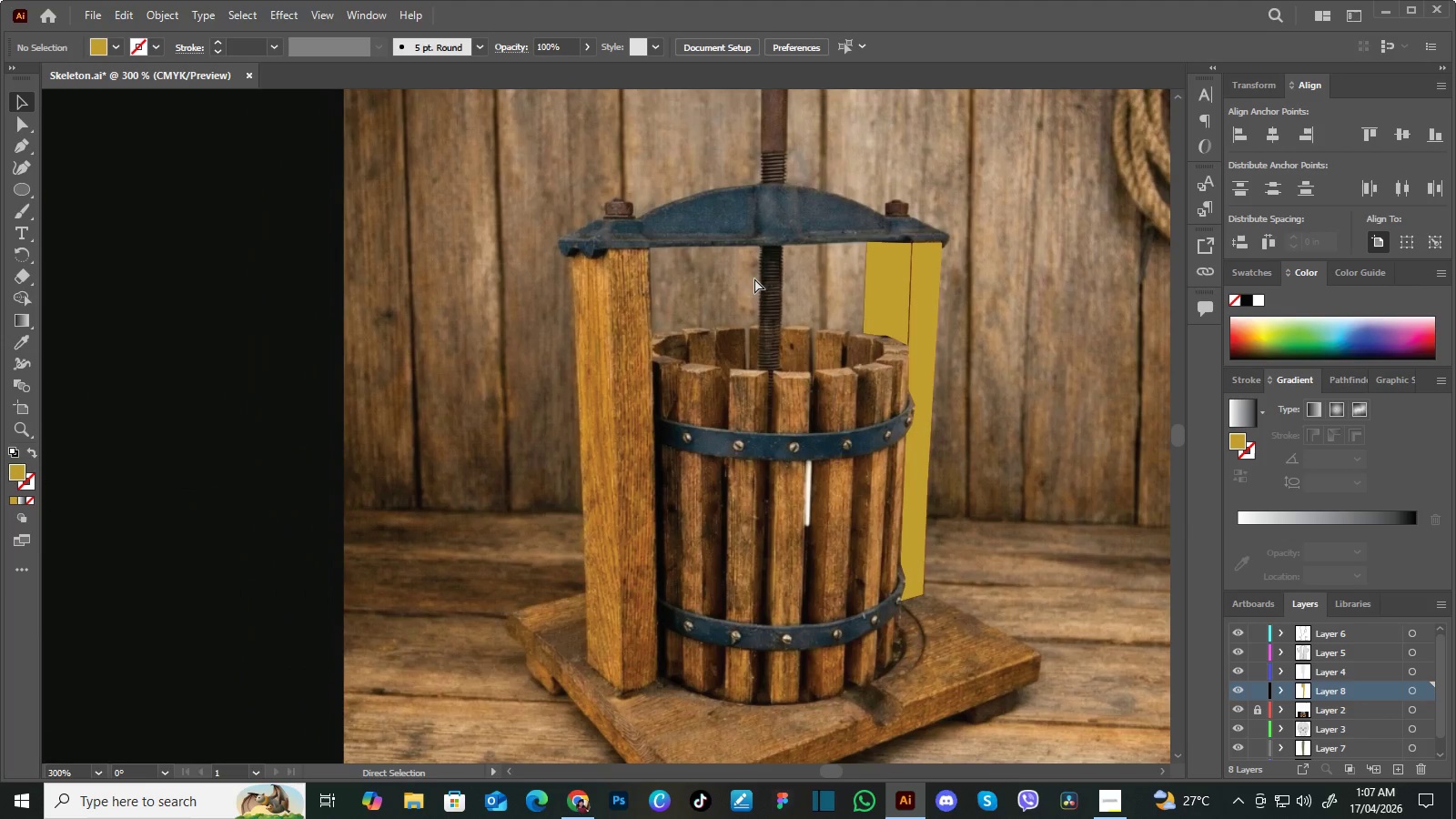 
key(Control+Minus)
 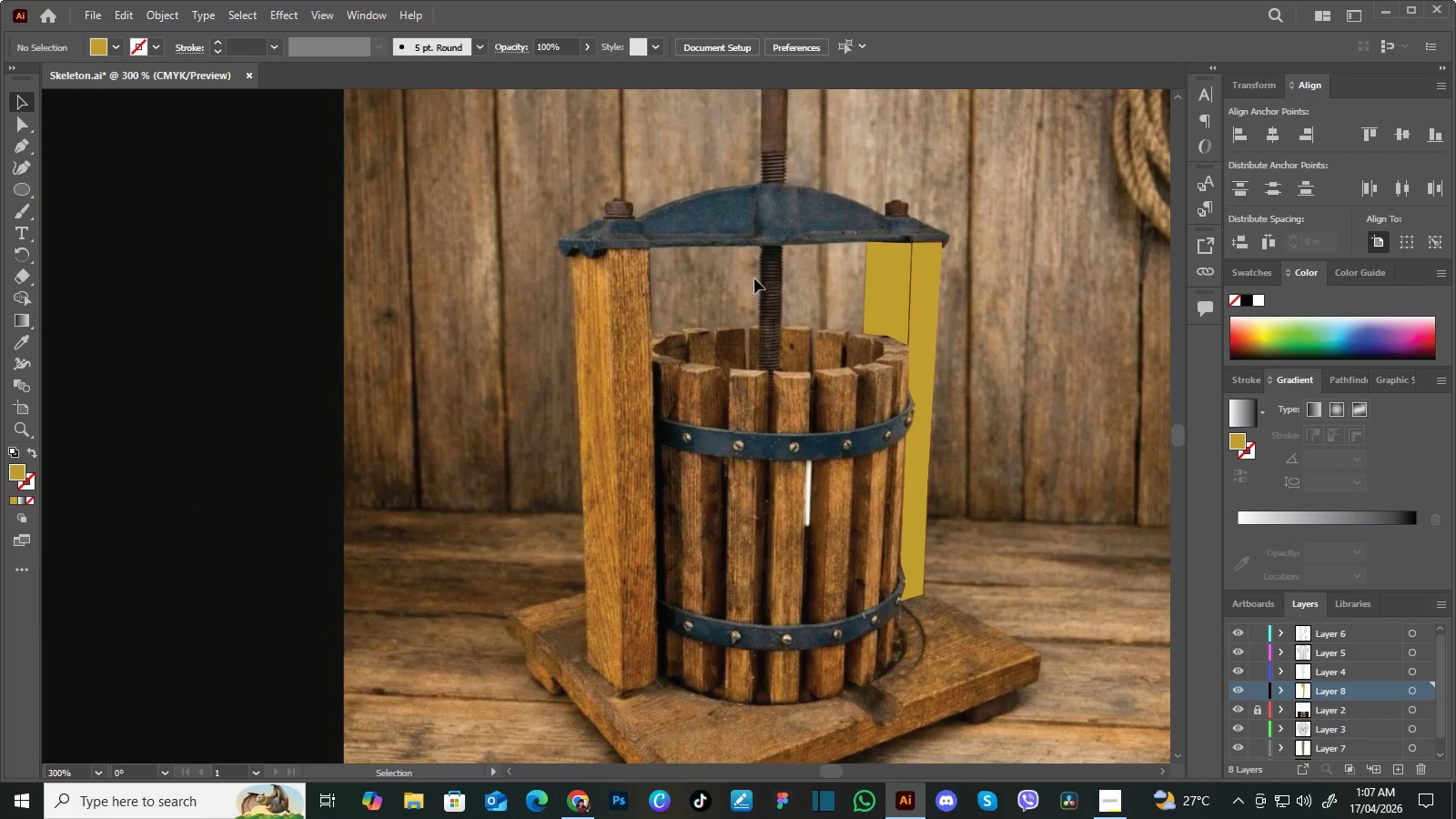 
key(P)
 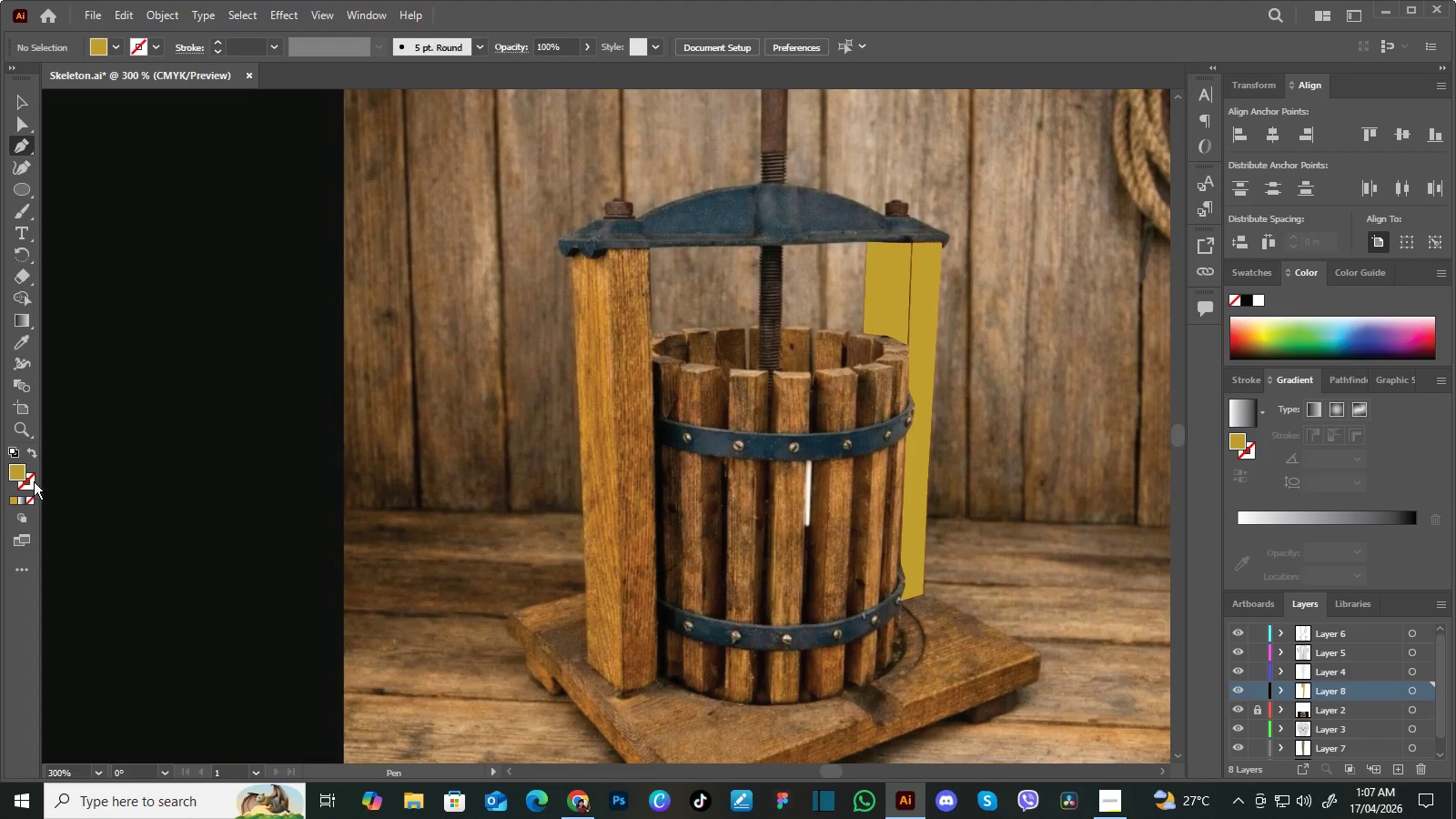 
left_click([33, 496])
 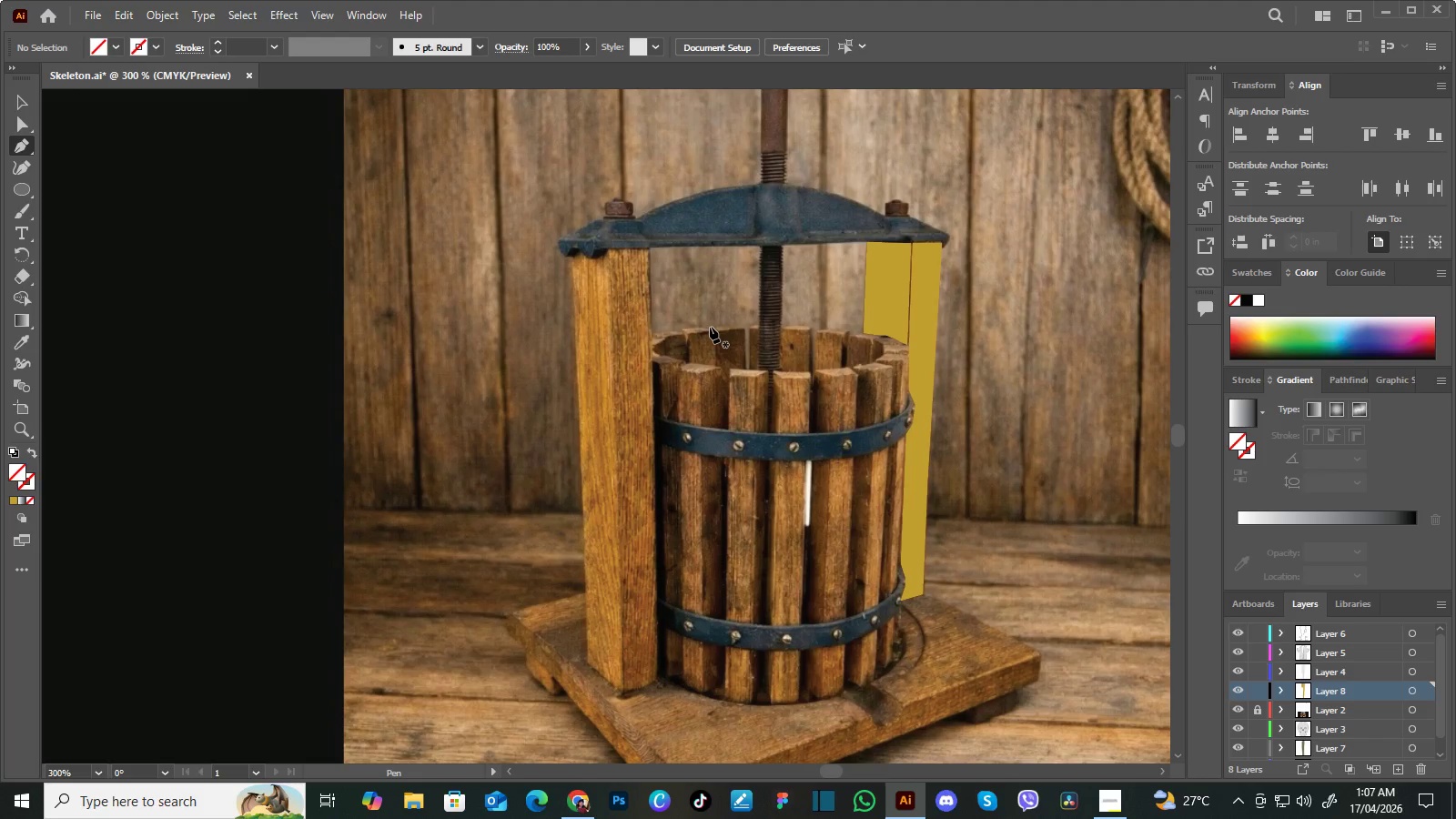 
key(P)
 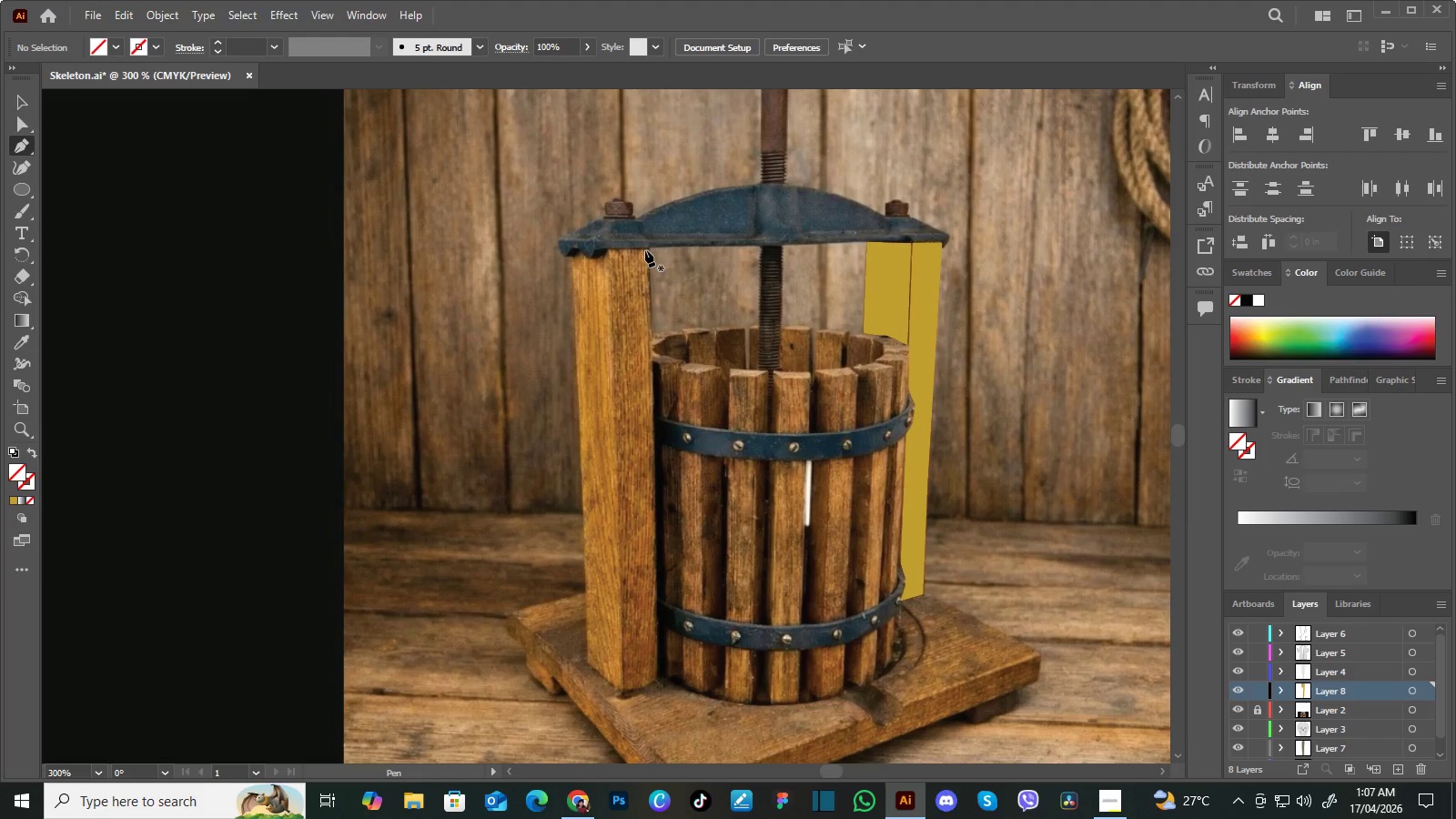 
left_click([647, 248])
 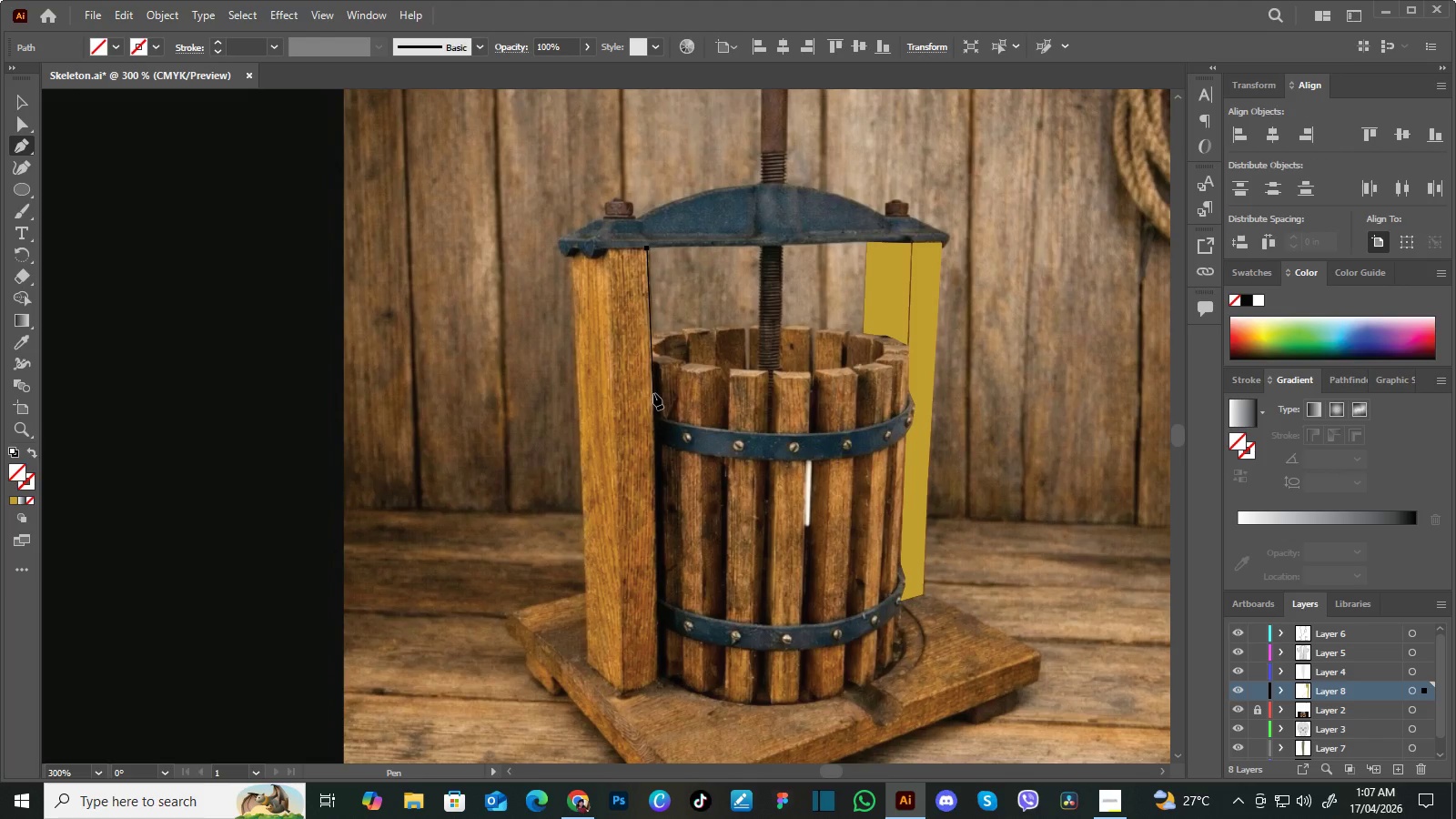 
left_click([653, 393])
 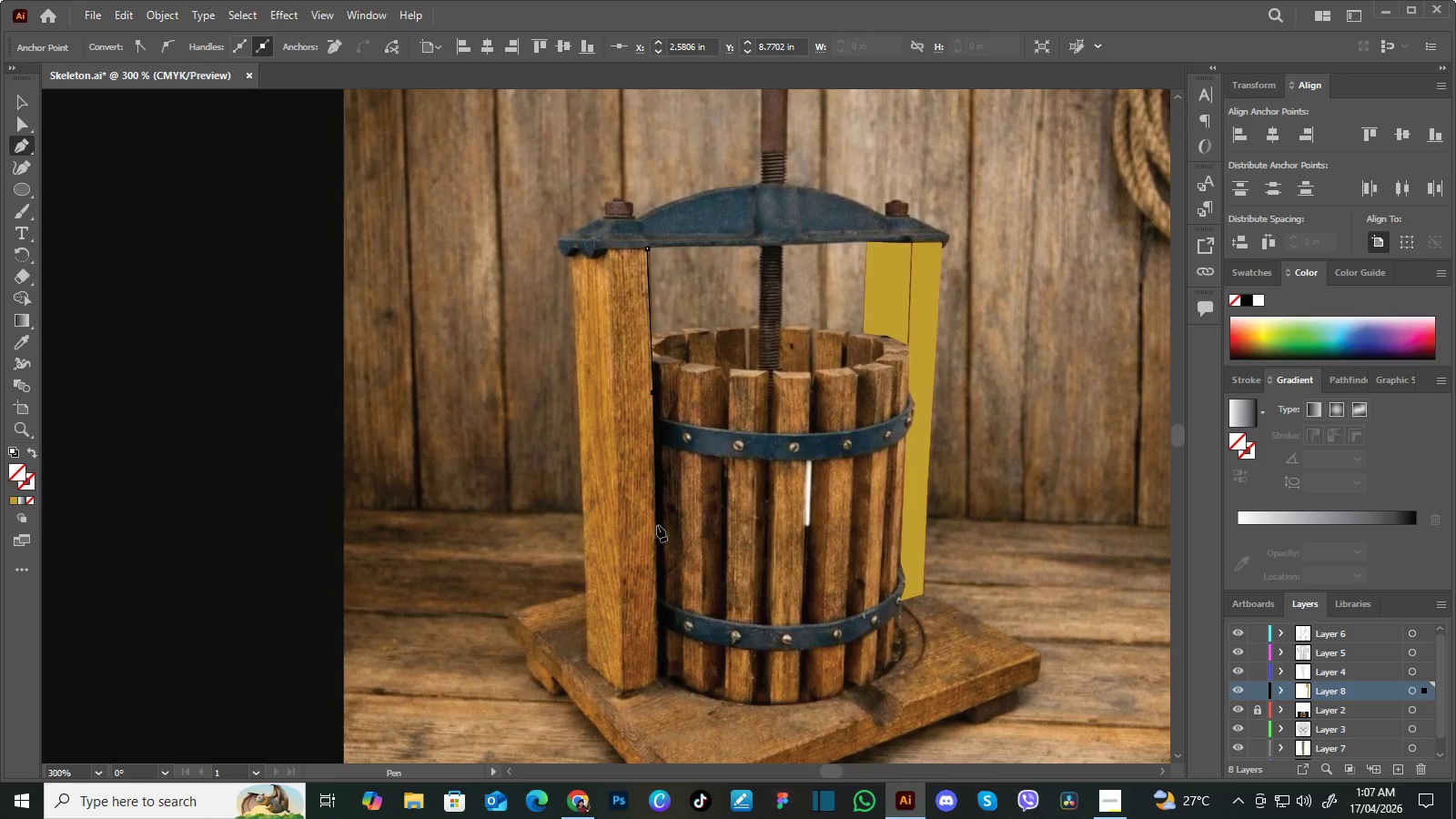 
left_click([656, 525])
 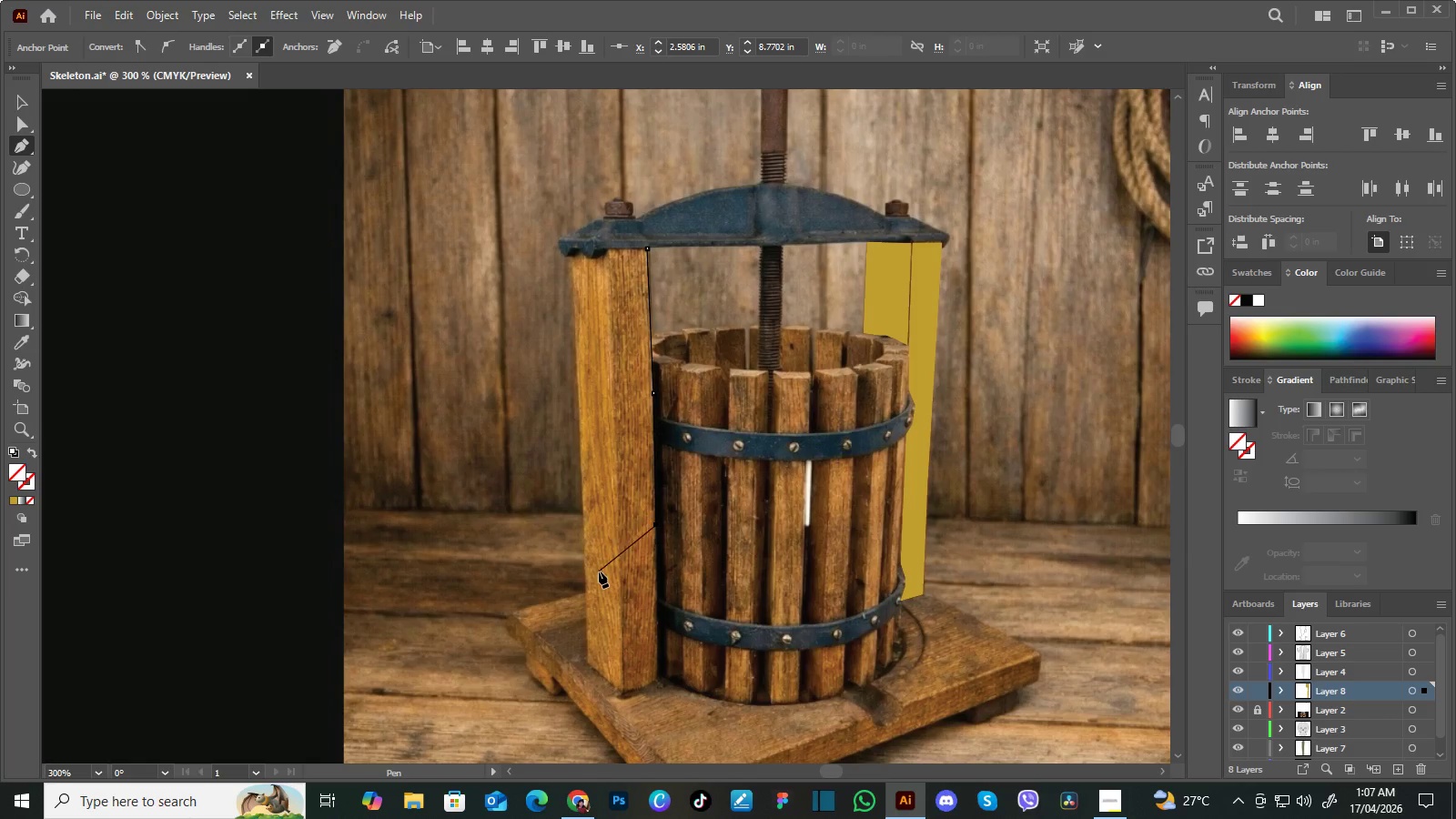 
hold_key(key=Space, duration=1.31)
 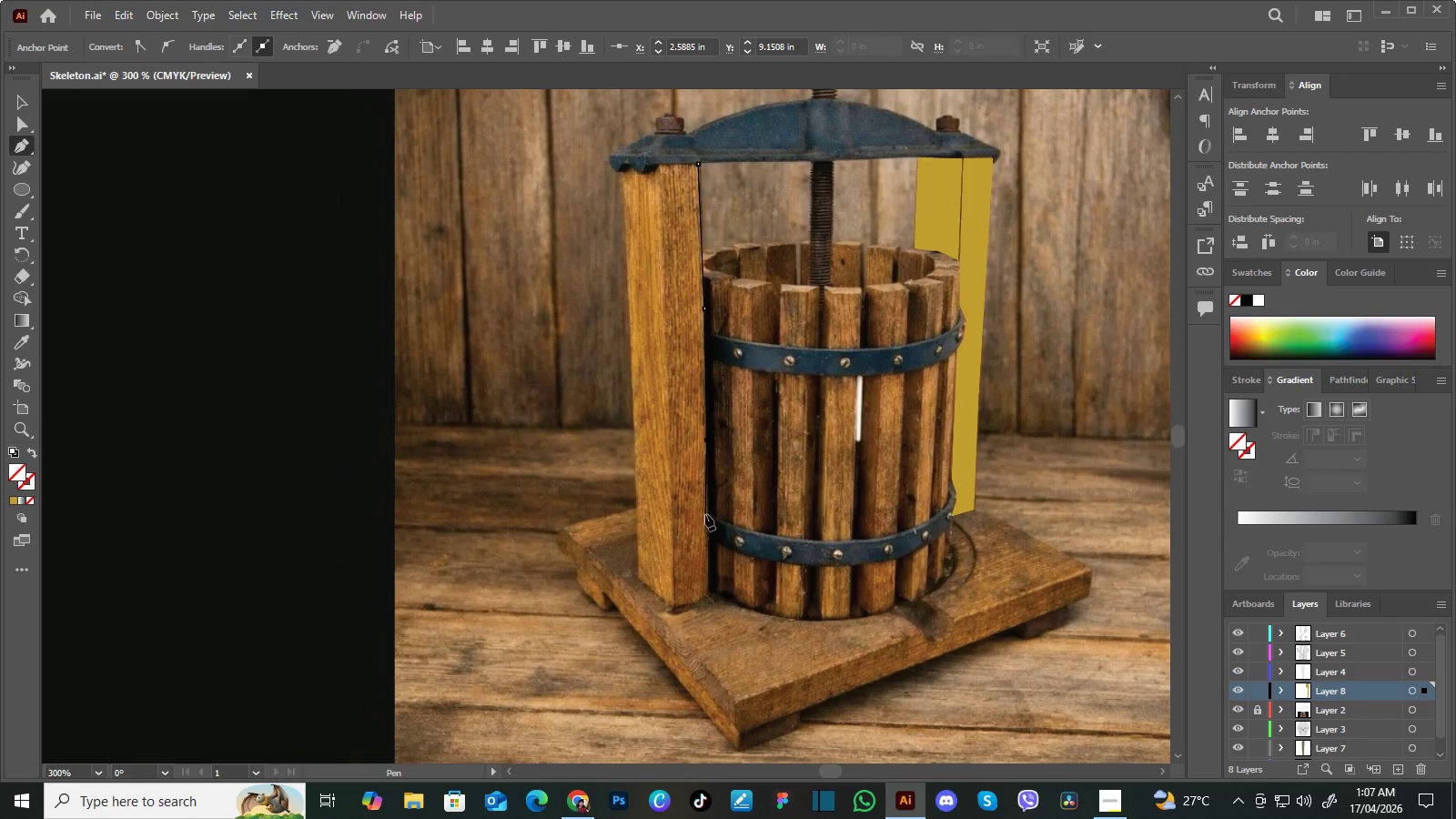 
left_click_drag(start_coordinate=[660, 552], to_coordinate=[712, 468])
 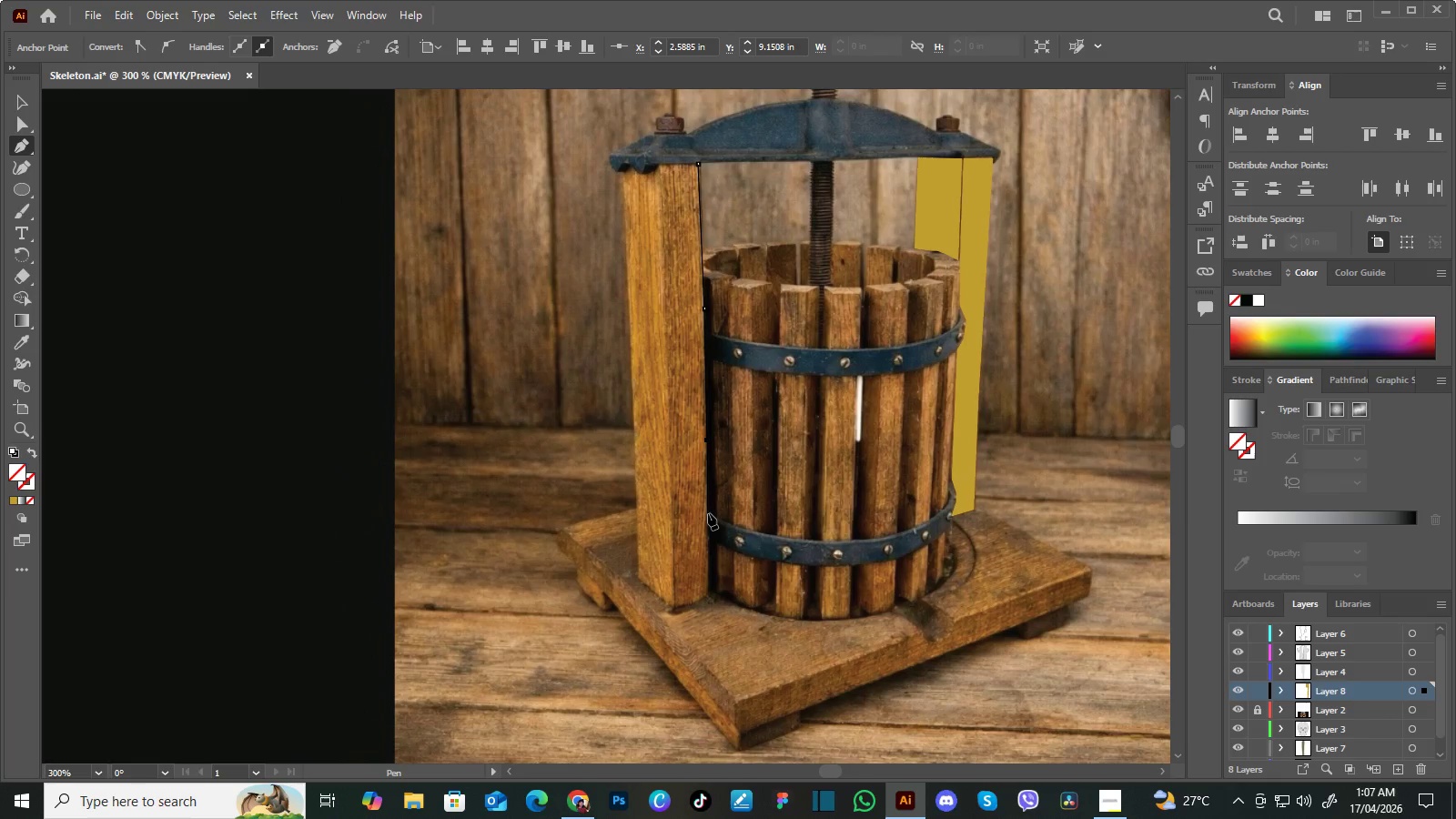 
left_click([708, 513])
 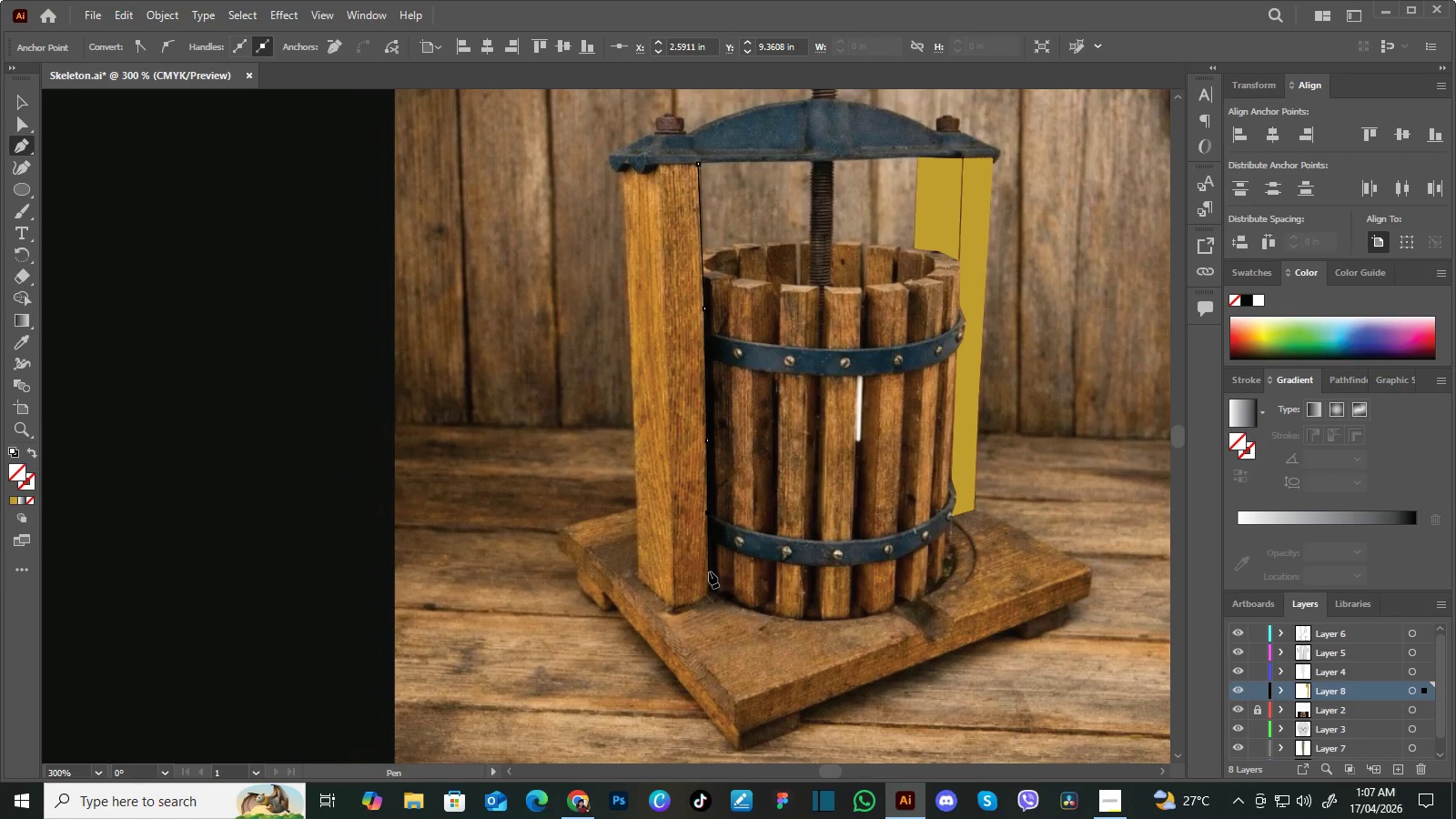 
left_click([709, 571])
 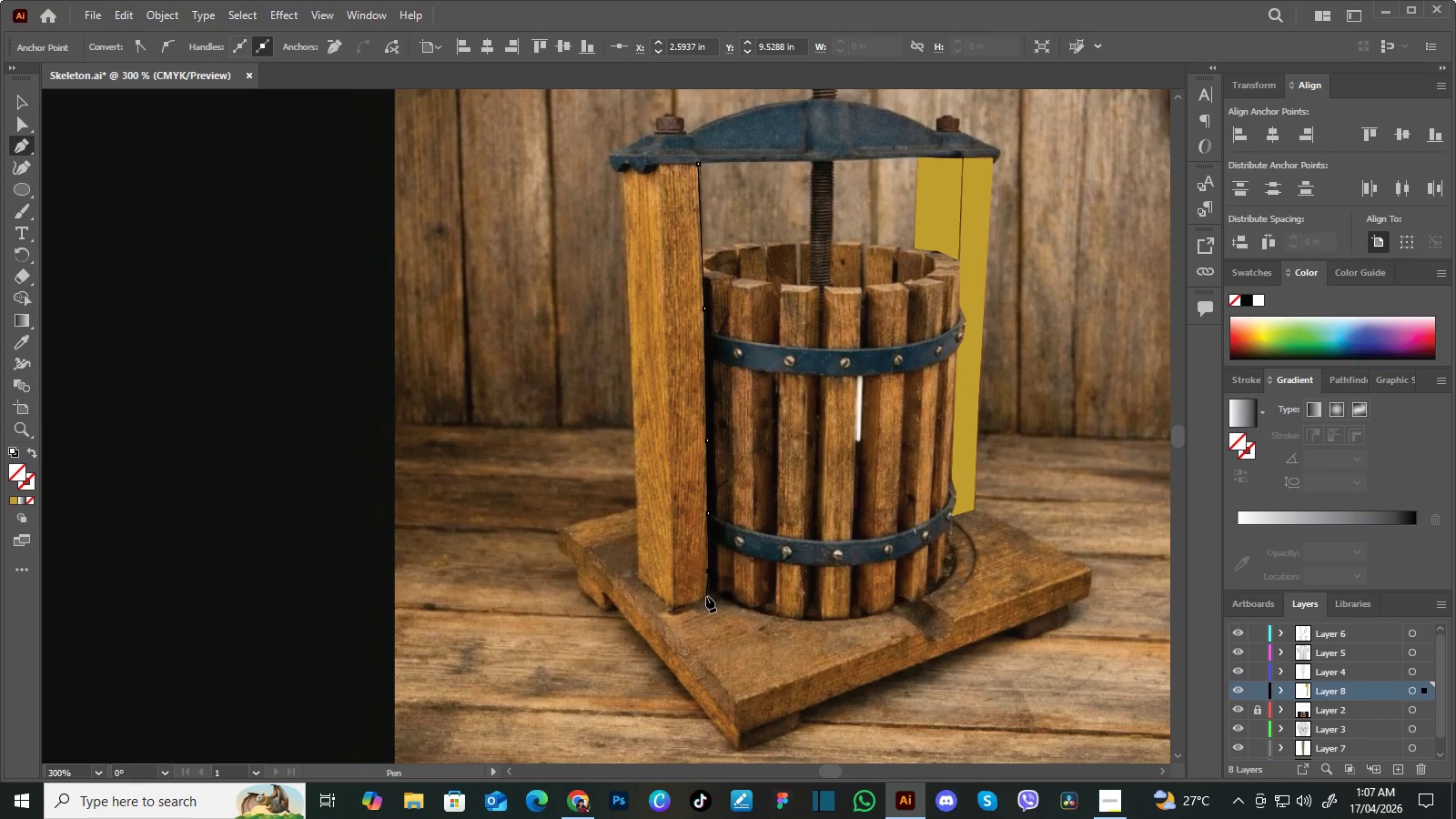 
left_click([707, 592])
 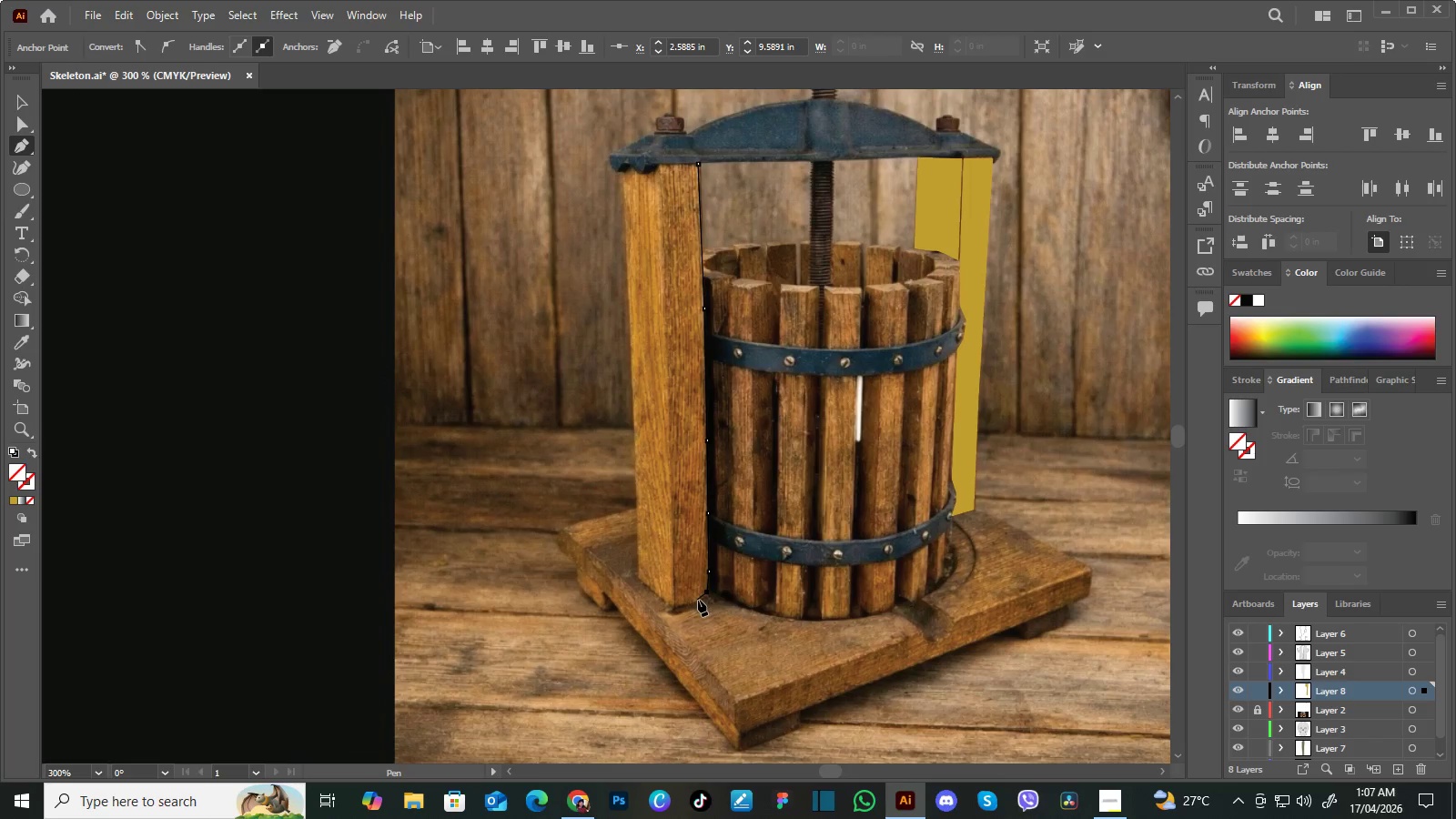 
left_click([699, 600])
 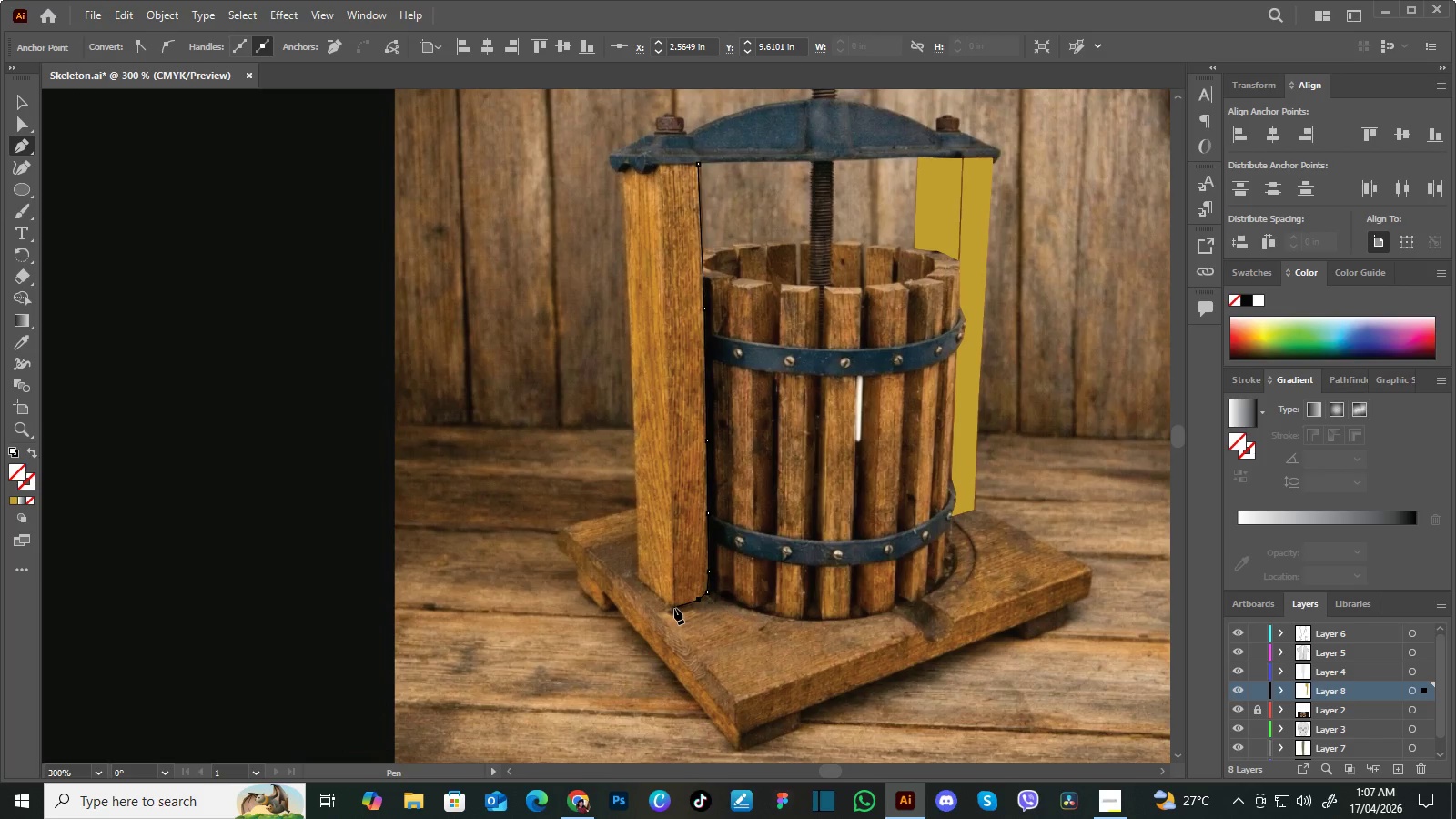 
left_click([674, 608])
 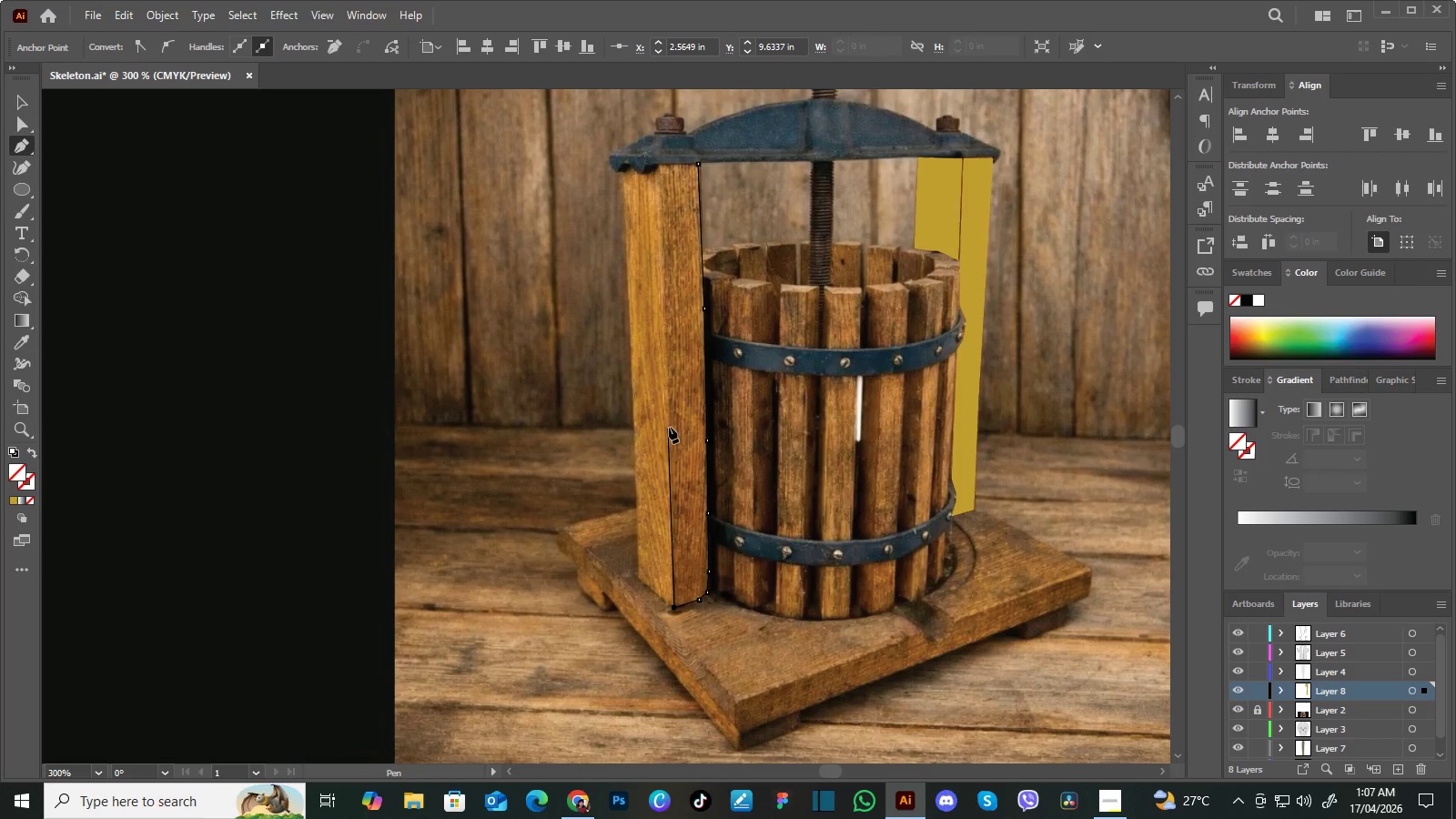 
left_click([669, 427])
 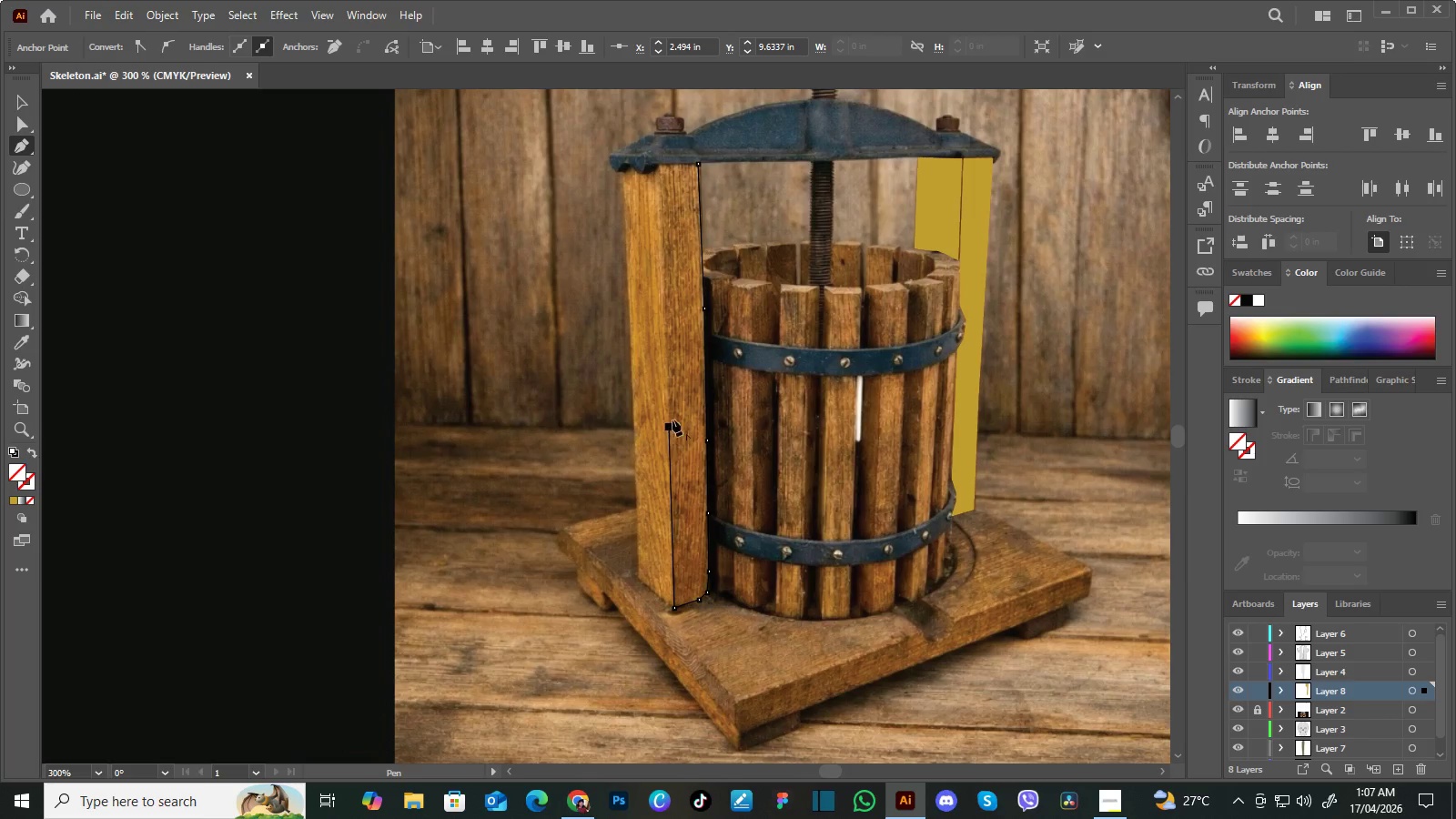 
hold_key(key=Space, duration=0.69)
 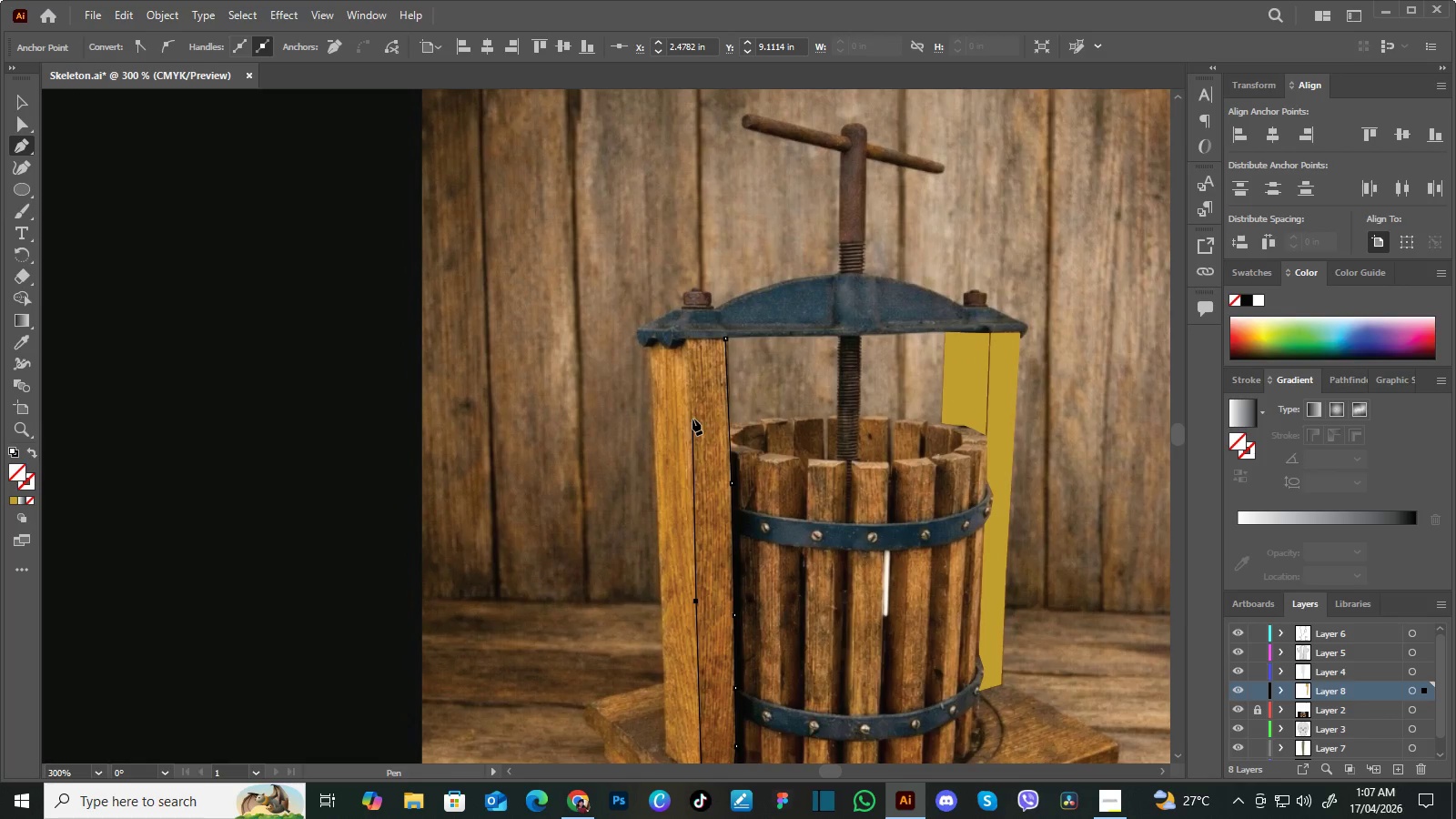 
left_click_drag(start_coordinate=[675, 377], to_coordinate=[703, 552])
 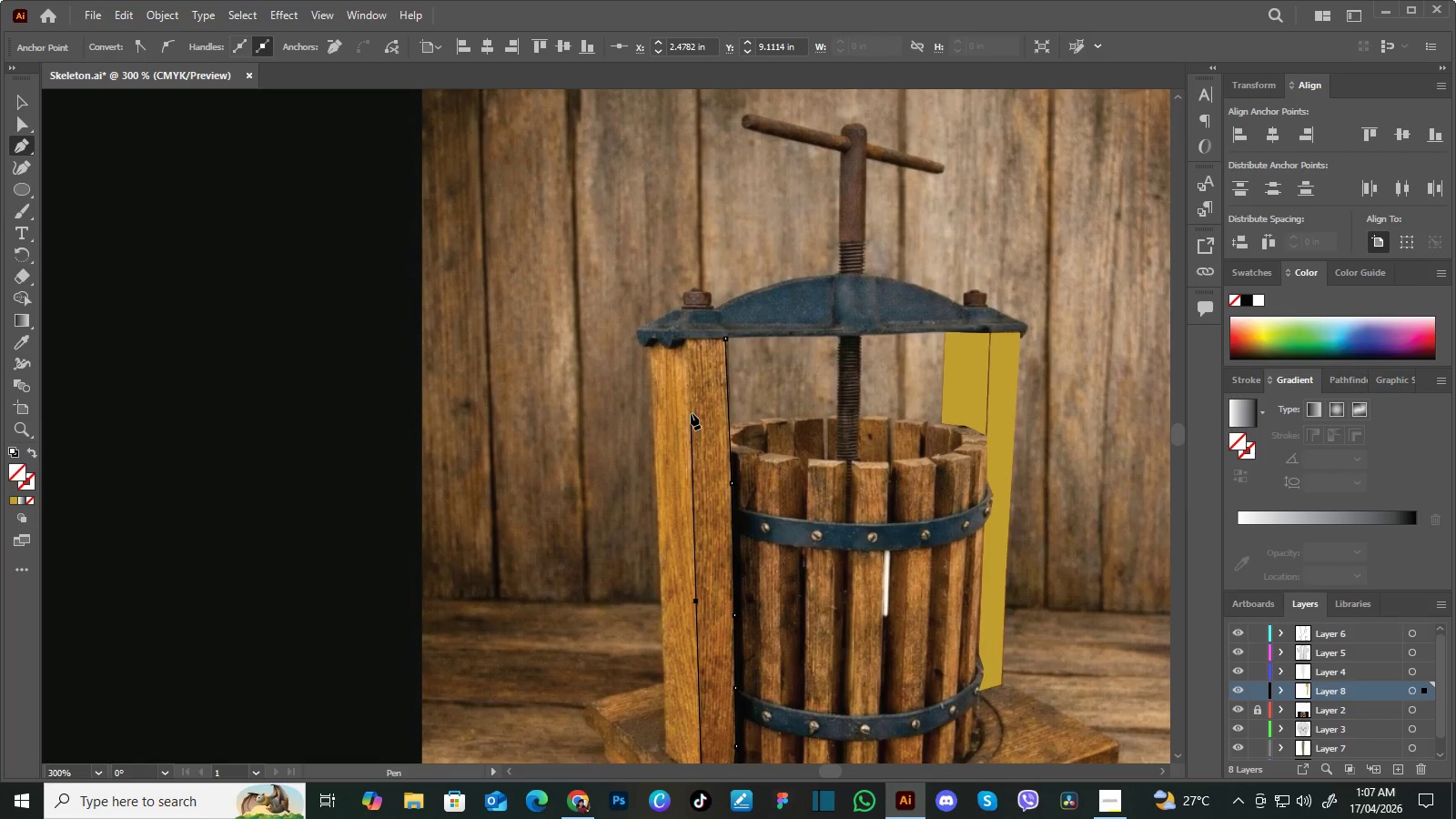 
left_click([689, 412])
 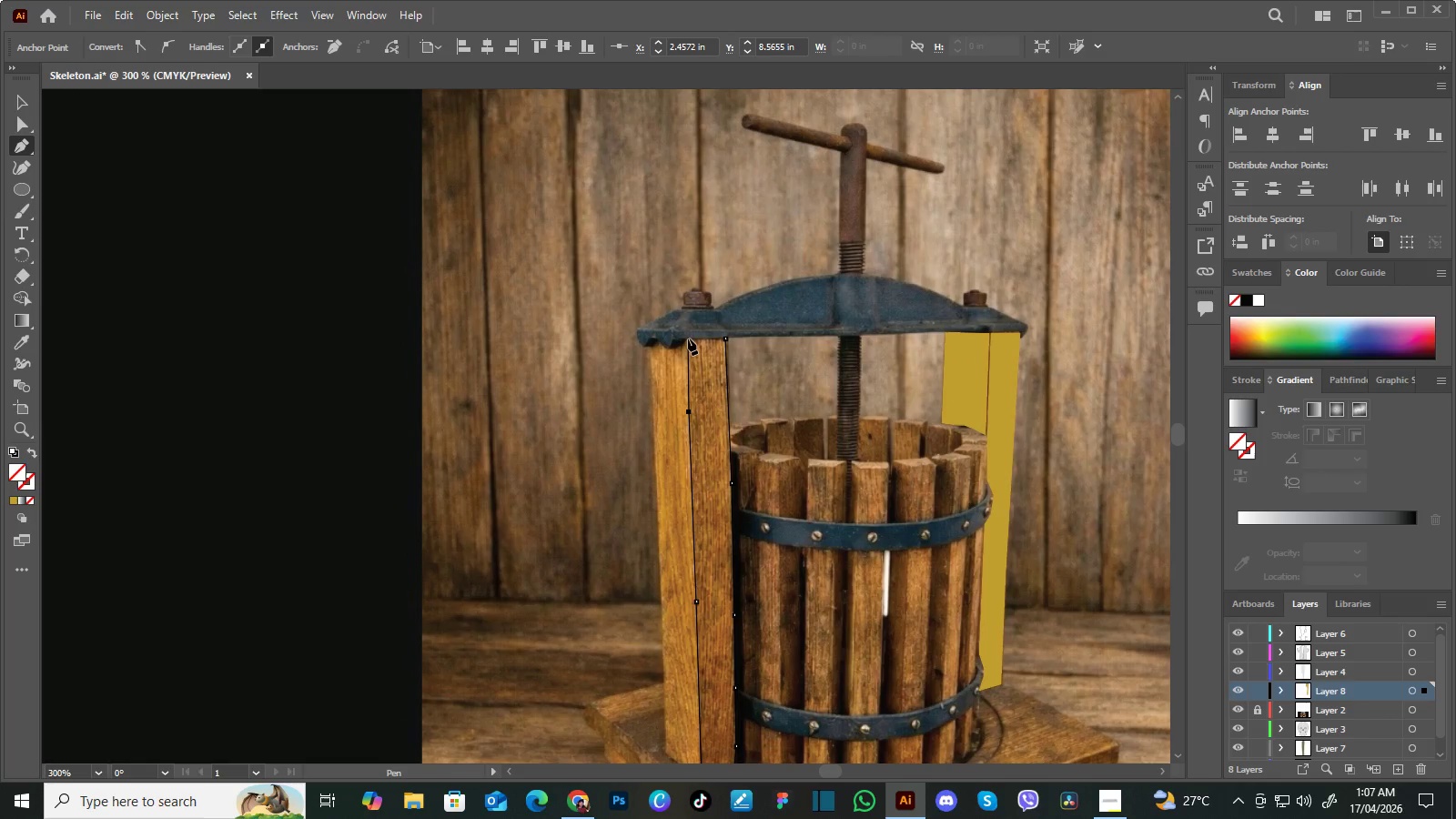 
left_click([687, 339])
 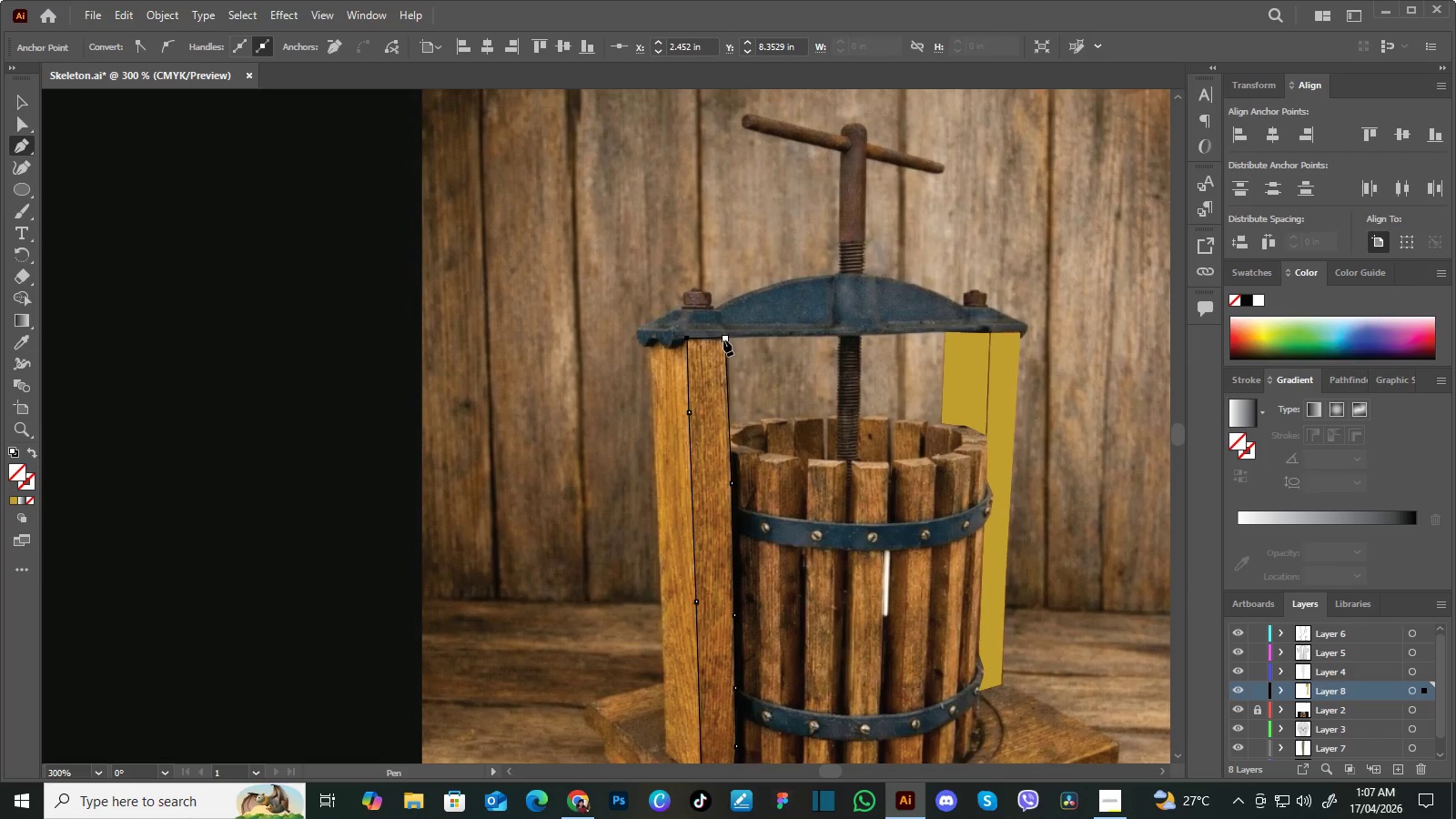 
left_click([723, 339])
 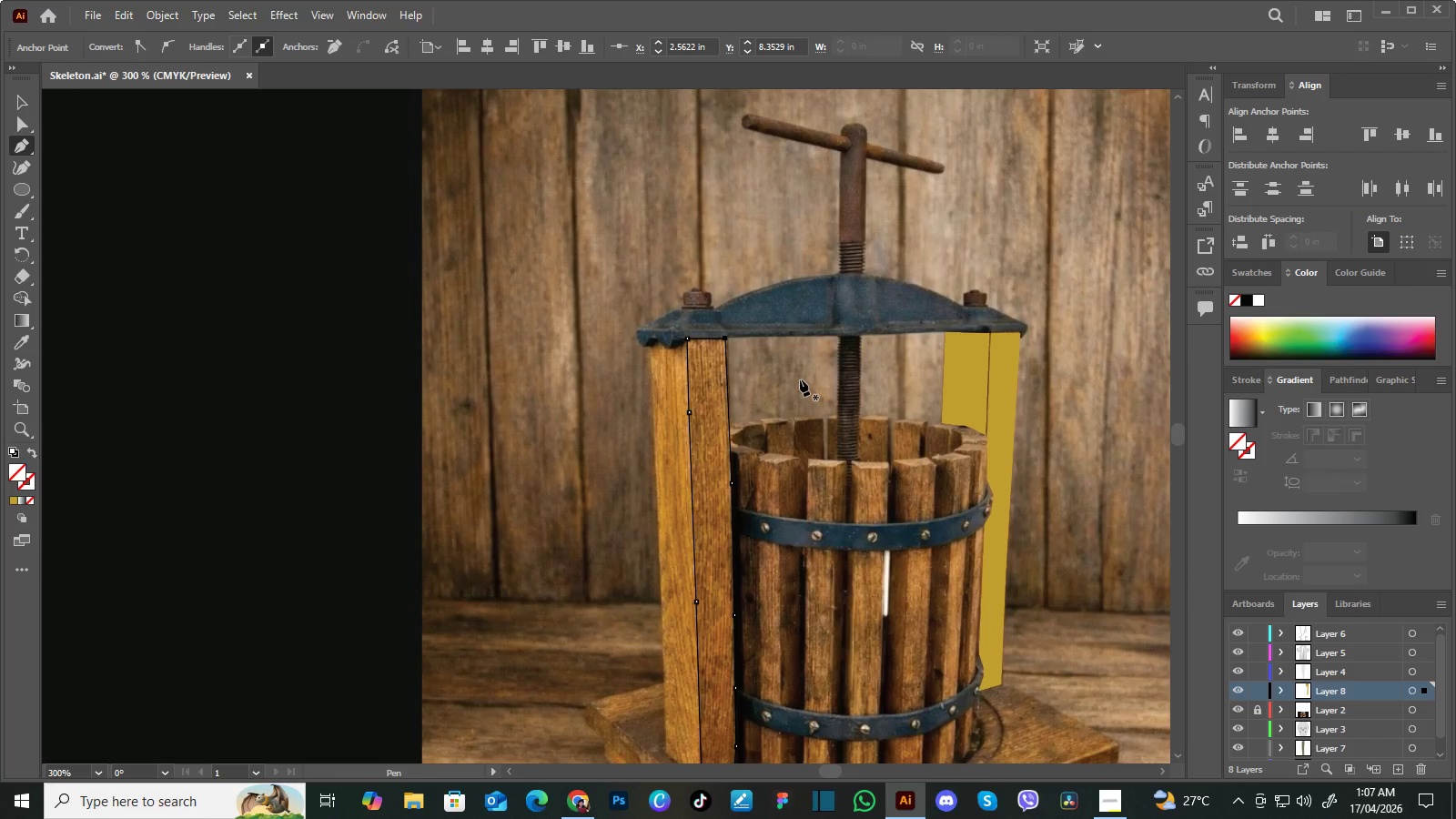 
wait(8.08)
 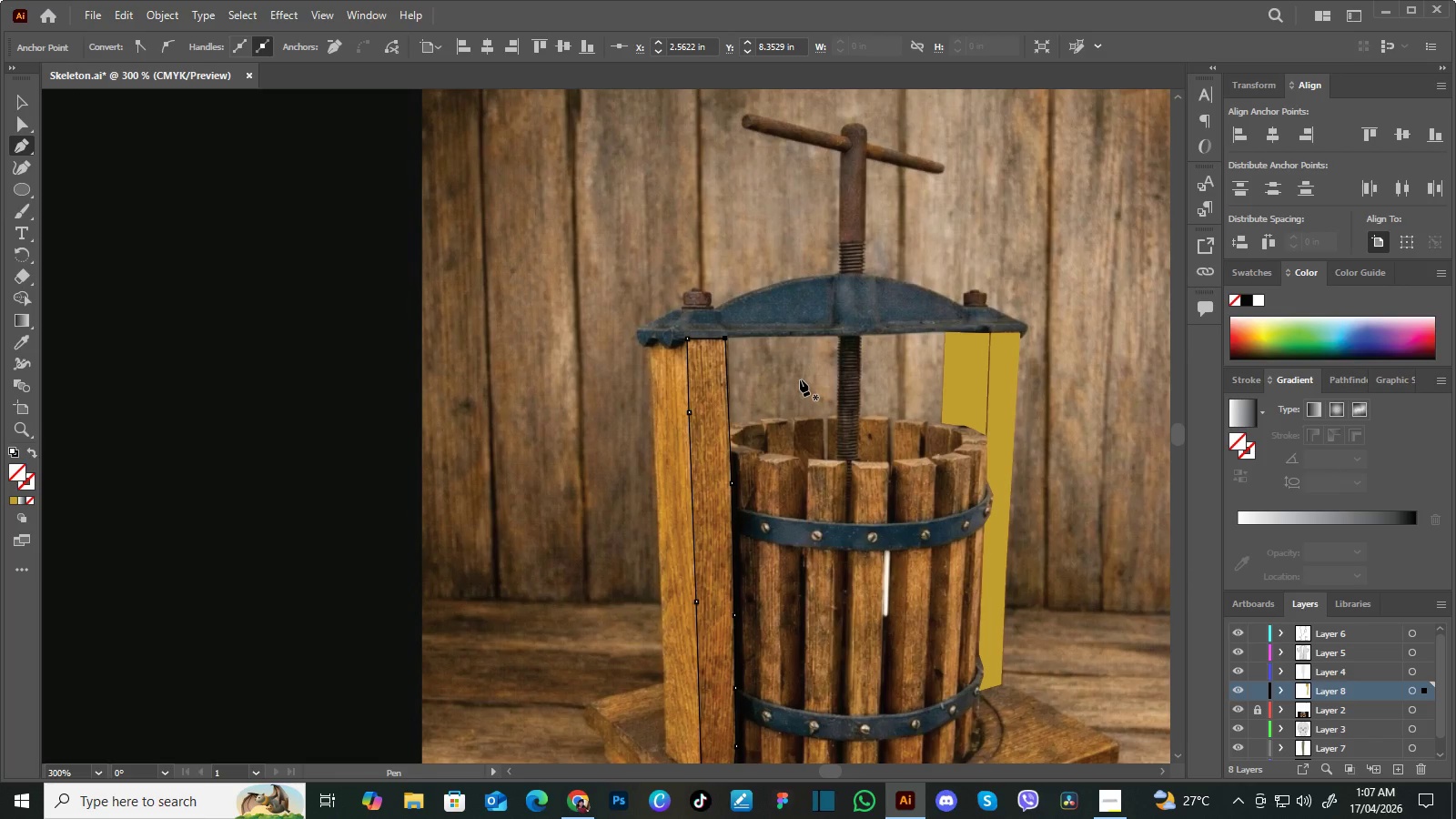 
key(I)
 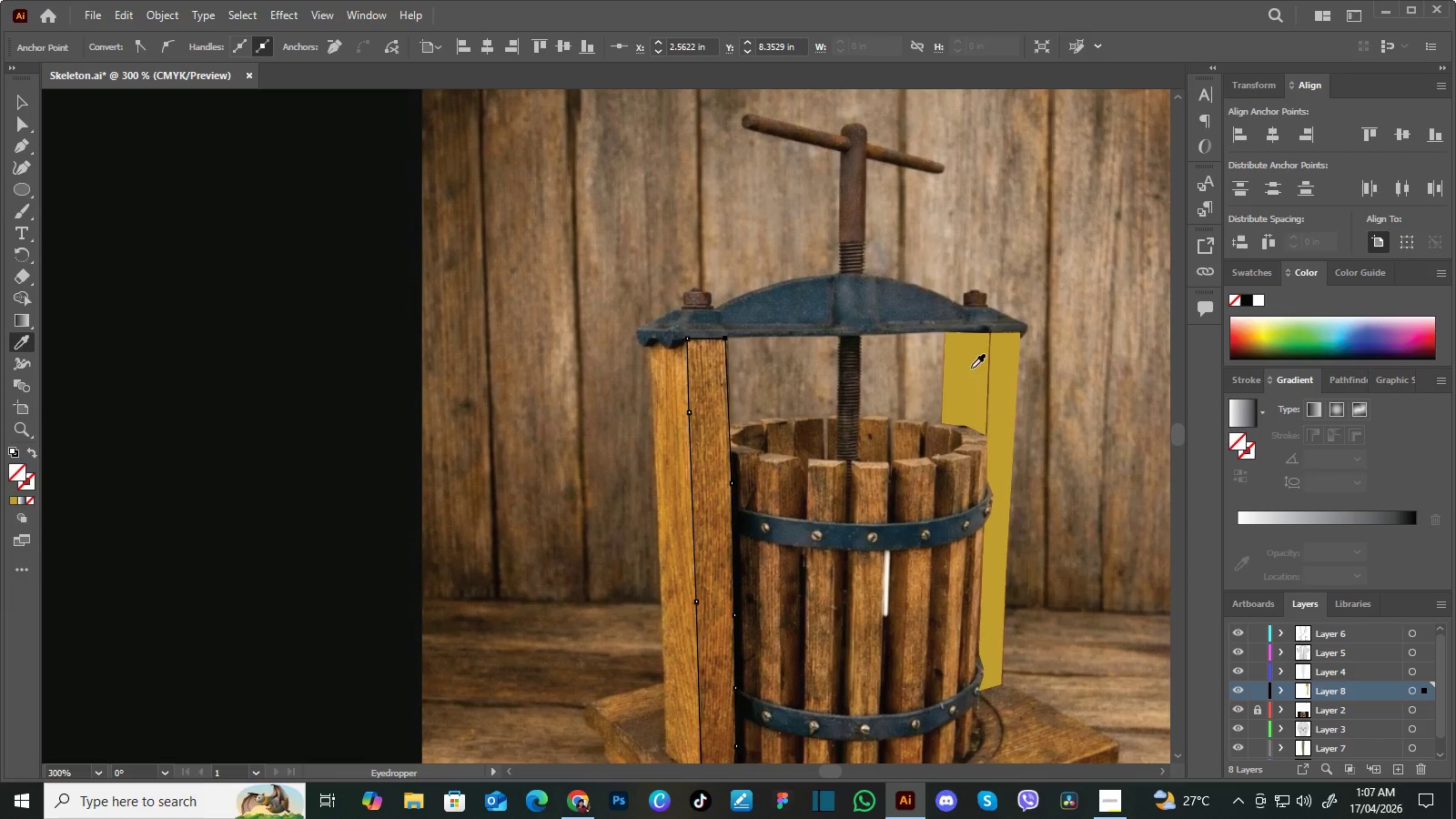 
left_click([965, 369])
 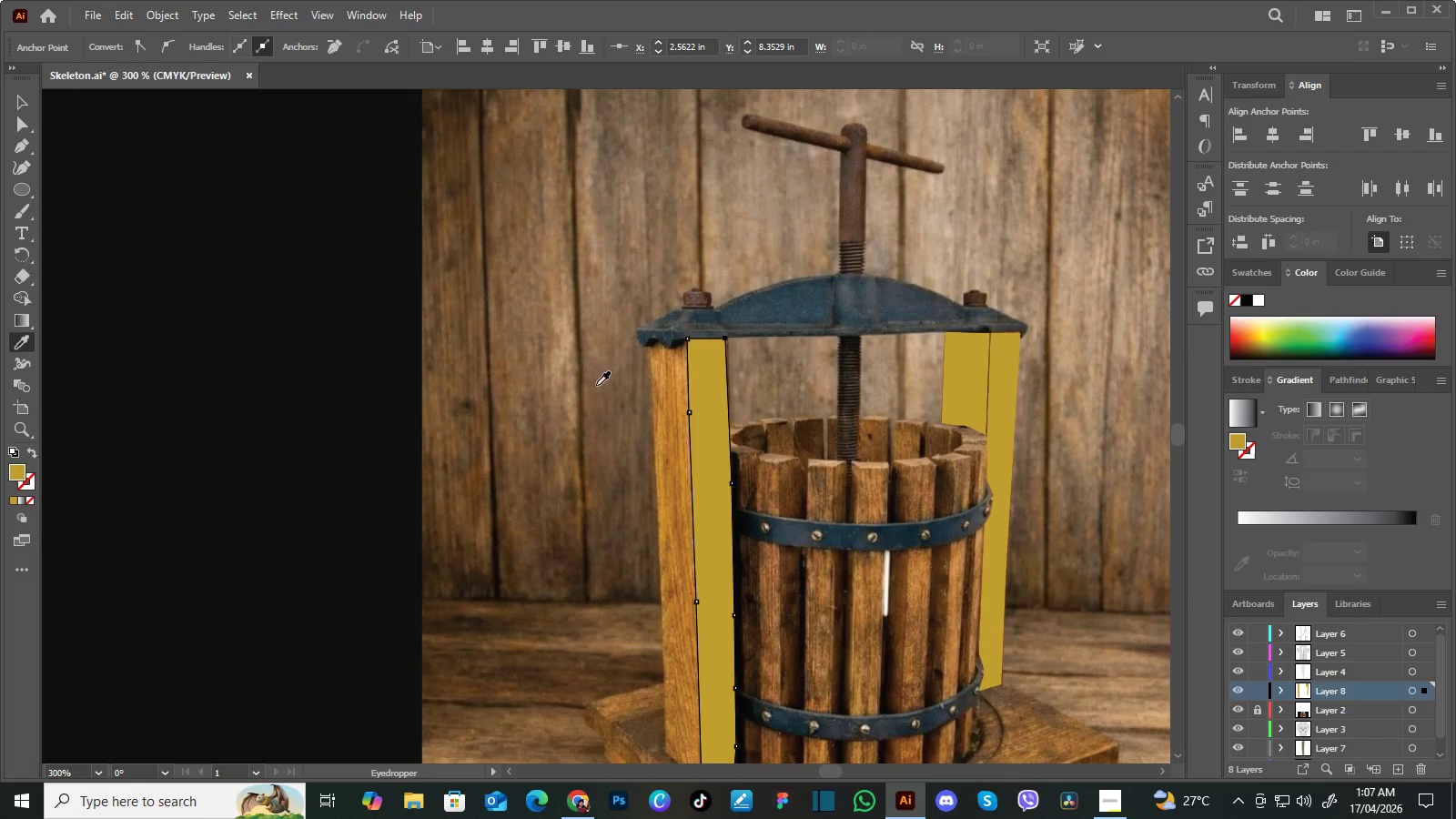 
key(V)
 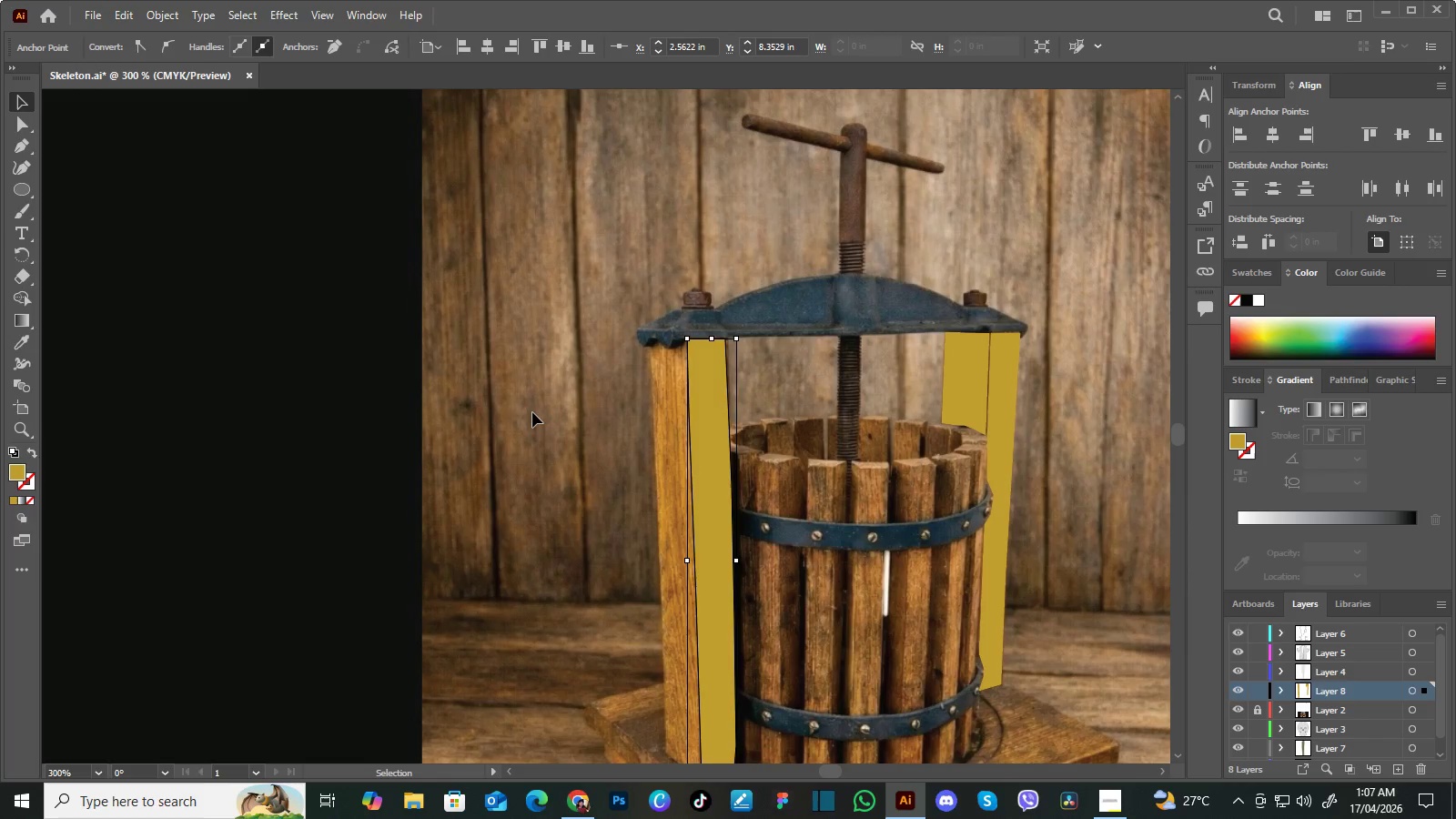 
left_click([532, 412])
 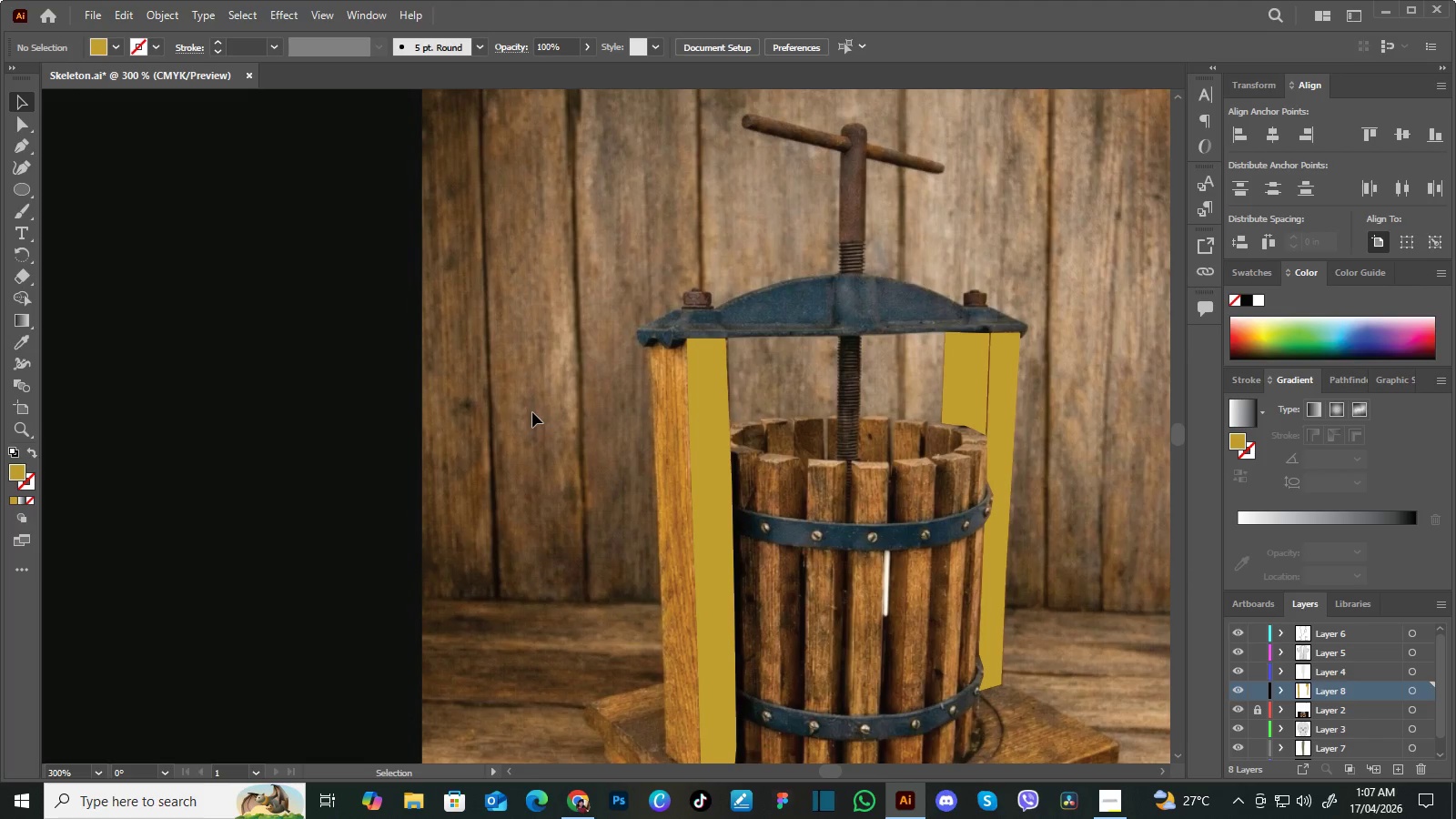 
key(Control+Equal)
 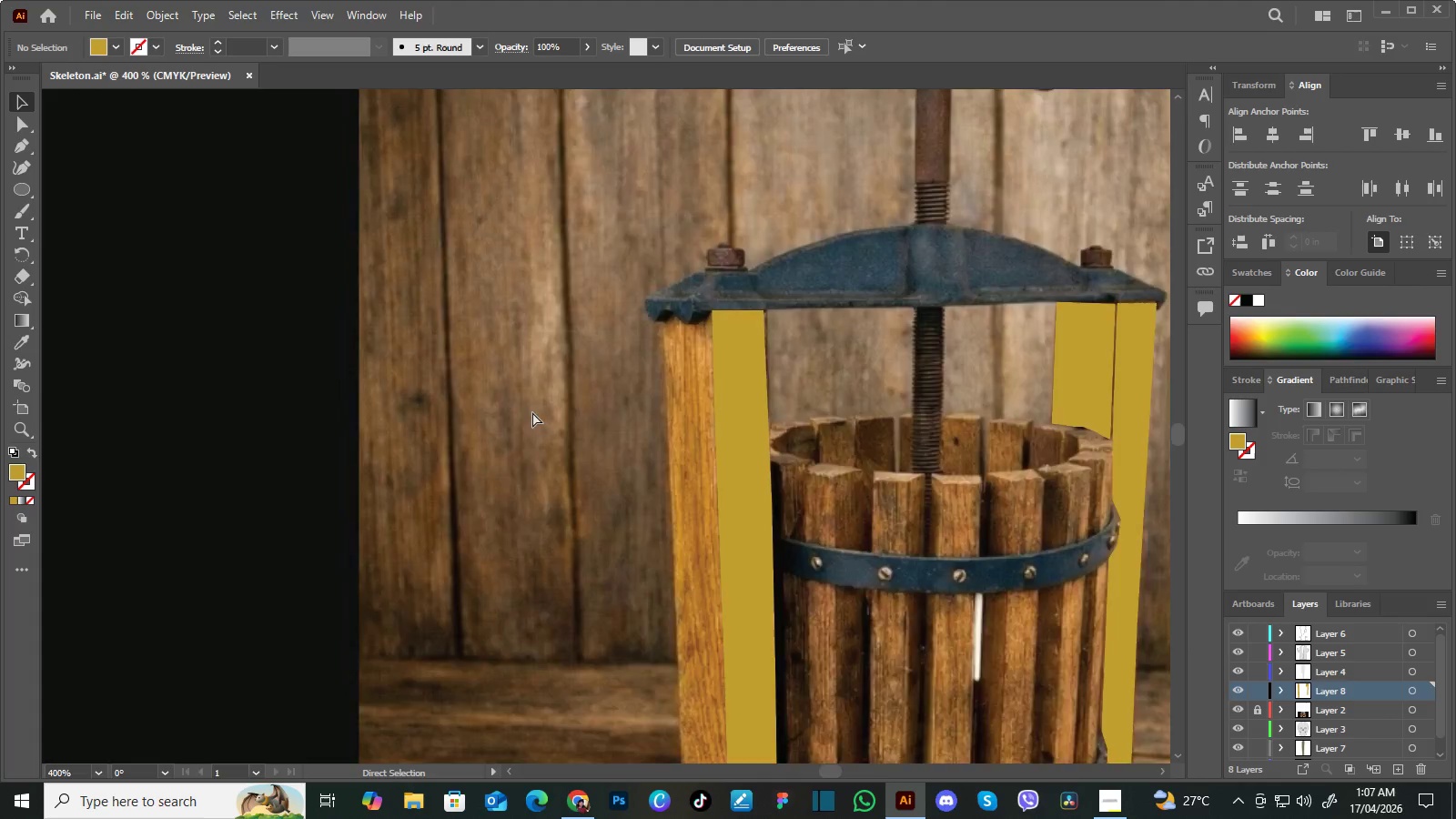 
key(Control+Equal)
 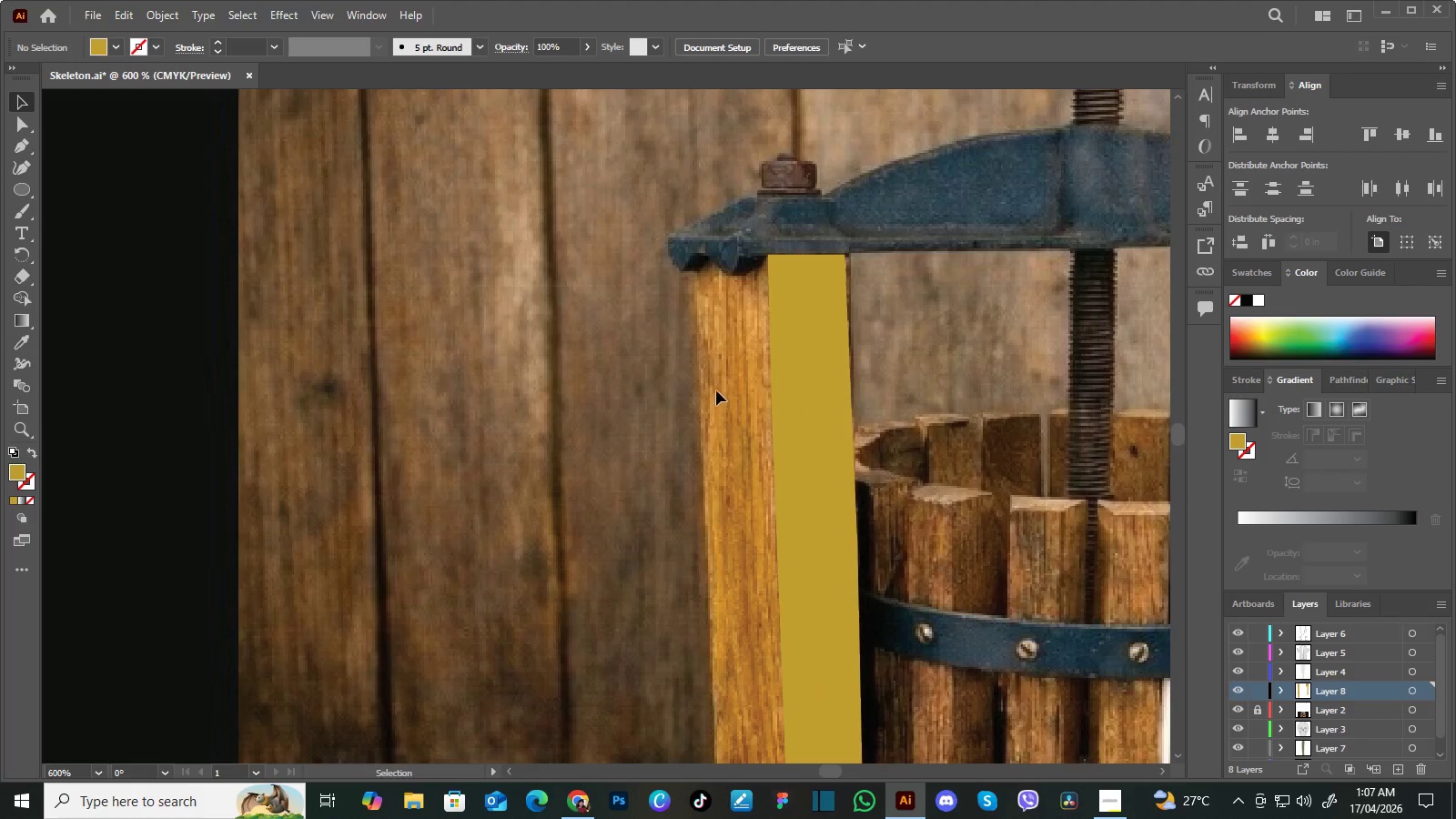 
hold_key(key=Space, duration=0.47)
 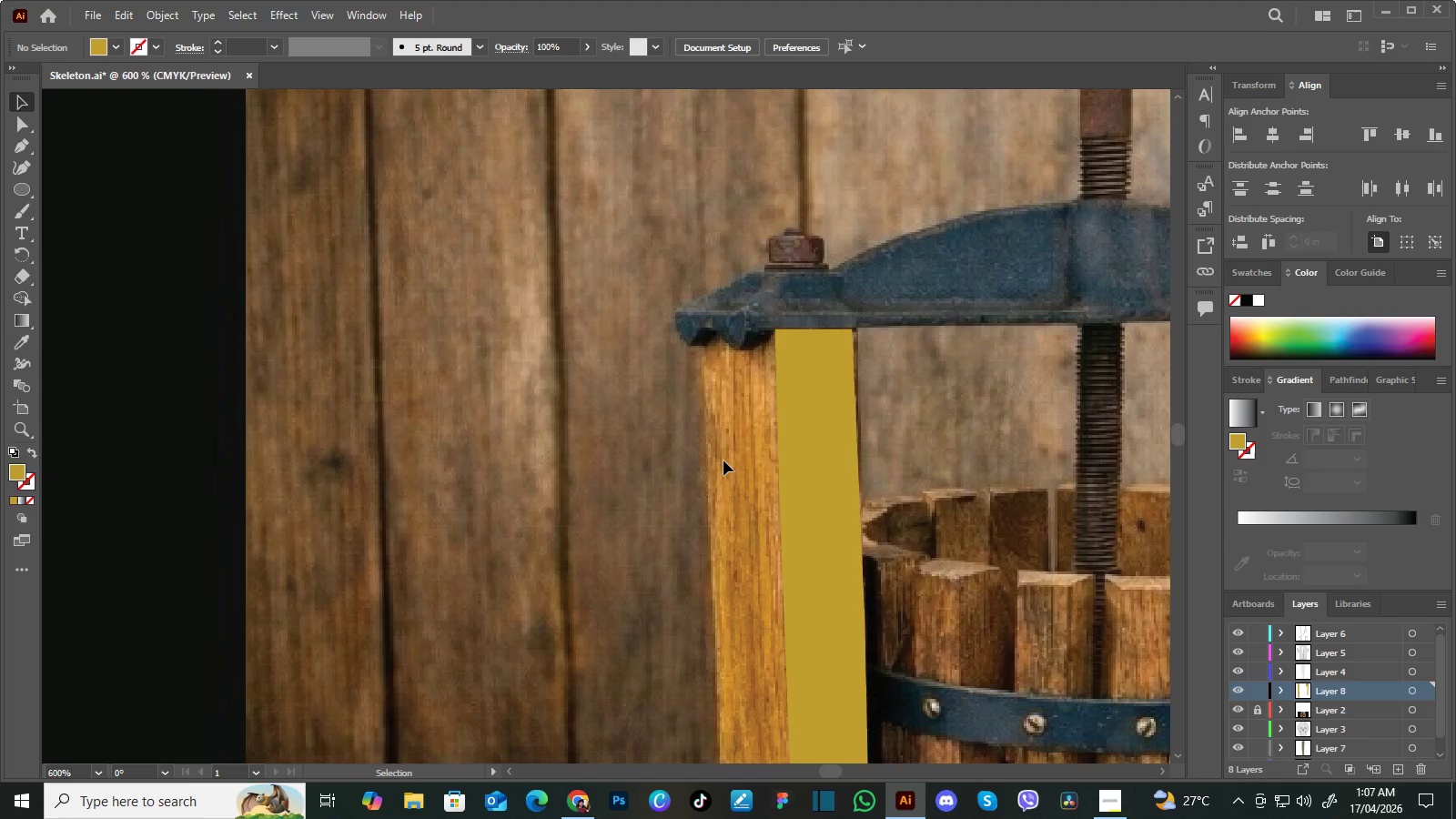 
left_click_drag(start_coordinate=[716, 386], to_coordinate=[723, 460])
 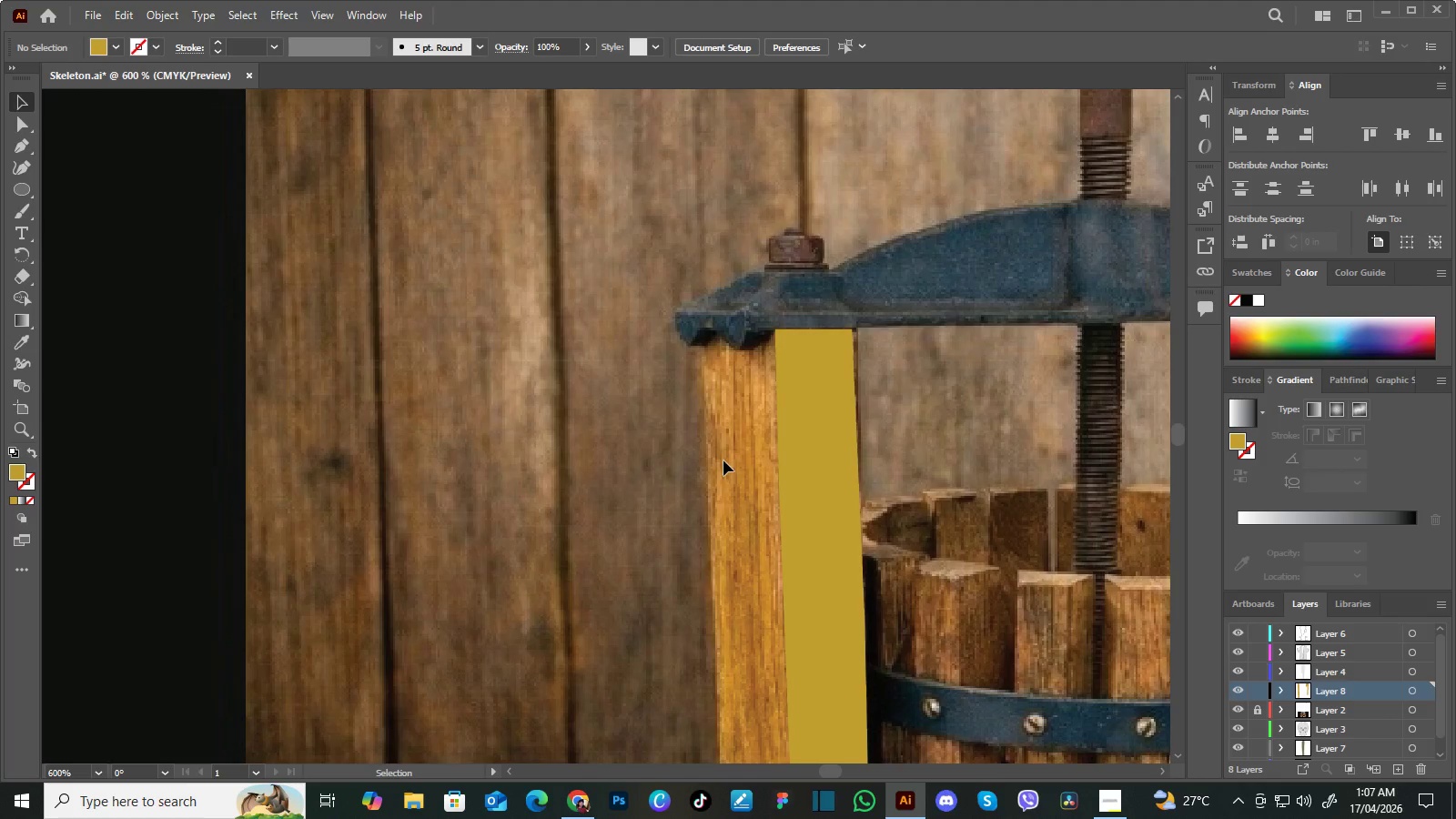 
key(P)
 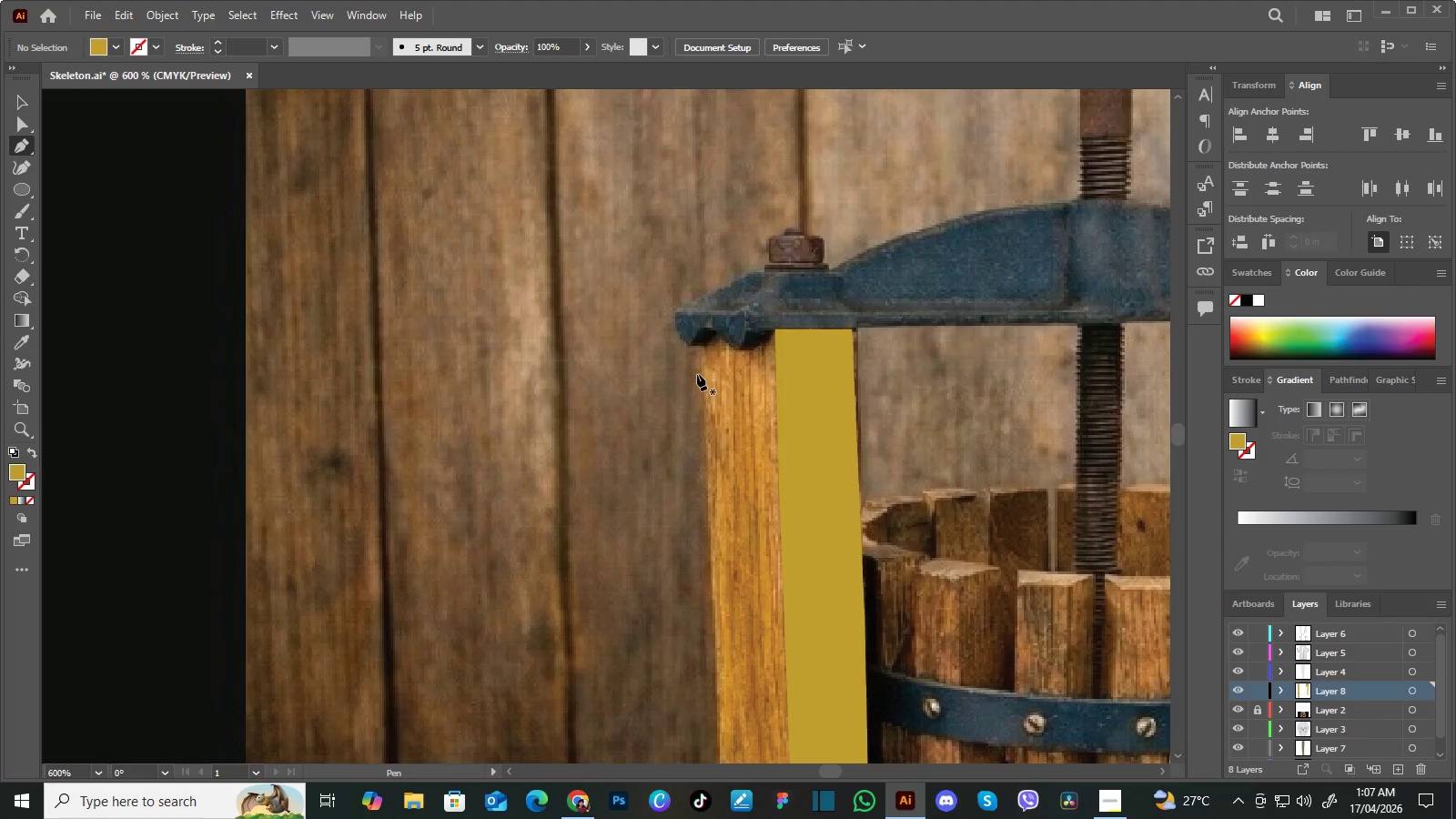 
hold_key(key=Space, duration=0.44)
 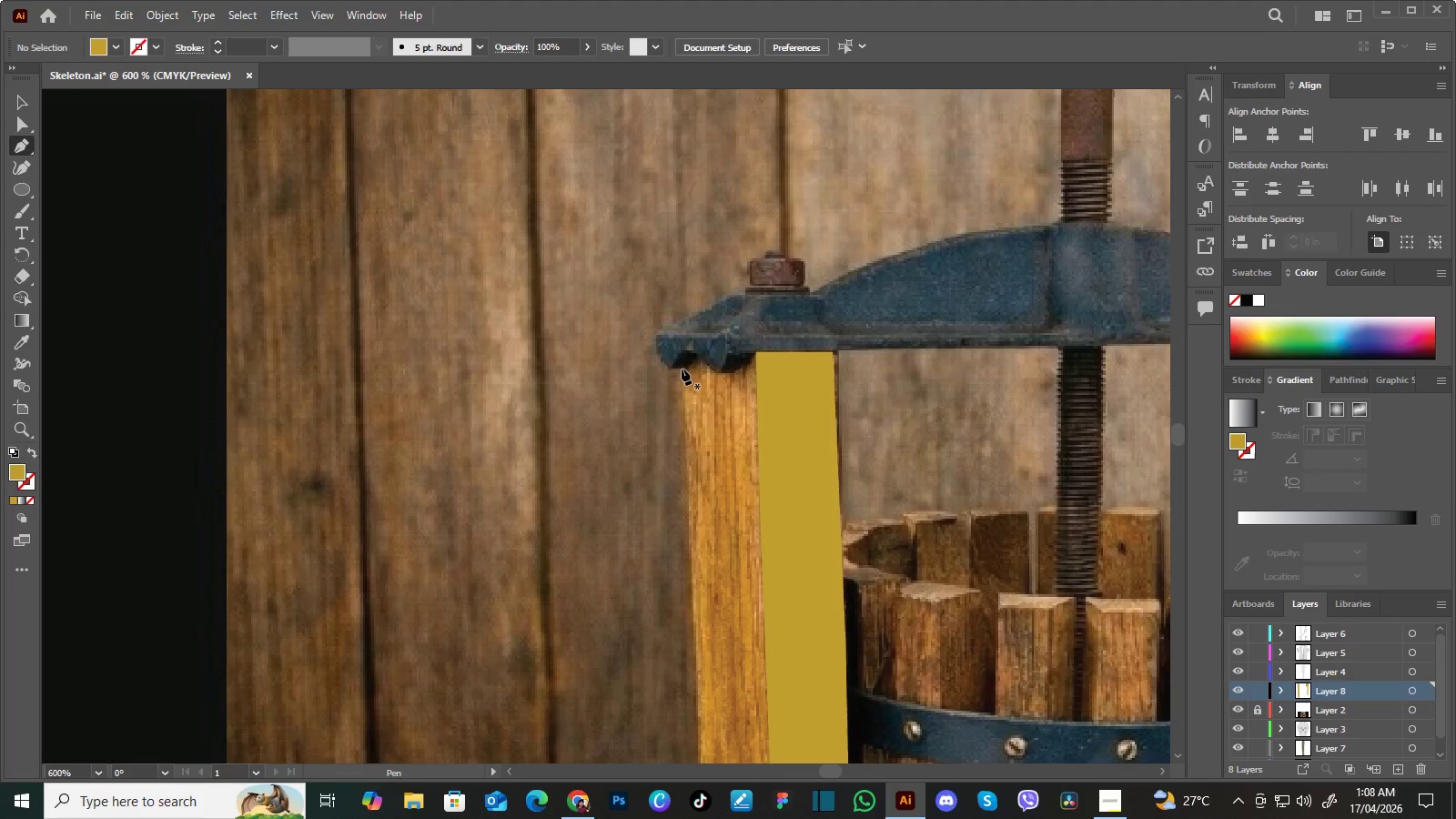 
left_click_drag(start_coordinate=[697, 374], to_coordinate=[678, 397])
 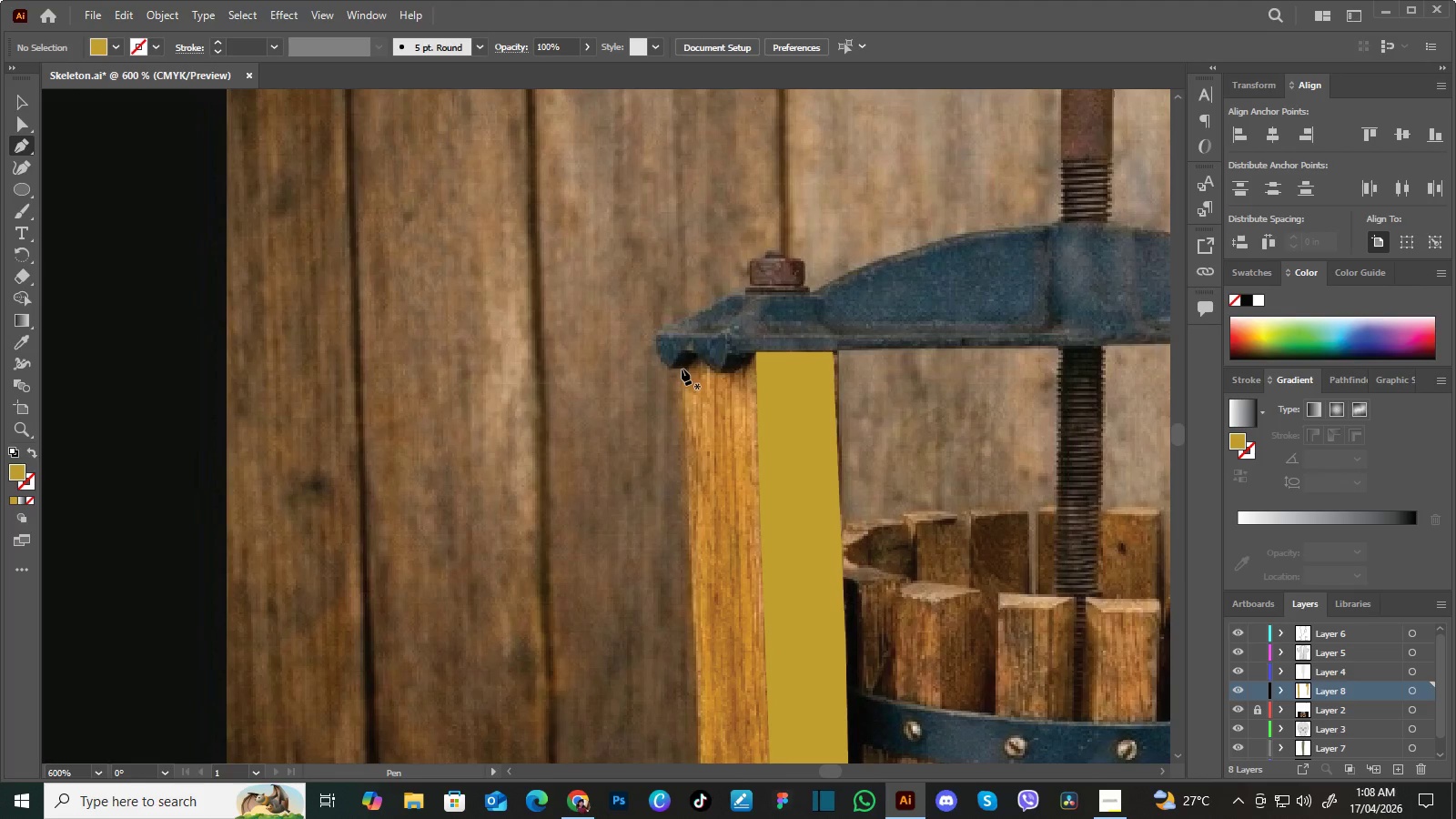 
left_click([682, 369])
 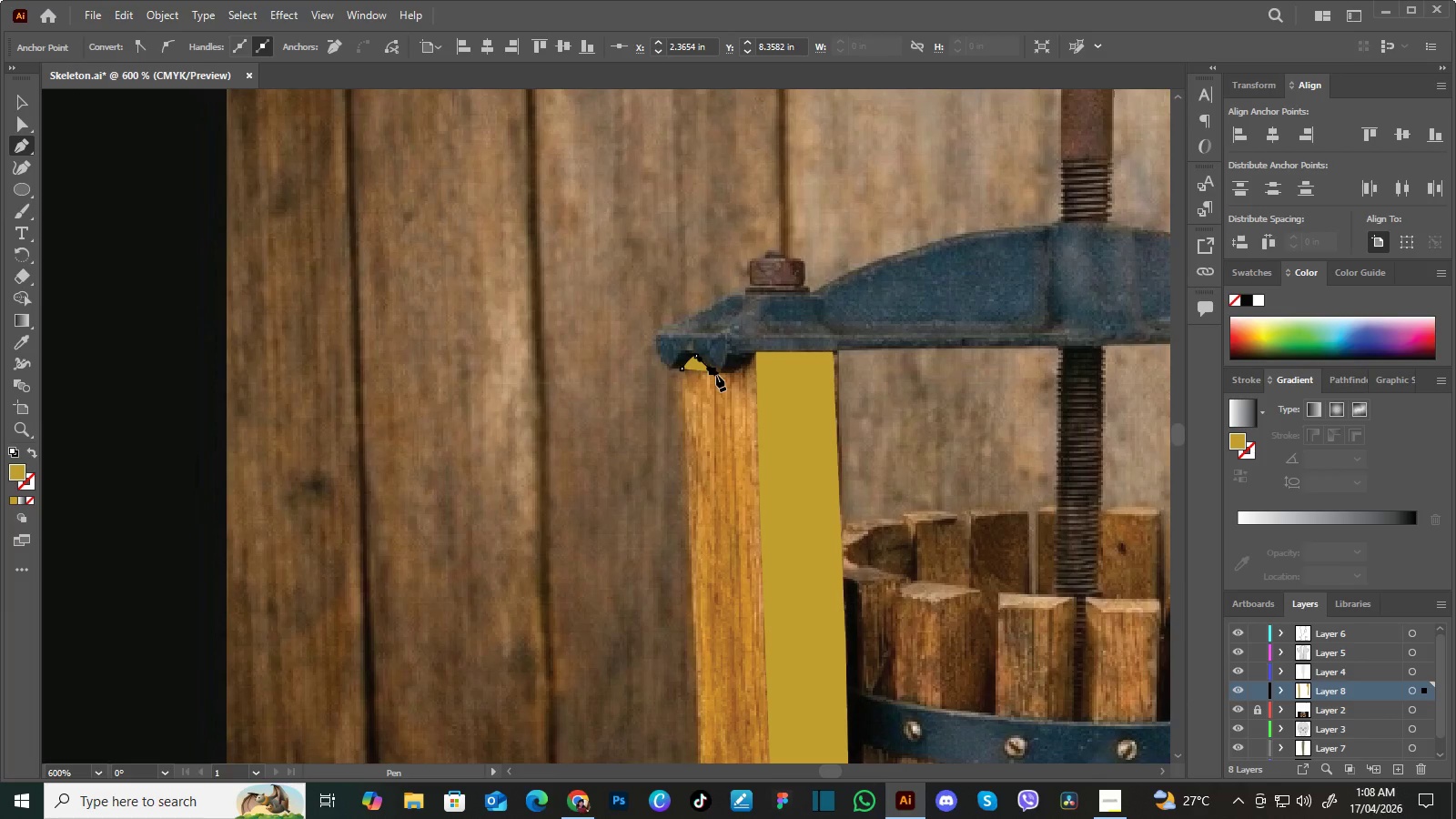 
left_click([732, 372])
 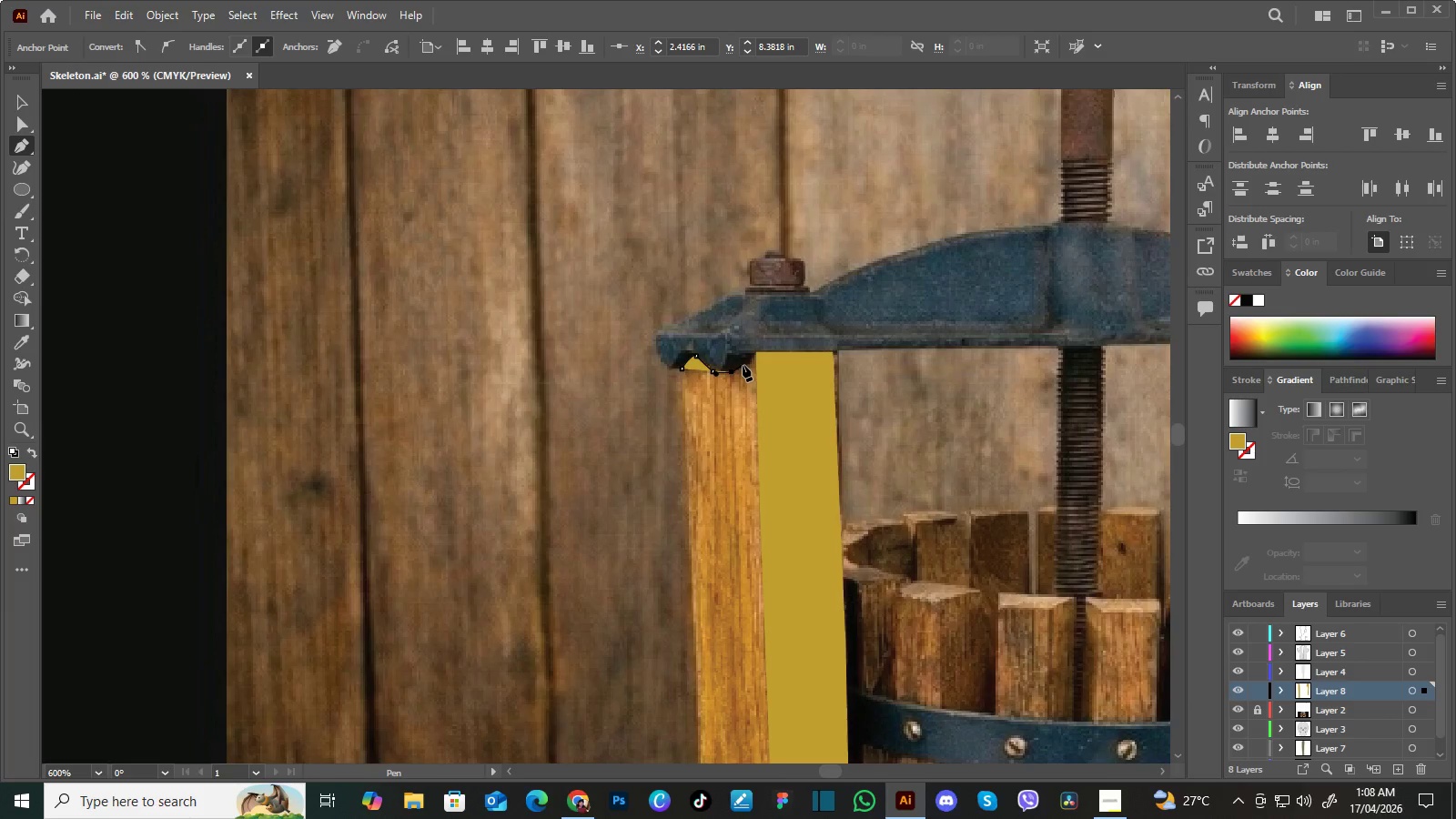 
left_click([743, 365])
 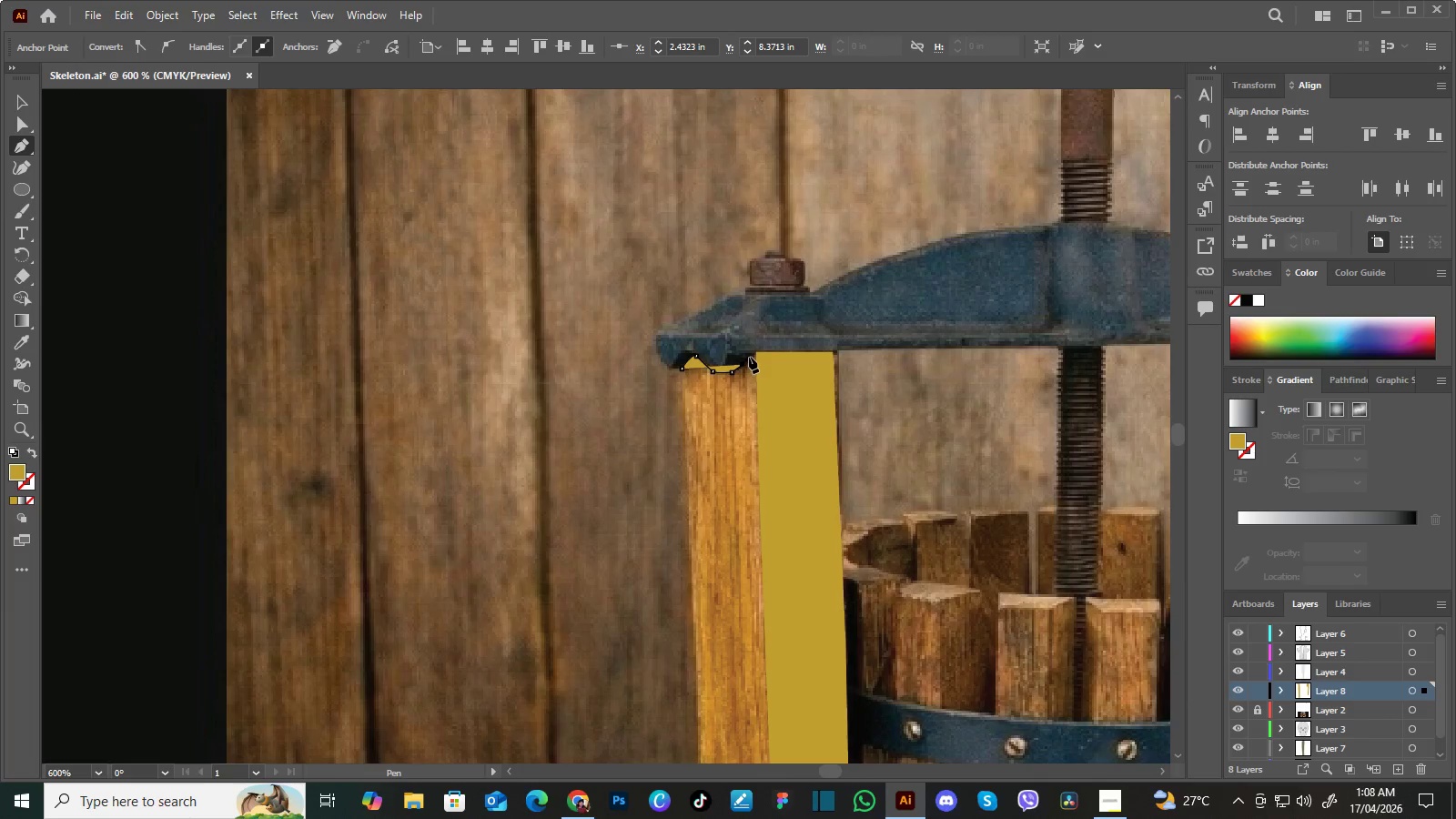 
left_click([750, 357])
 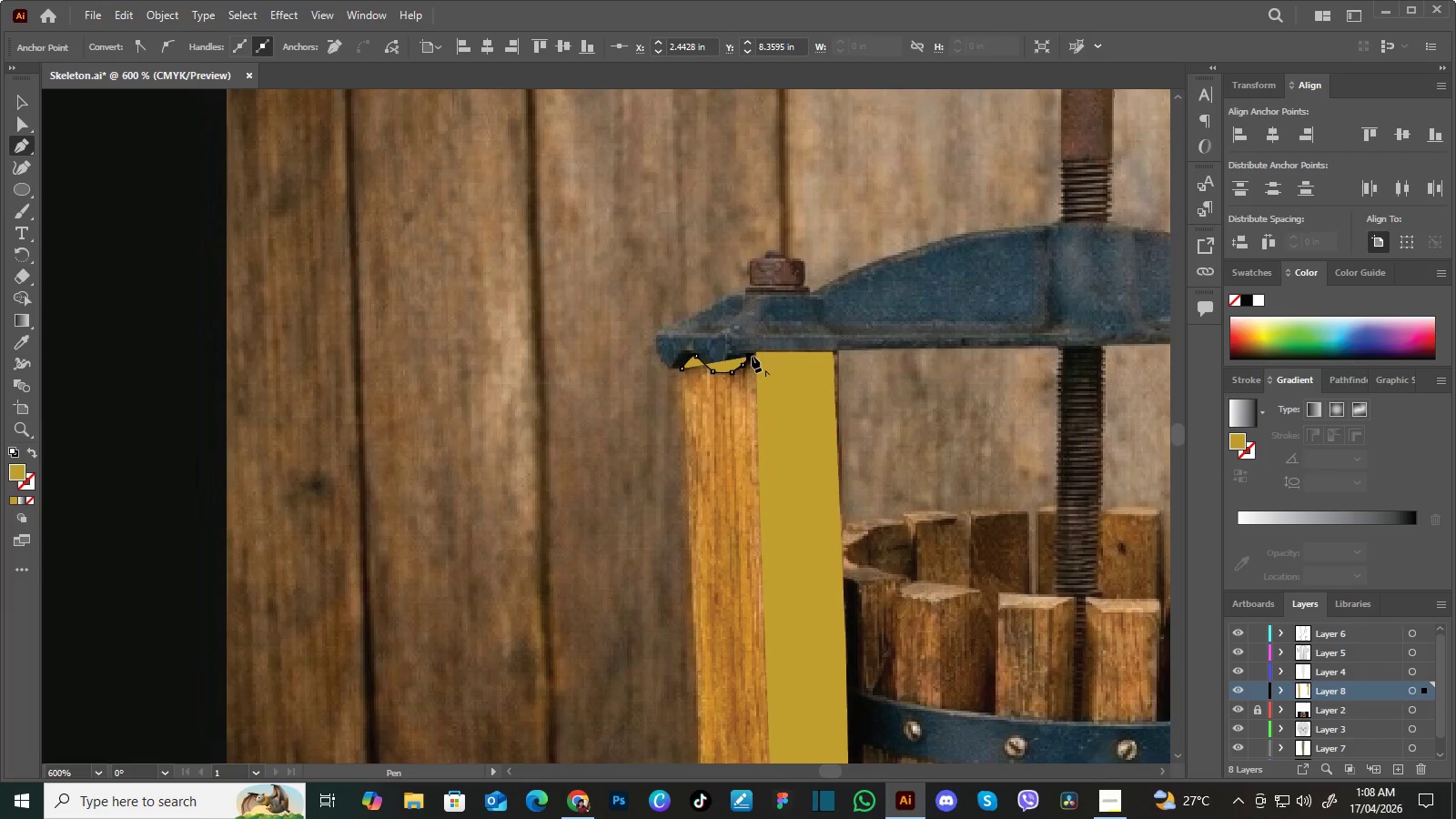 
left_click([752, 355])
 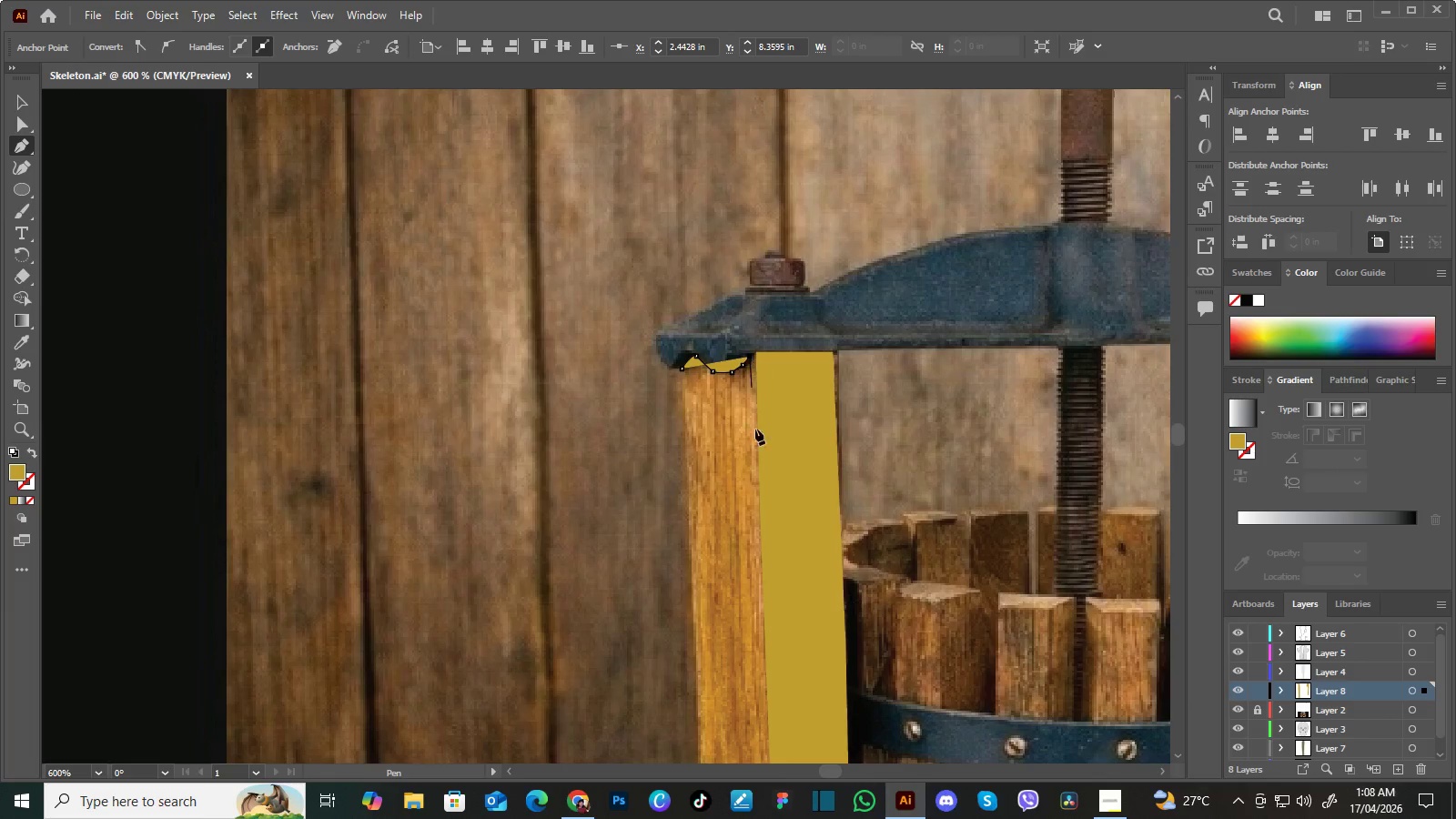 
hold_key(key=Space, duration=0.83)
 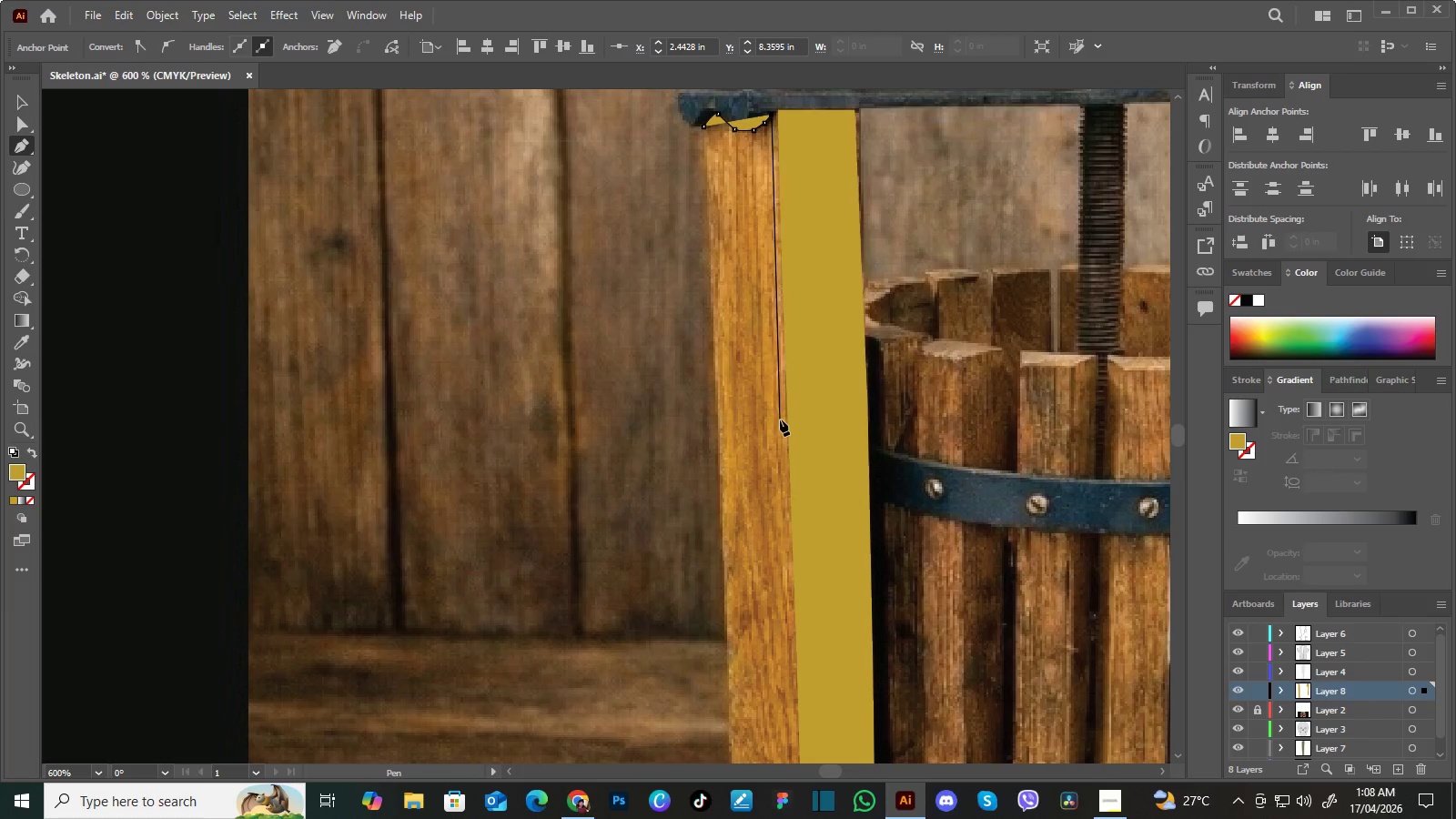 
left_click_drag(start_coordinate=[733, 595], to_coordinate=[754, 352])
 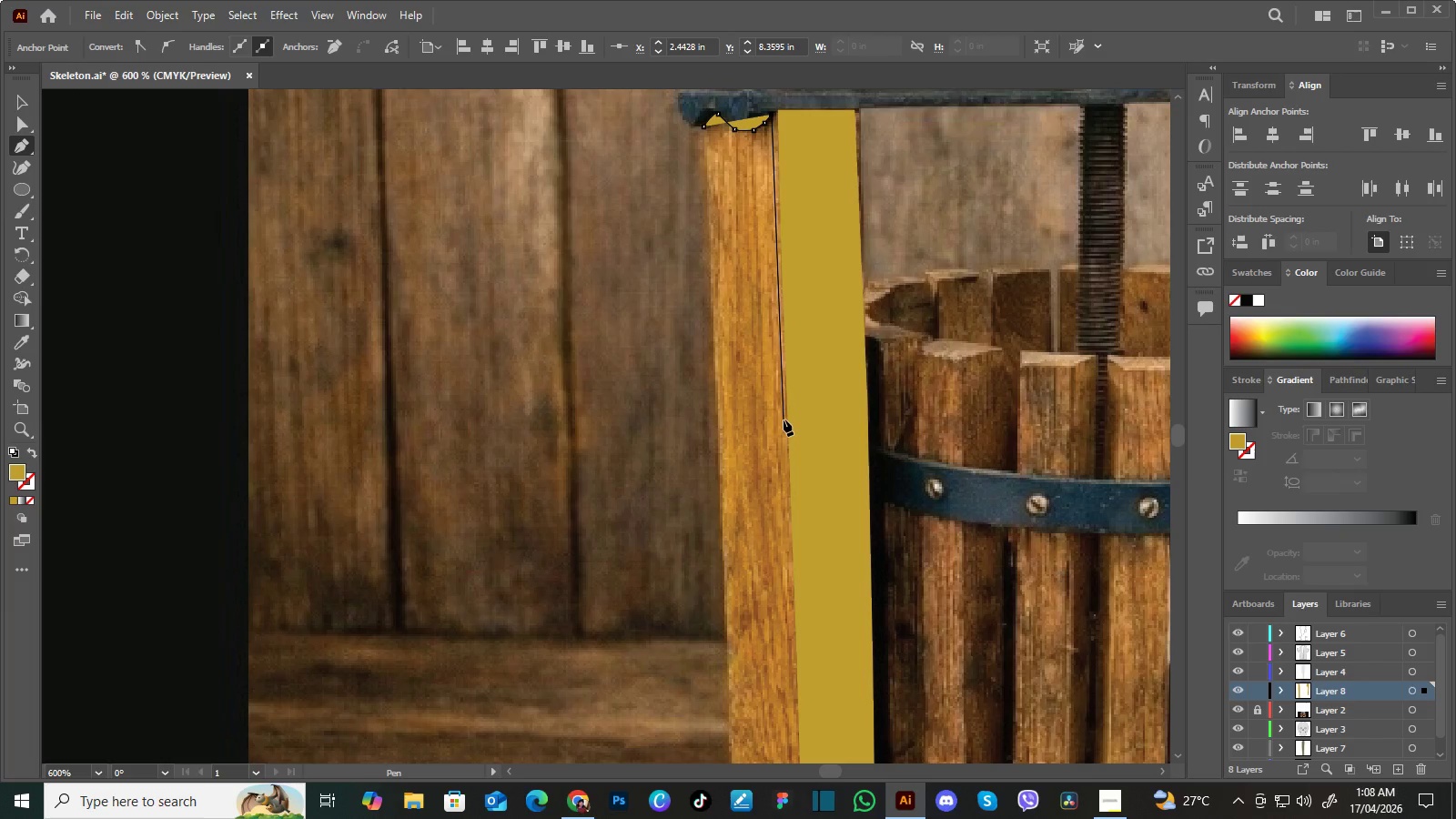 
left_click([784, 420])
 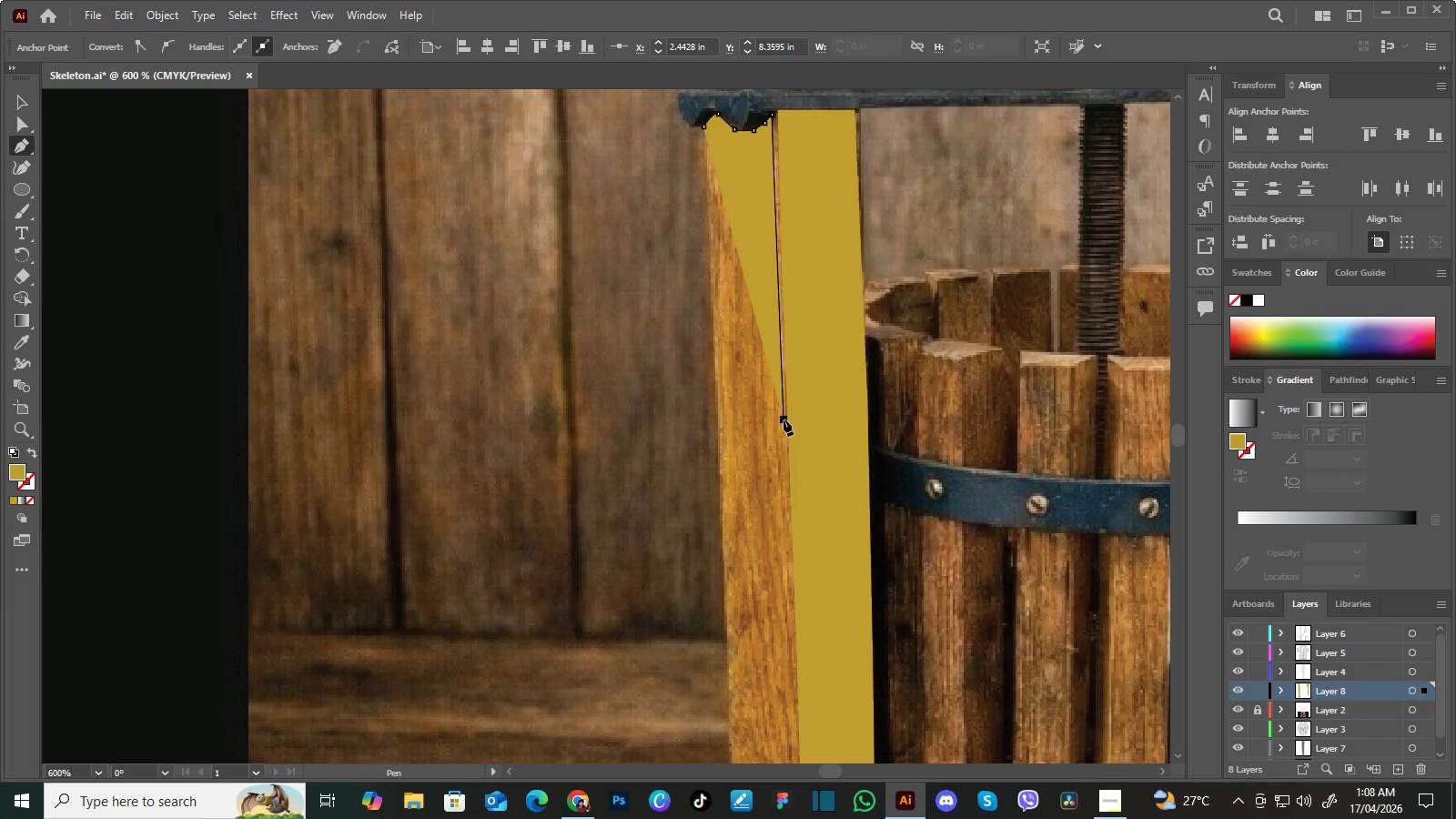 
hold_key(key=Space, duration=0.75)
 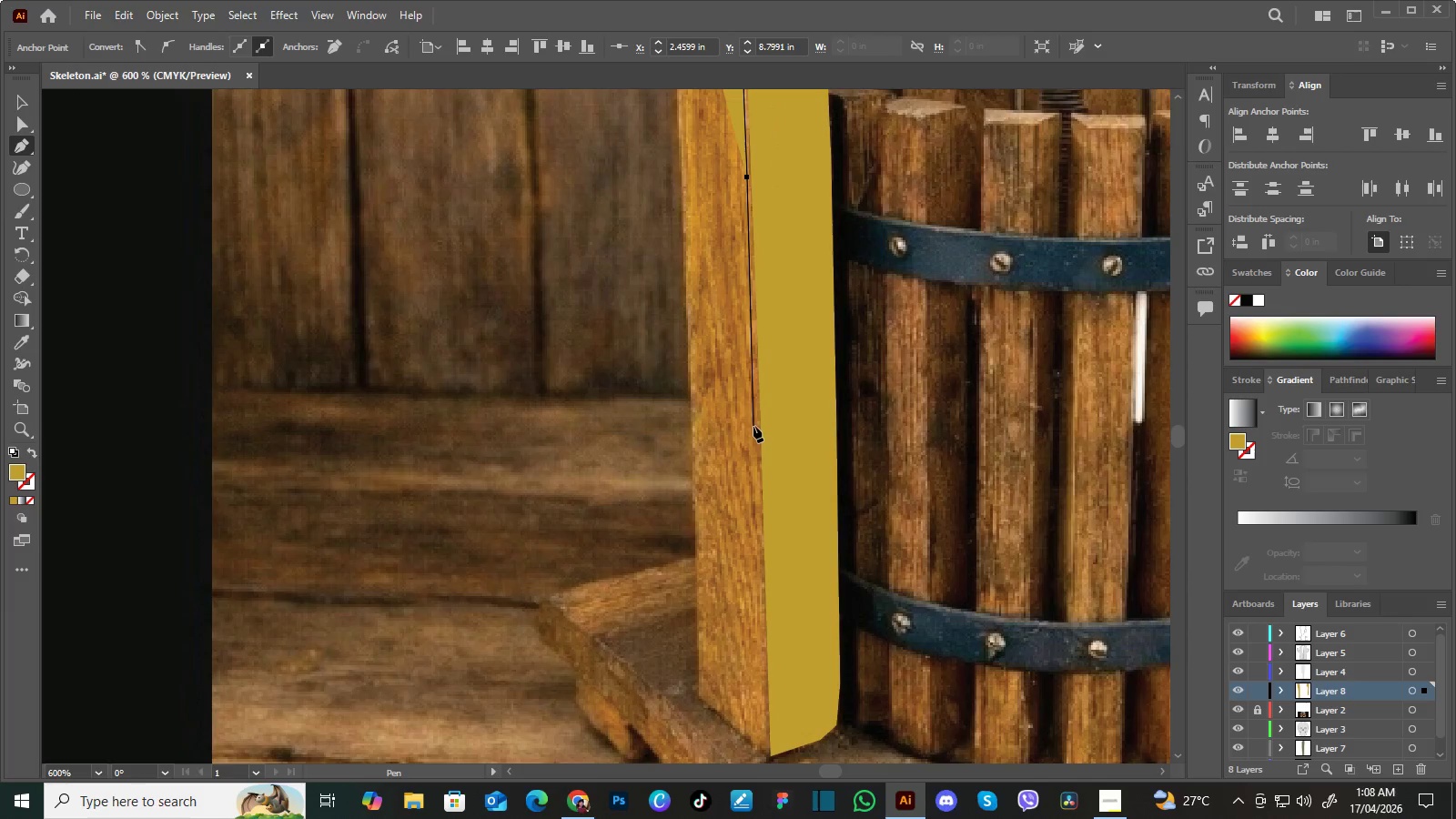 
left_click_drag(start_coordinate=[816, 563], to_coordinate=[780, 318])
 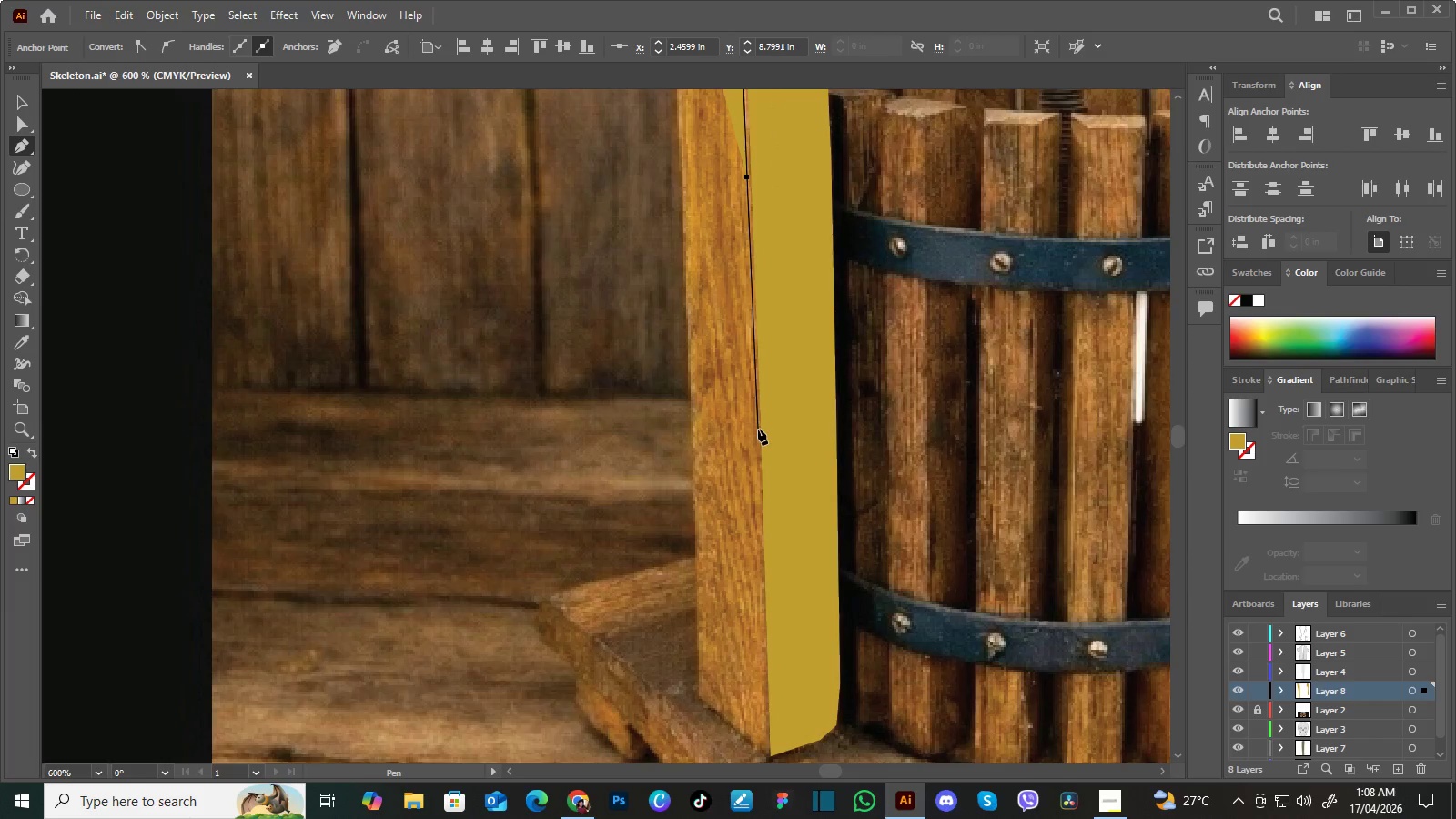 
left_click([758, 429])
 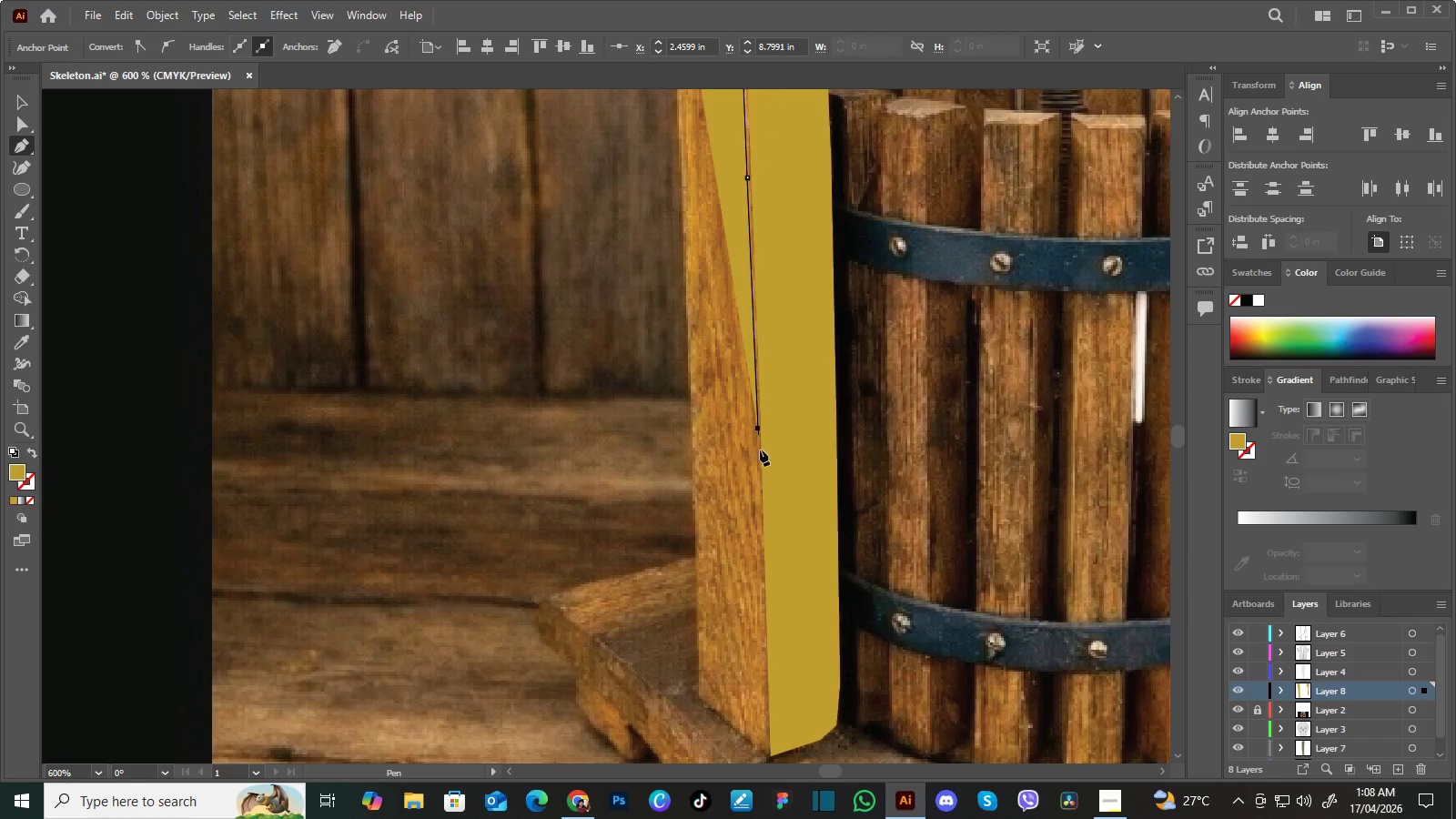 
hold_key(key=Space, duration=0.64)
 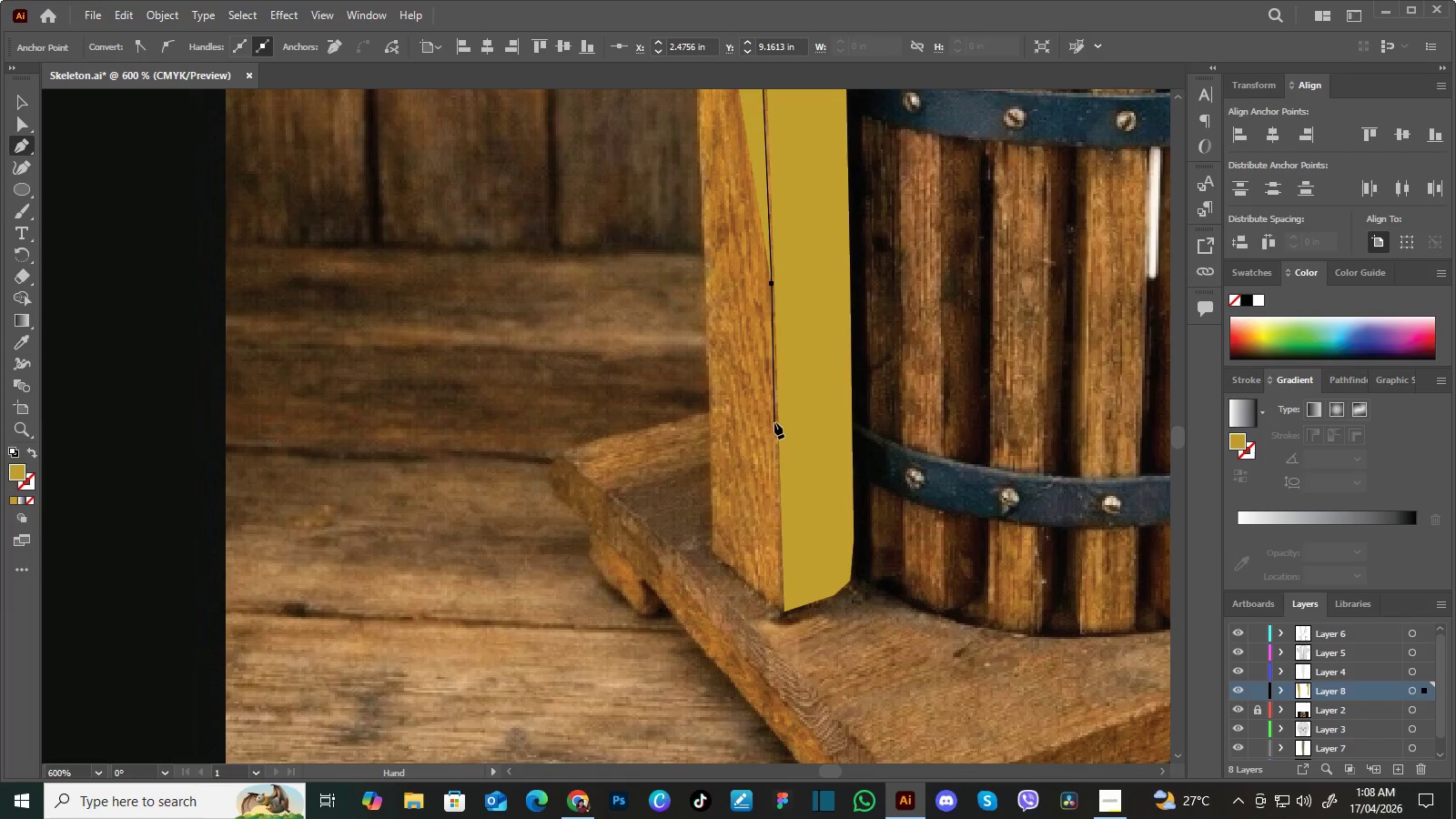 
left_click_drag(start_coordinate=[771, 543], to_coordinate=[787, 368])
 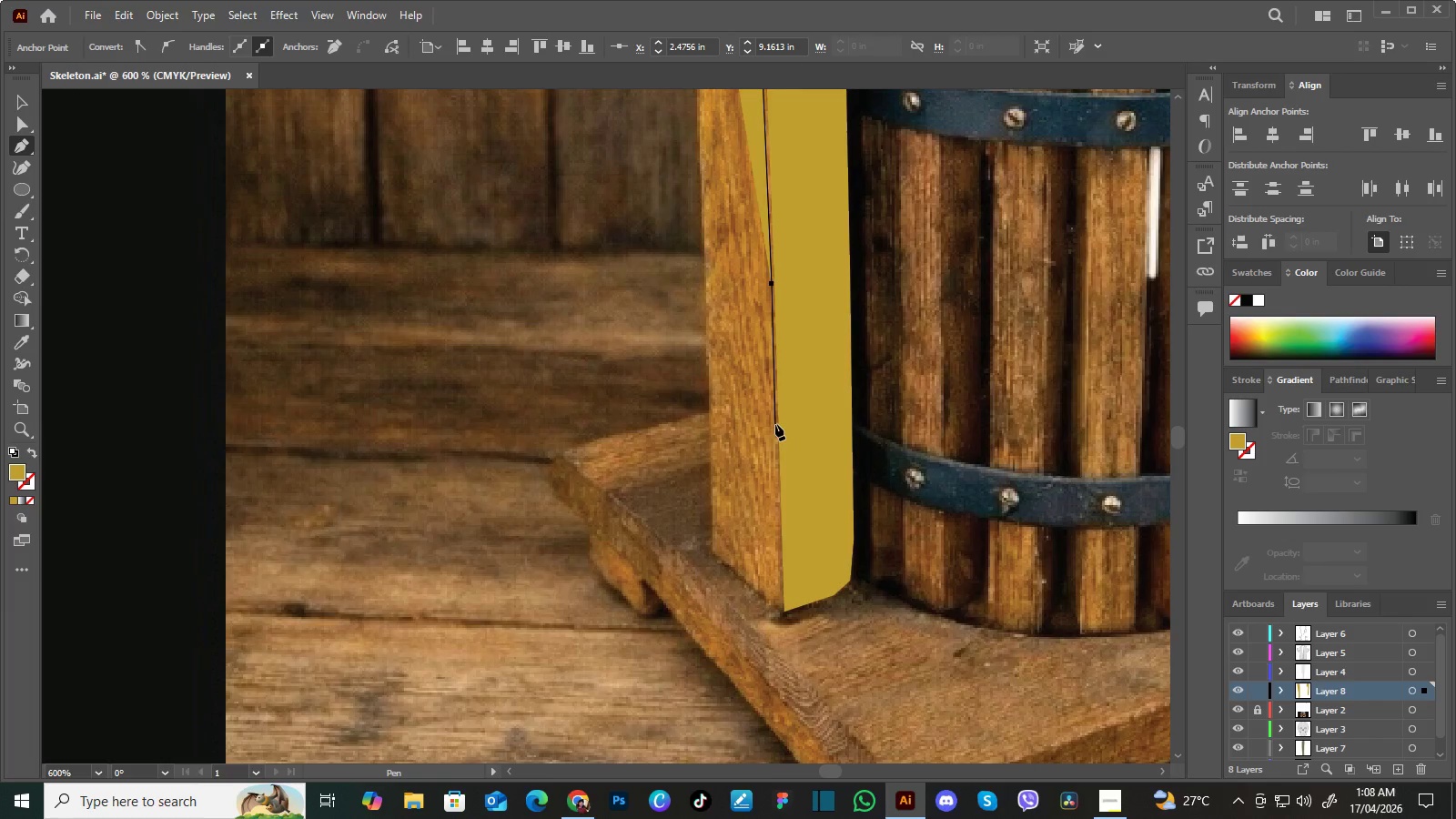 
left_click([775, 424])
 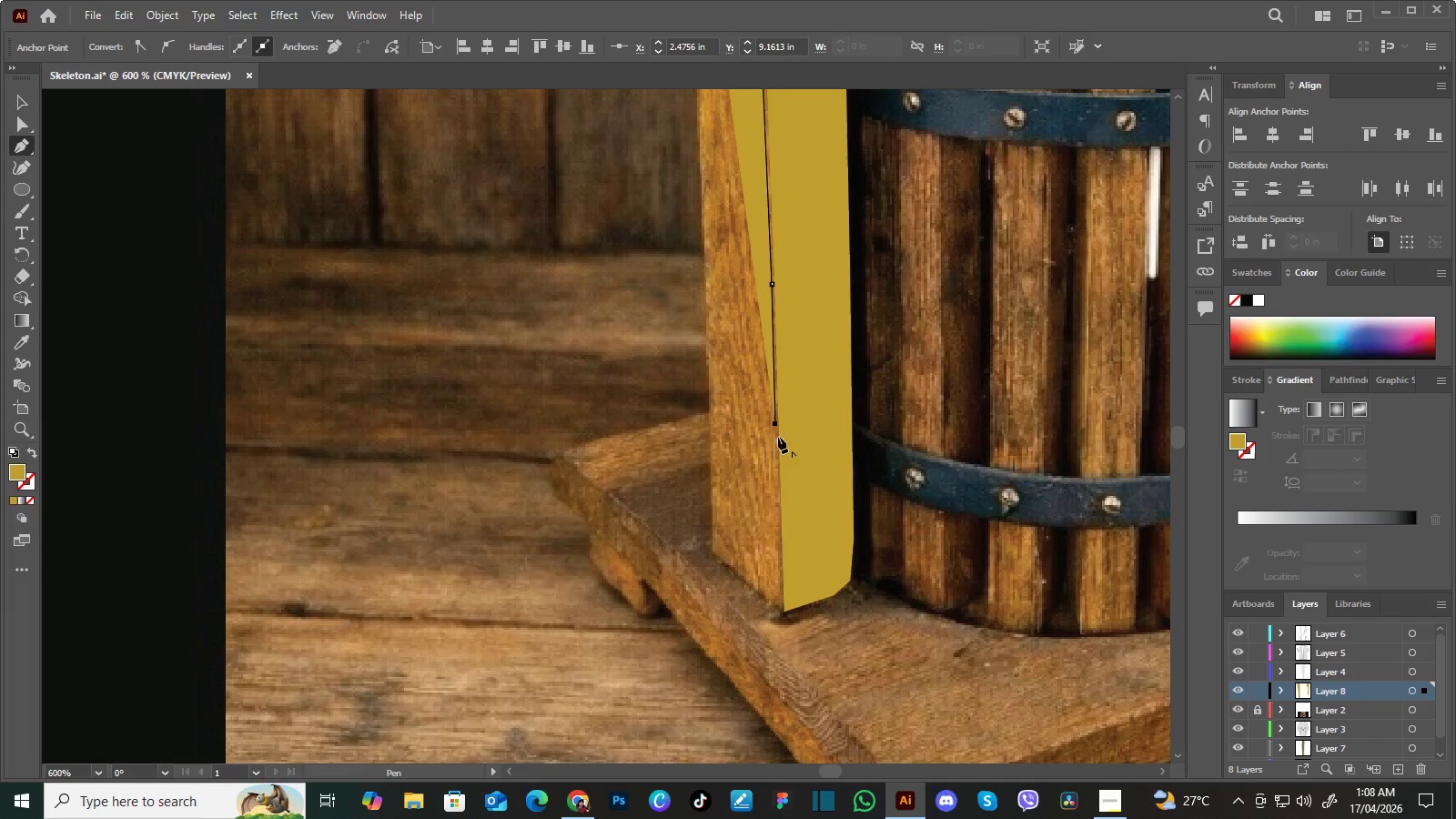 
hold_key(key=Space, duration=0.61)
 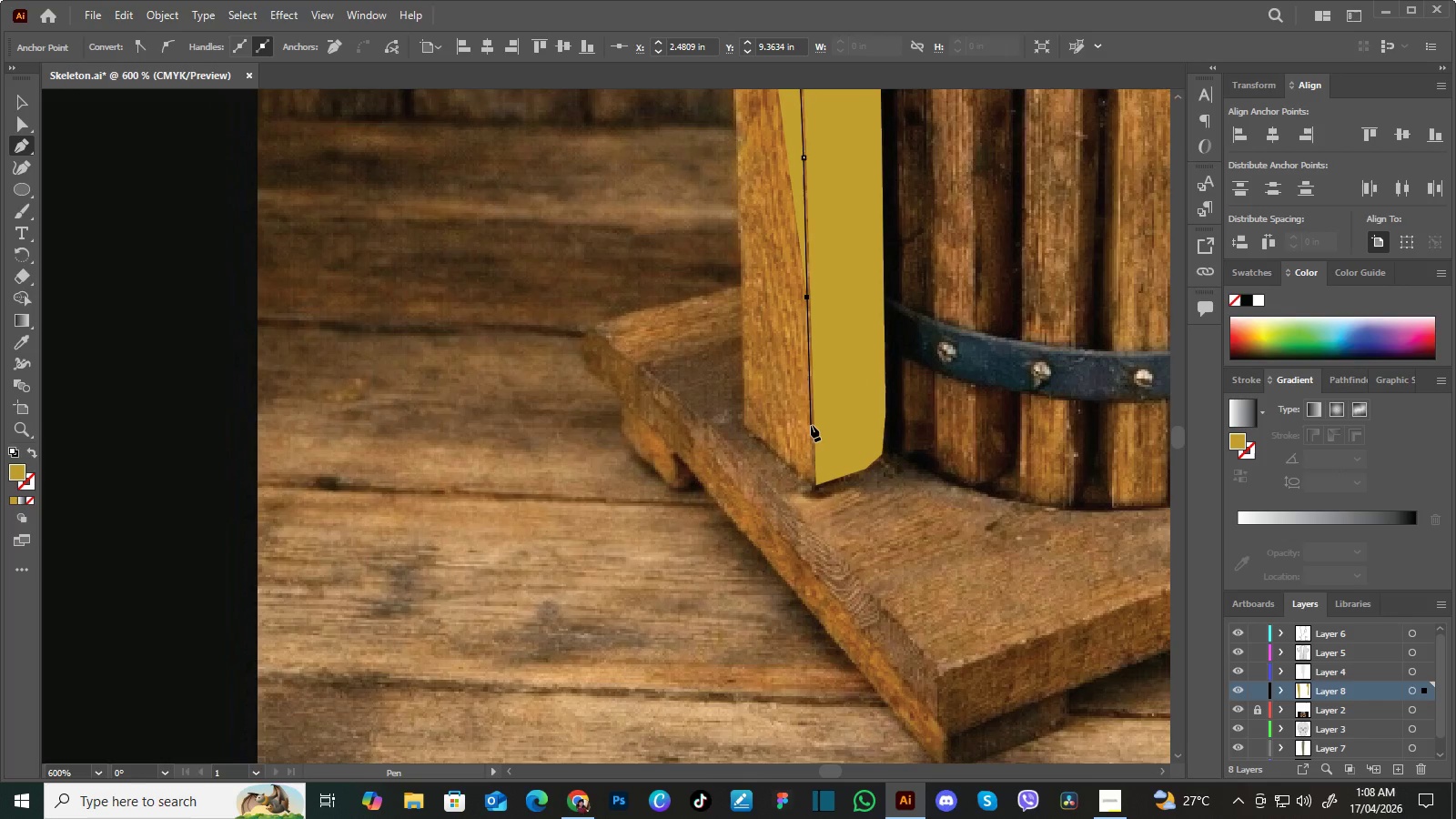 
left_click_drag(start_coordinate=[816, 524], to_coordinate=[848, 394])
 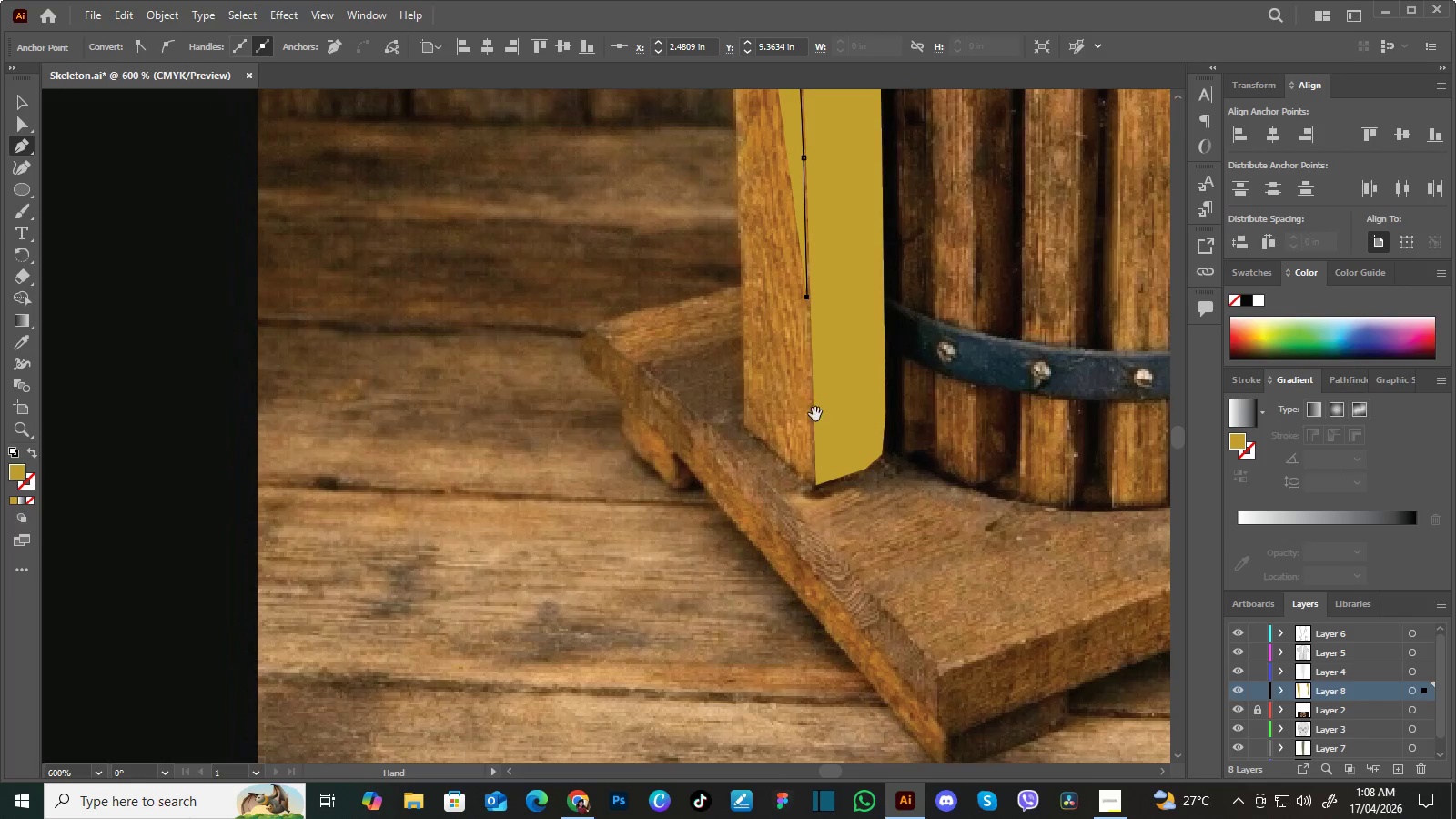 
hold_key(key=Space, duration=1.8)
 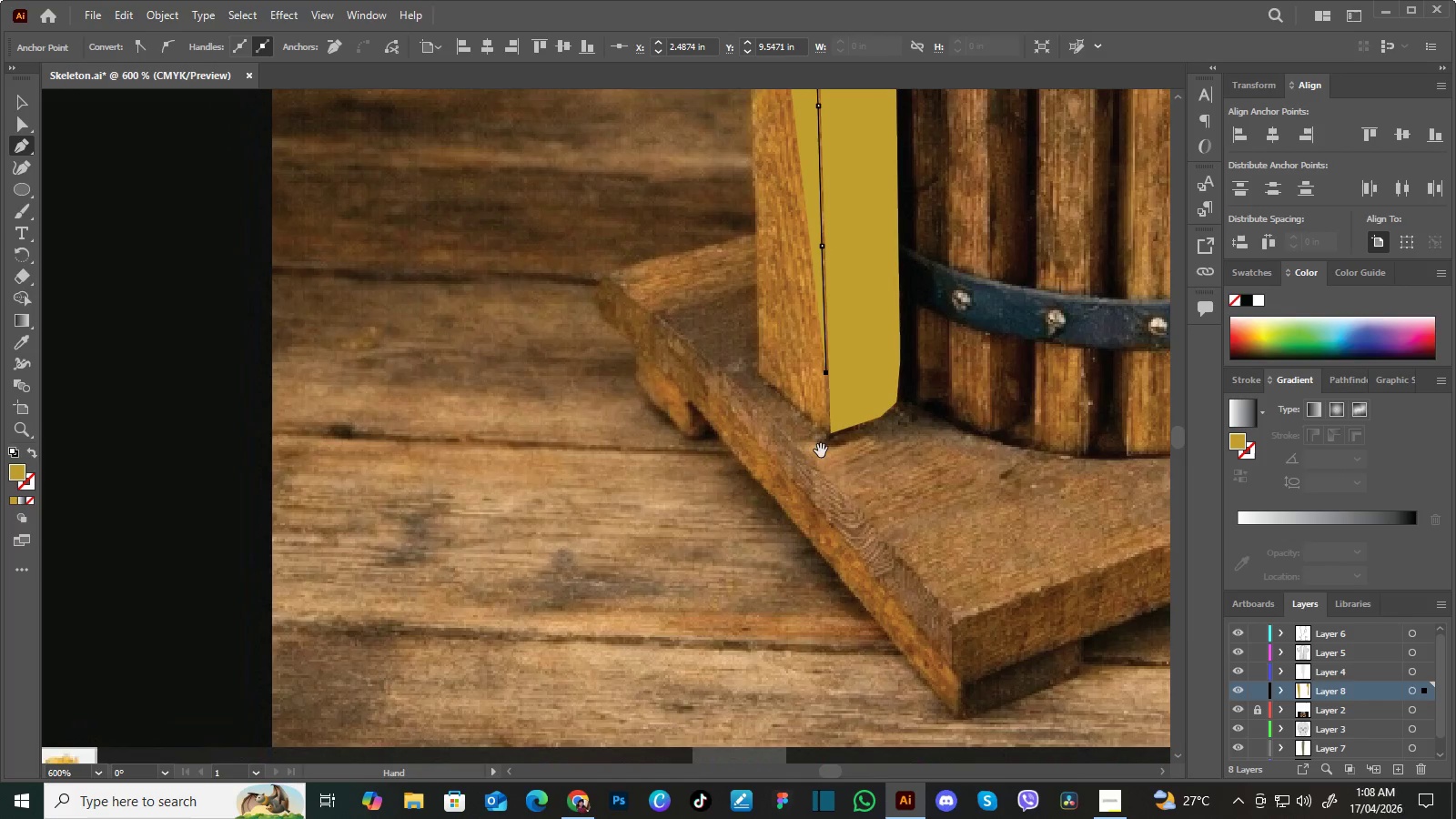 
left_click([812, 425])
 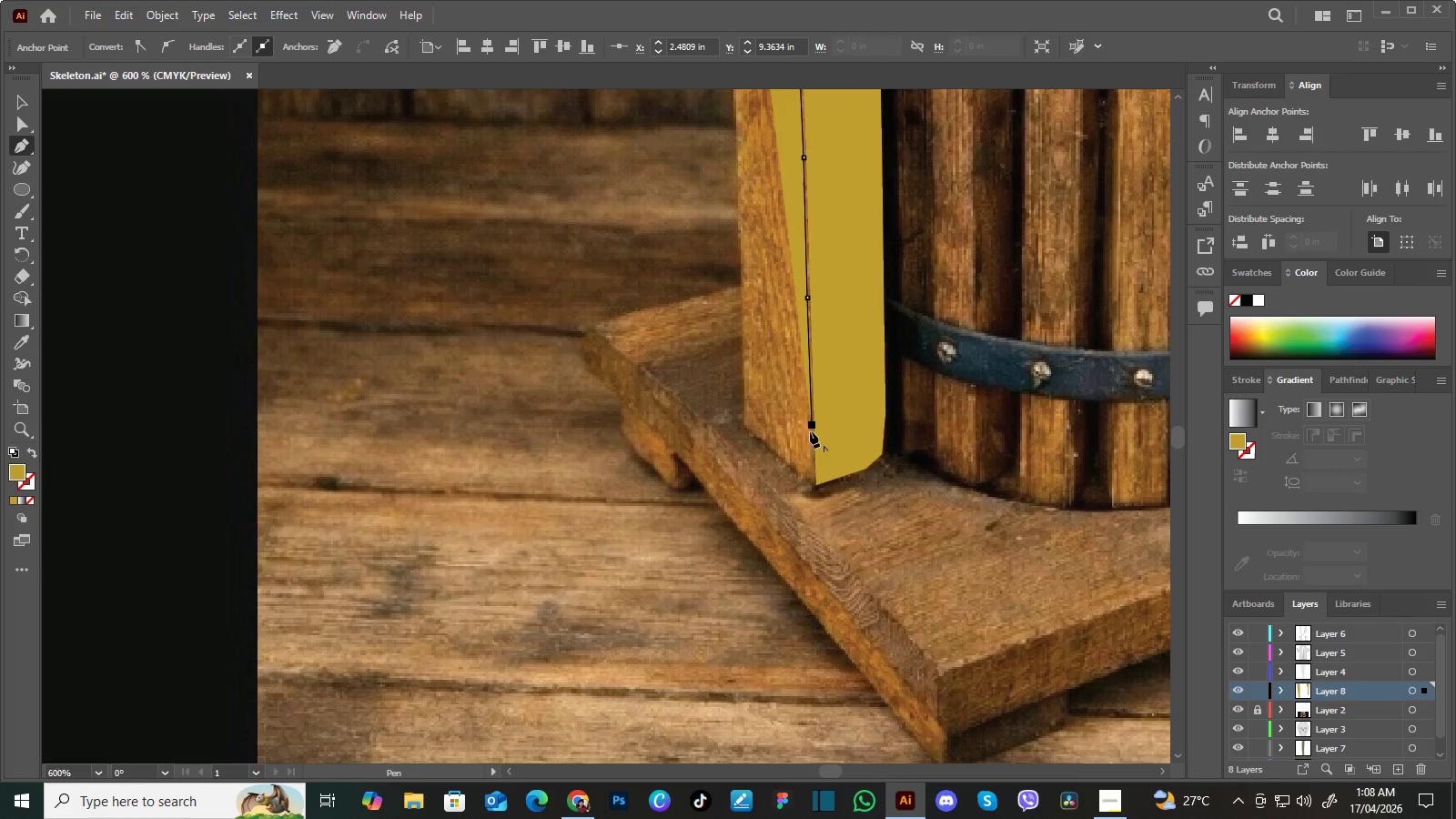 
hold_key(key=Space, duration=0.58)
 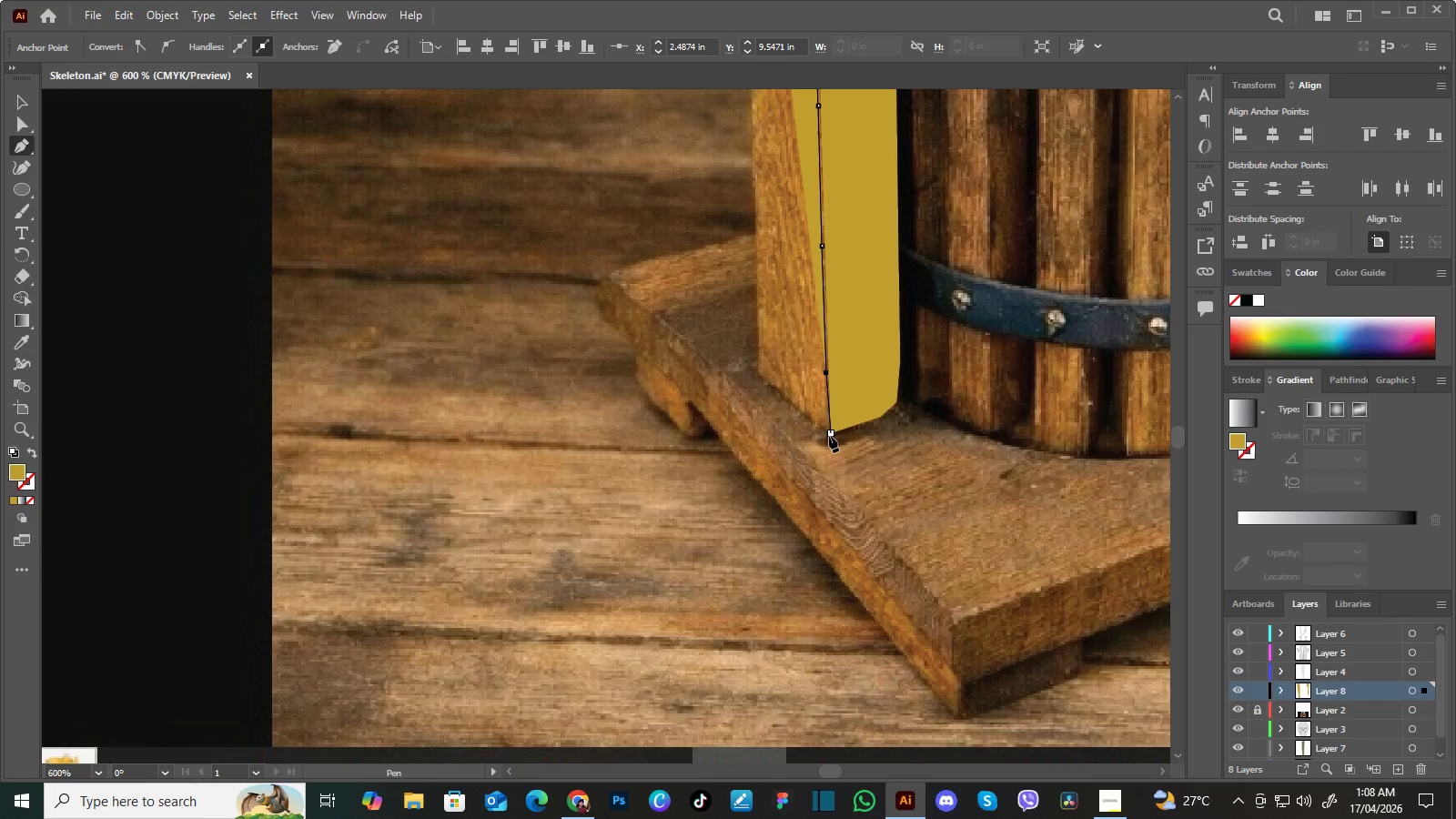 
left_click_drag(start_coordinate=[812, 490], to_coordinate=[826, 438])
 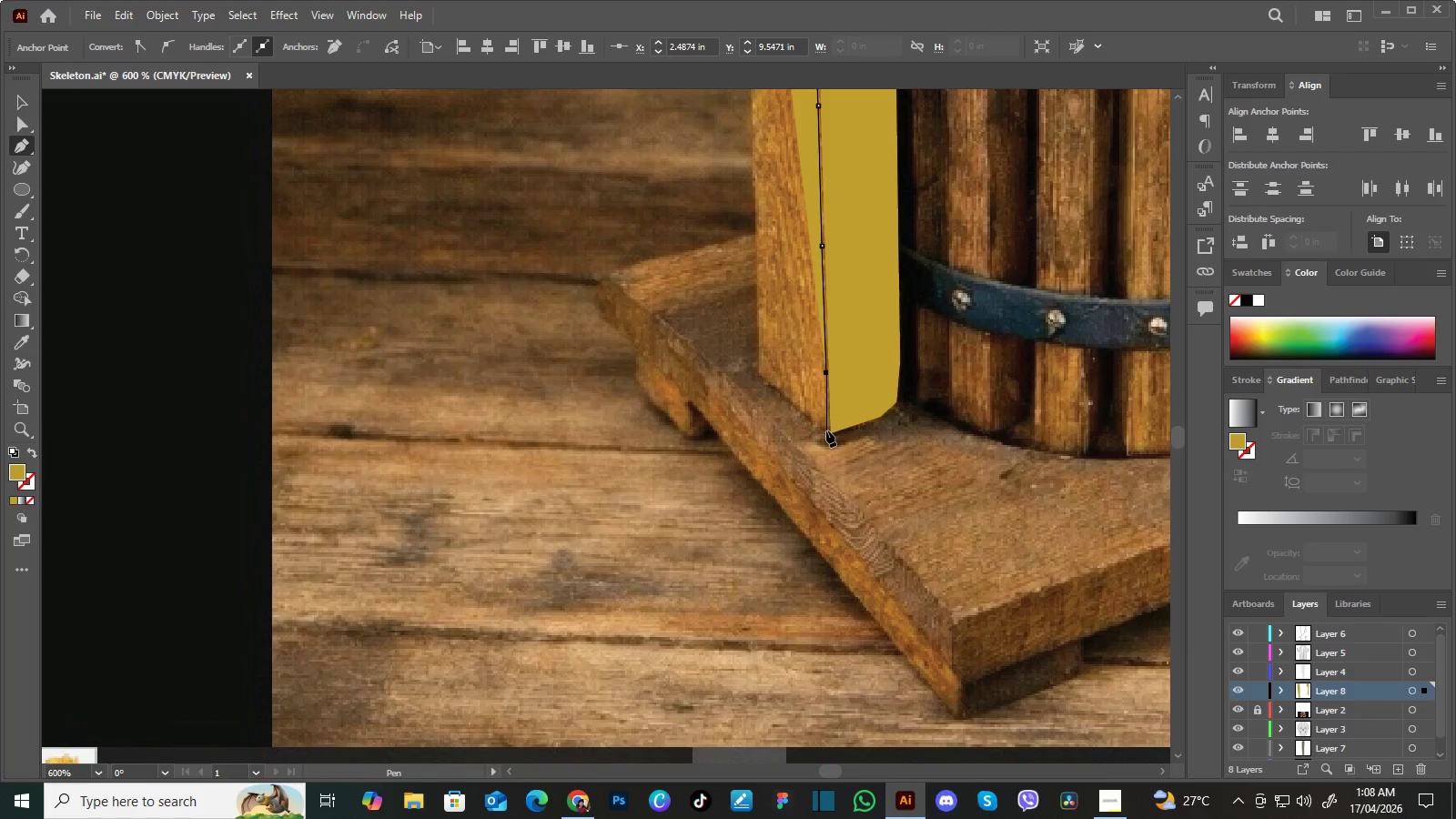 
left_click([827, 430])
 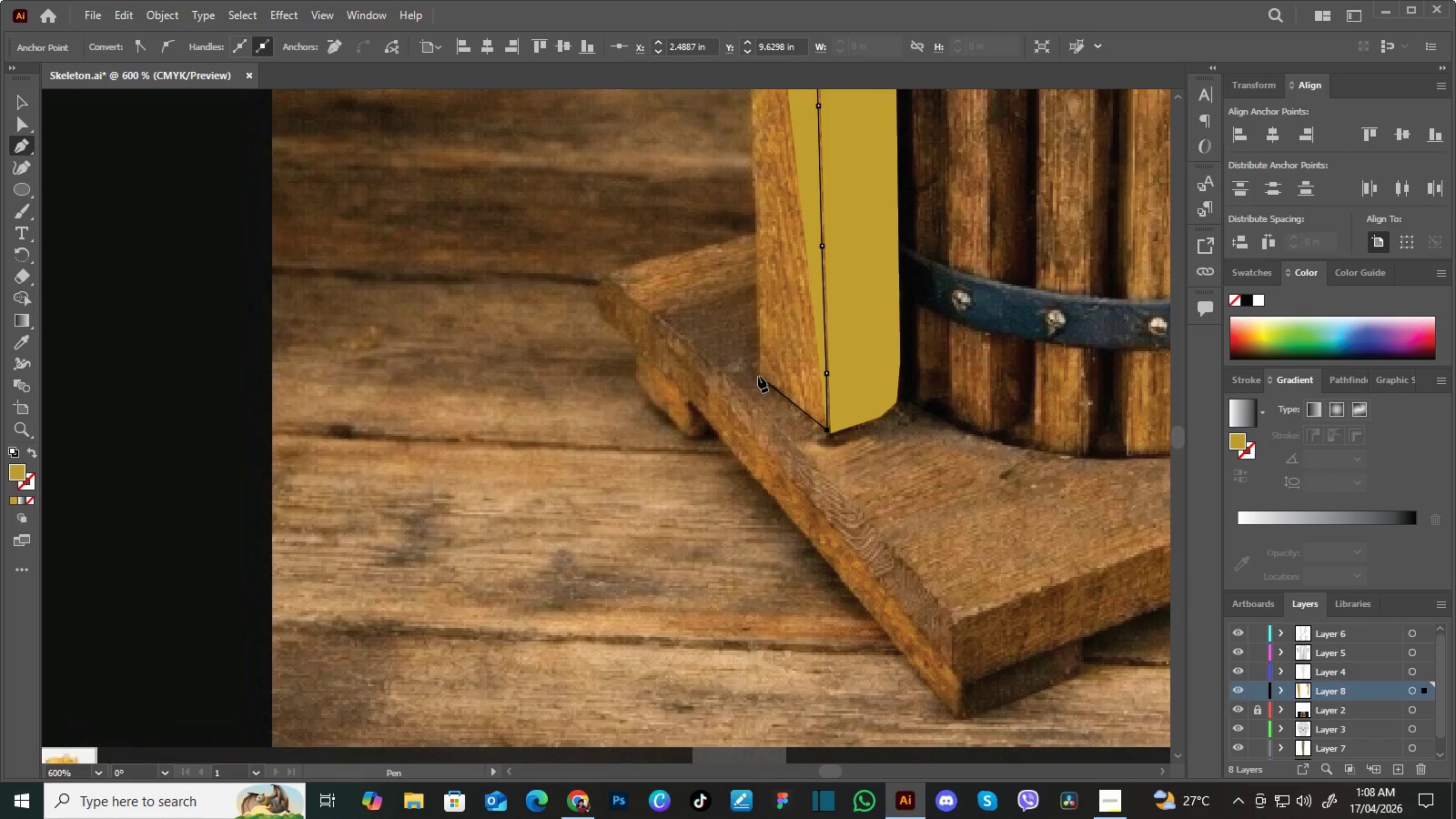 
left_click([758, 376])
 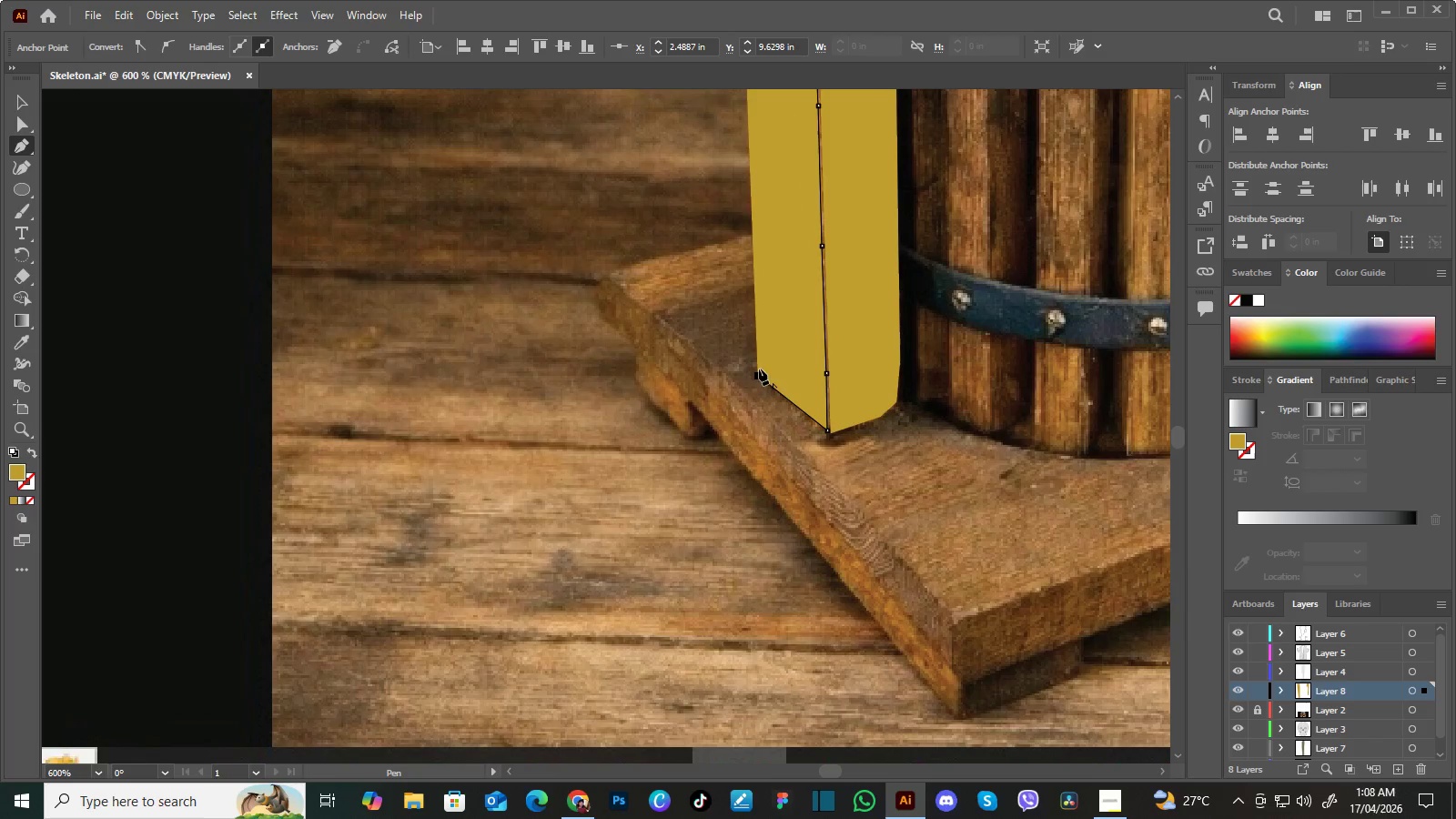 
hold_key(key=Space, duration=1.5)
 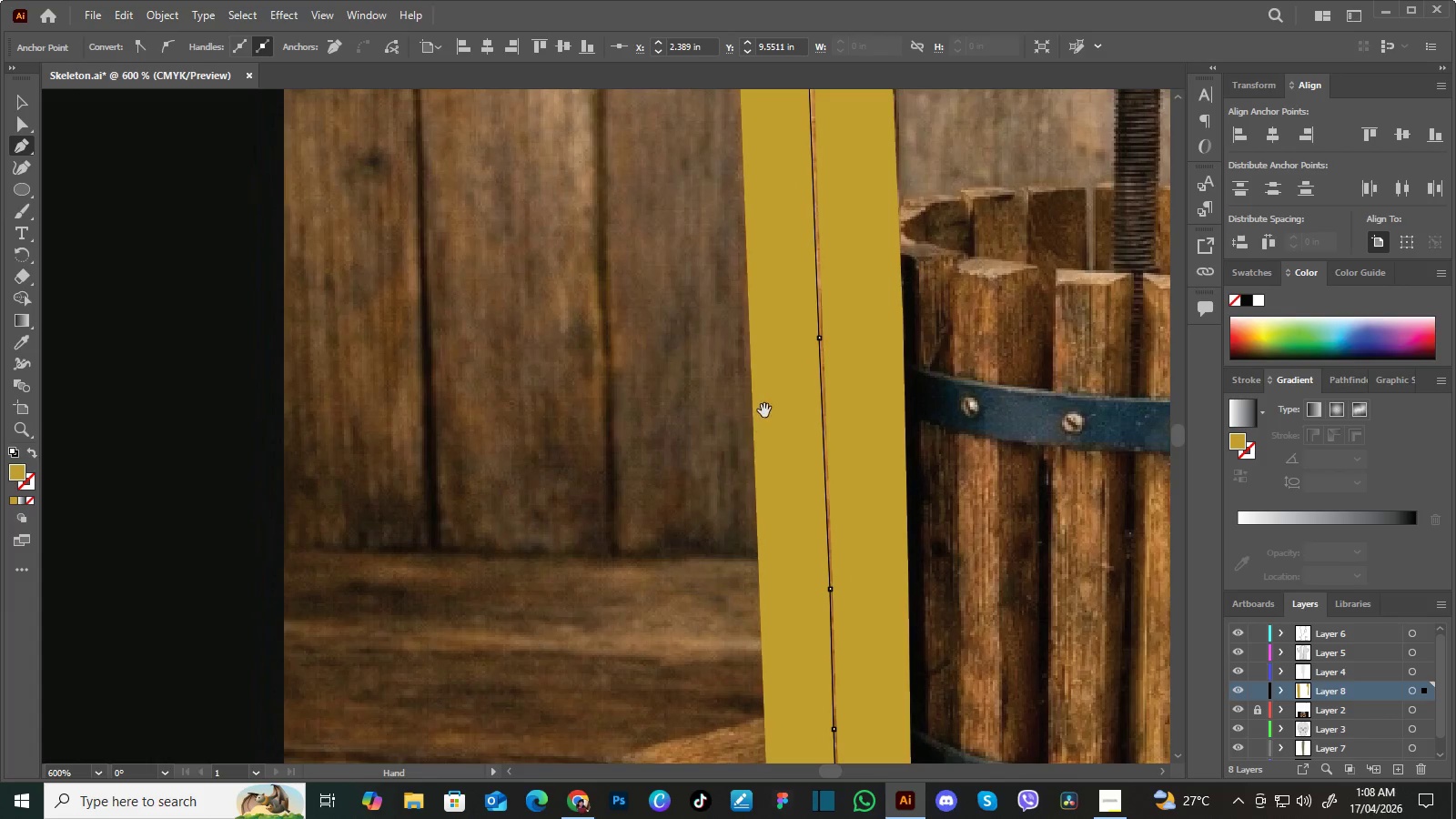 
left_click_drag(start_coordinate=[749, 324], to_coordinate=[785, 520])
 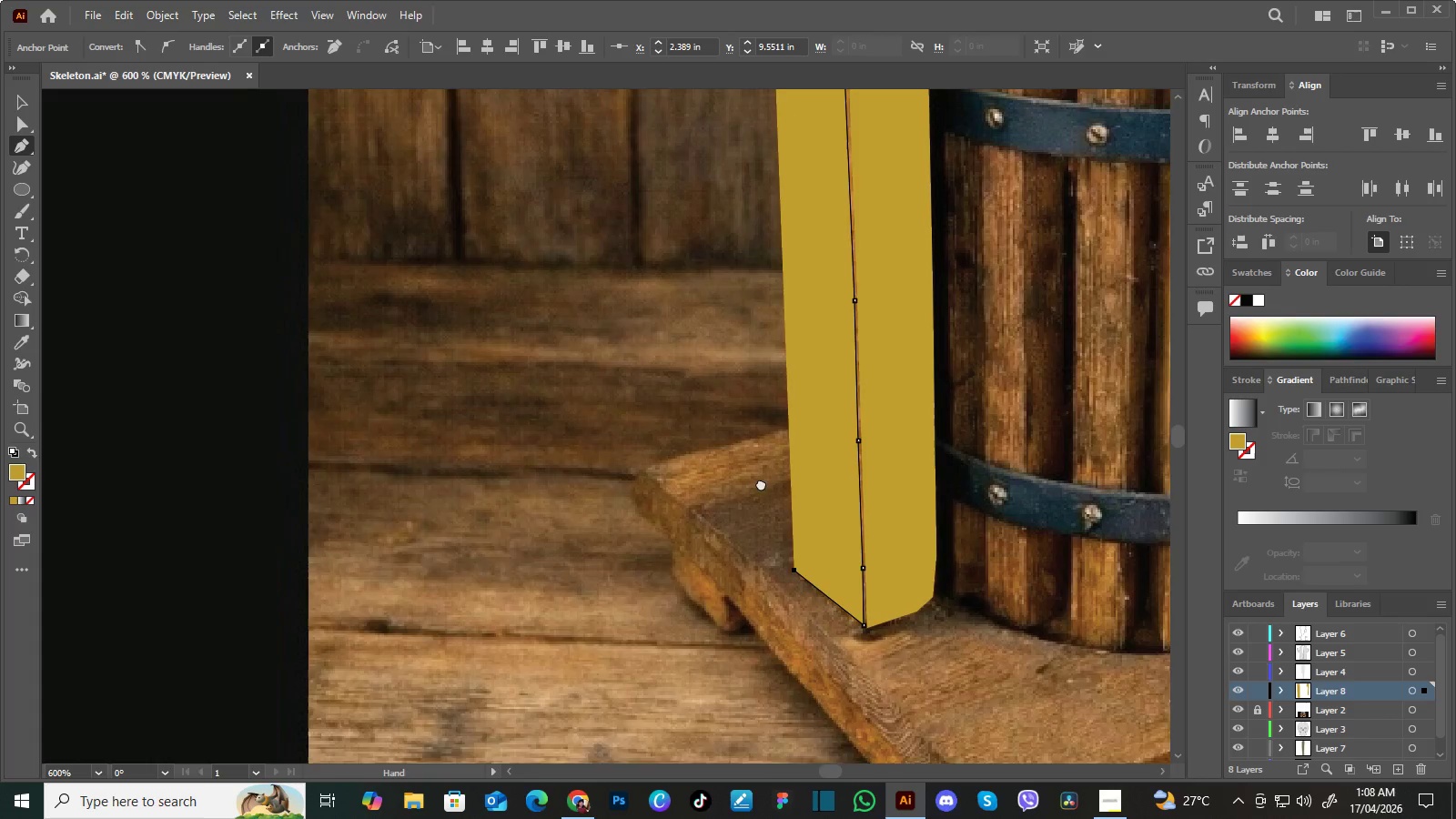 
left_click_drag(start_coordinate=[766, 442], to_coordinate=[745, 573])
 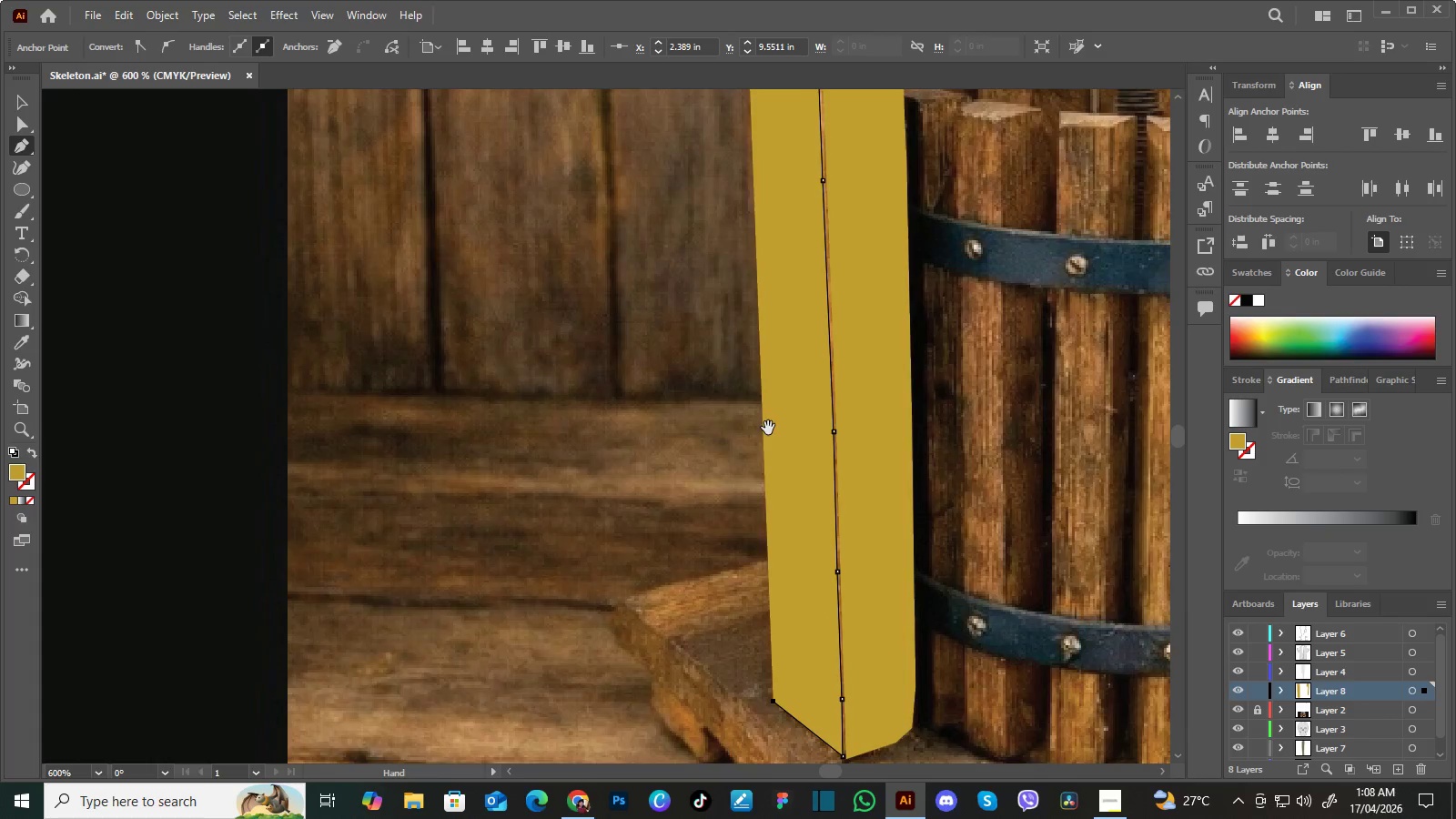 
left_click_drag(start_coordinate=[767, 438], to_coordinate=[763, 595])
 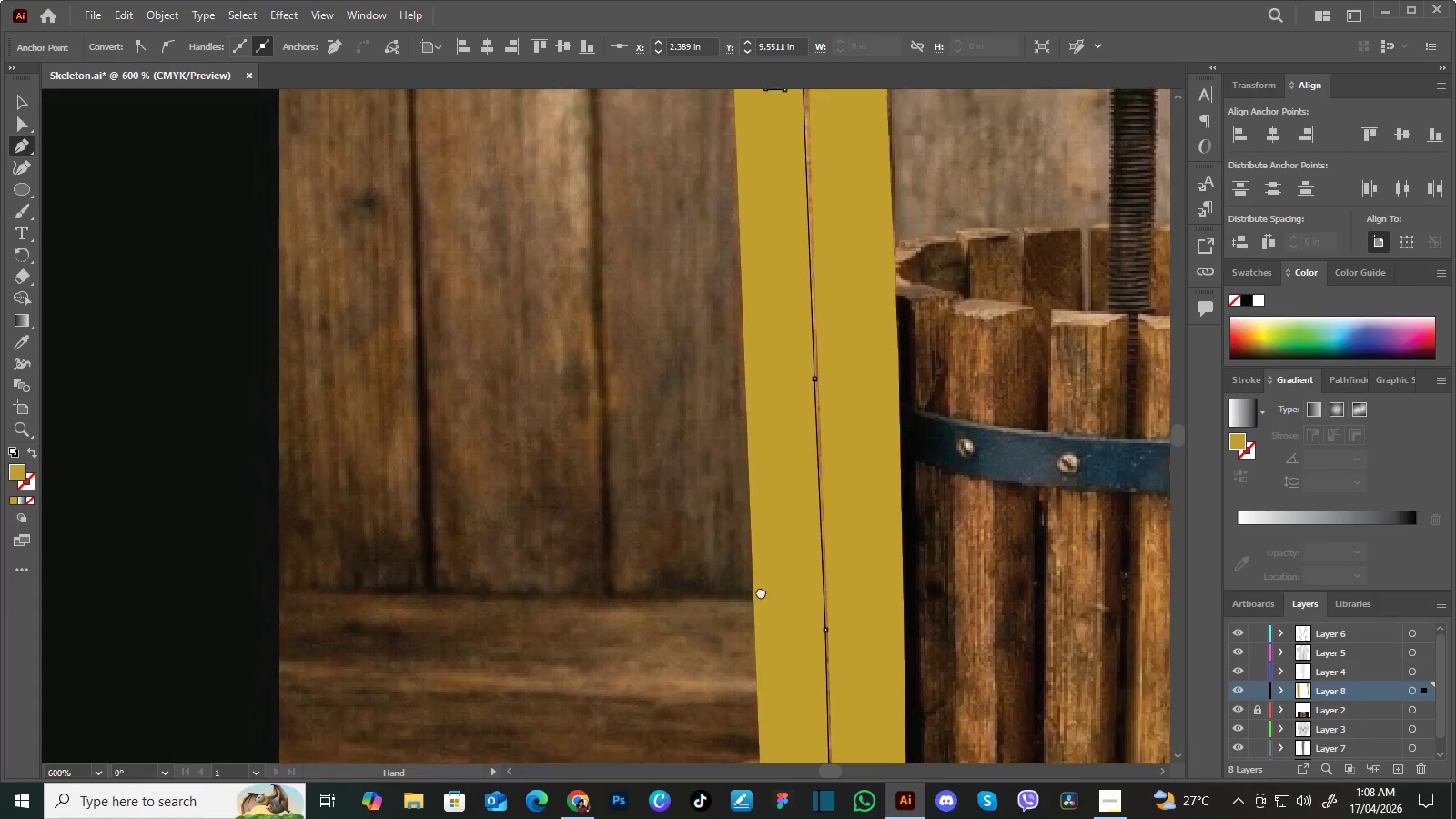 
hold_key(key=Space, duration=1.51)
 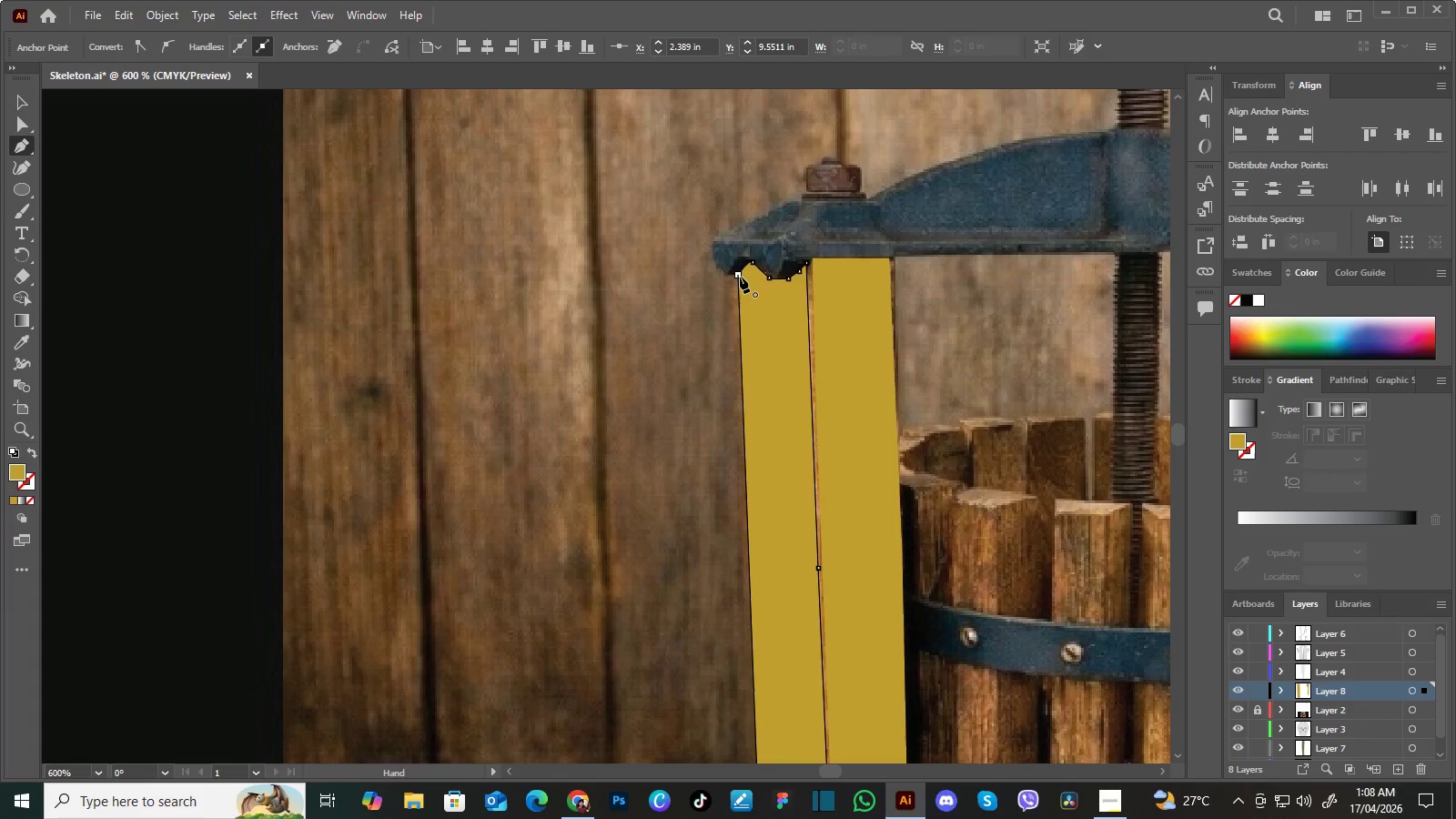 
left_click_drag(start_coordinate=[763, 418], to_coordinate=[763, 648])
 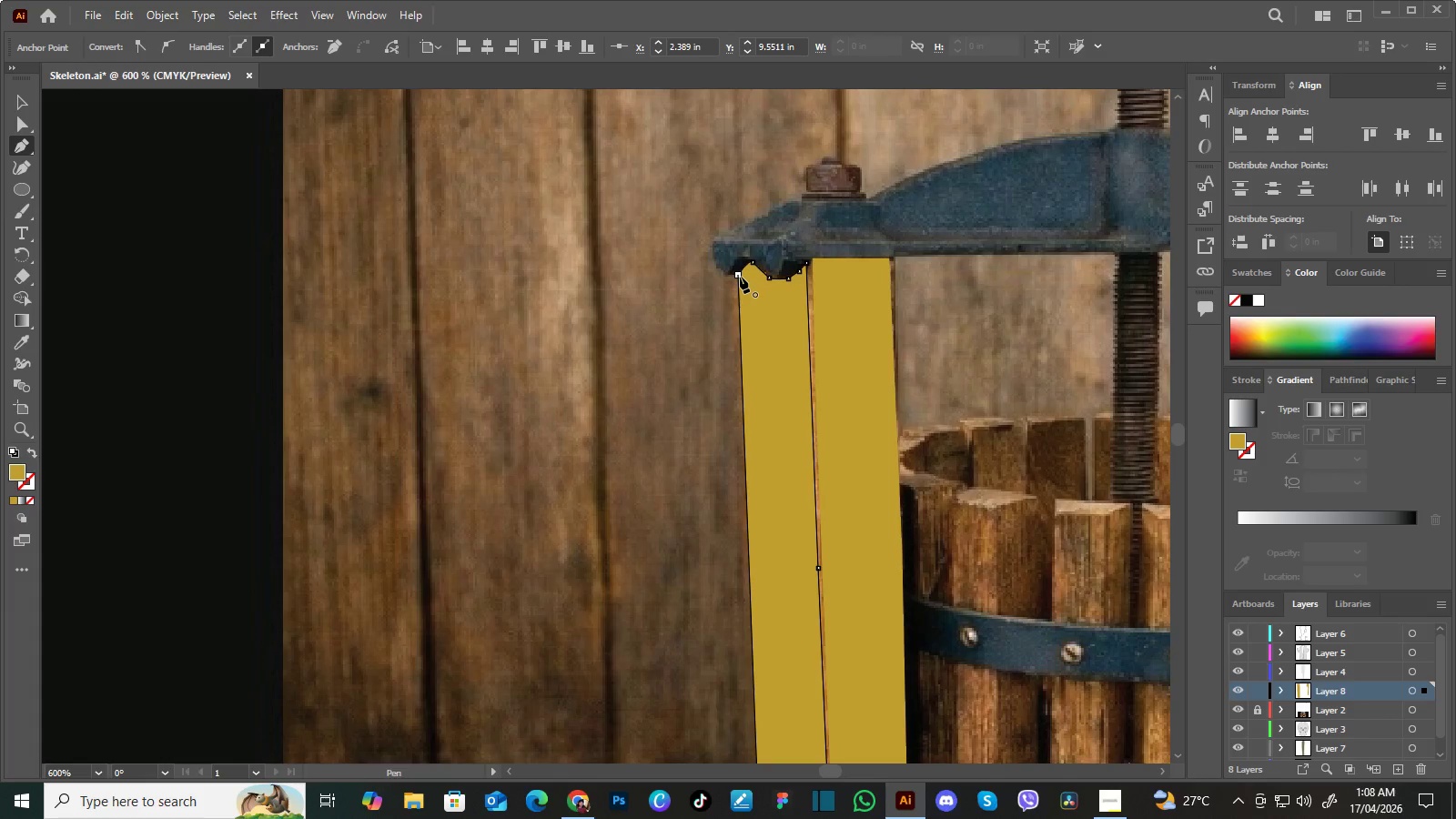 
left_click([740, 277])
 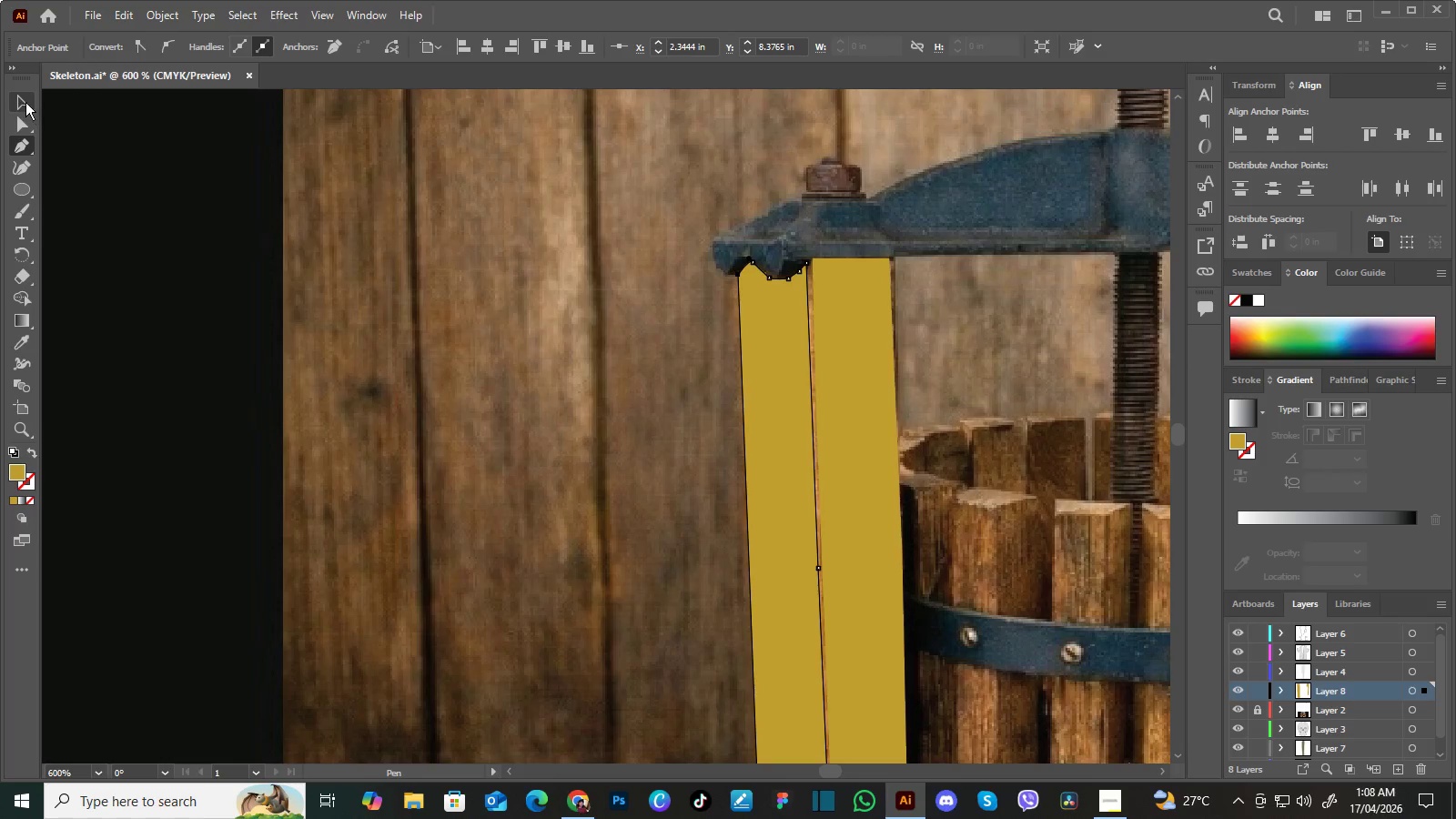 
double_click([404, 236])
 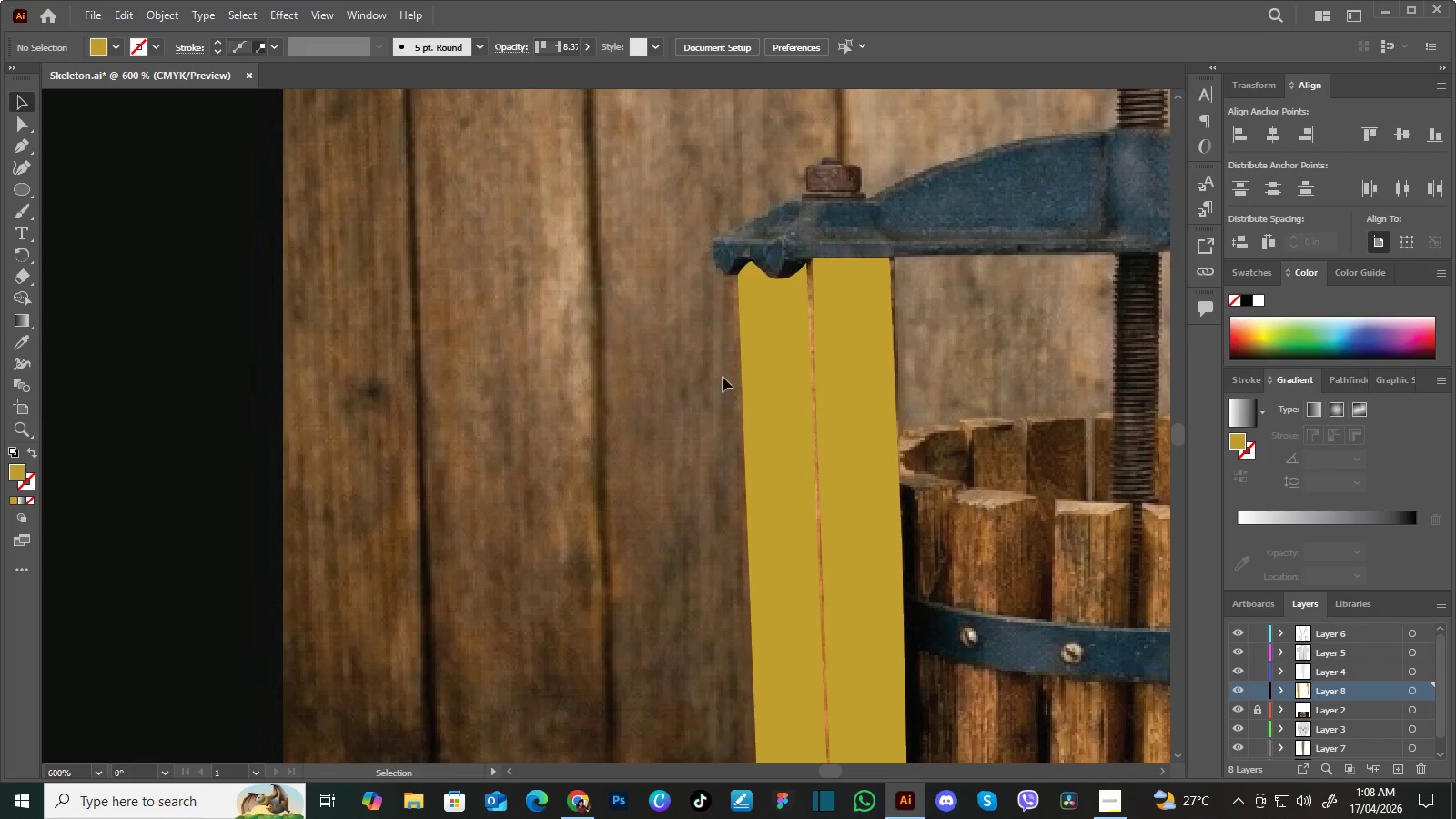 
hold_key(key=Space, duration=1.5)
 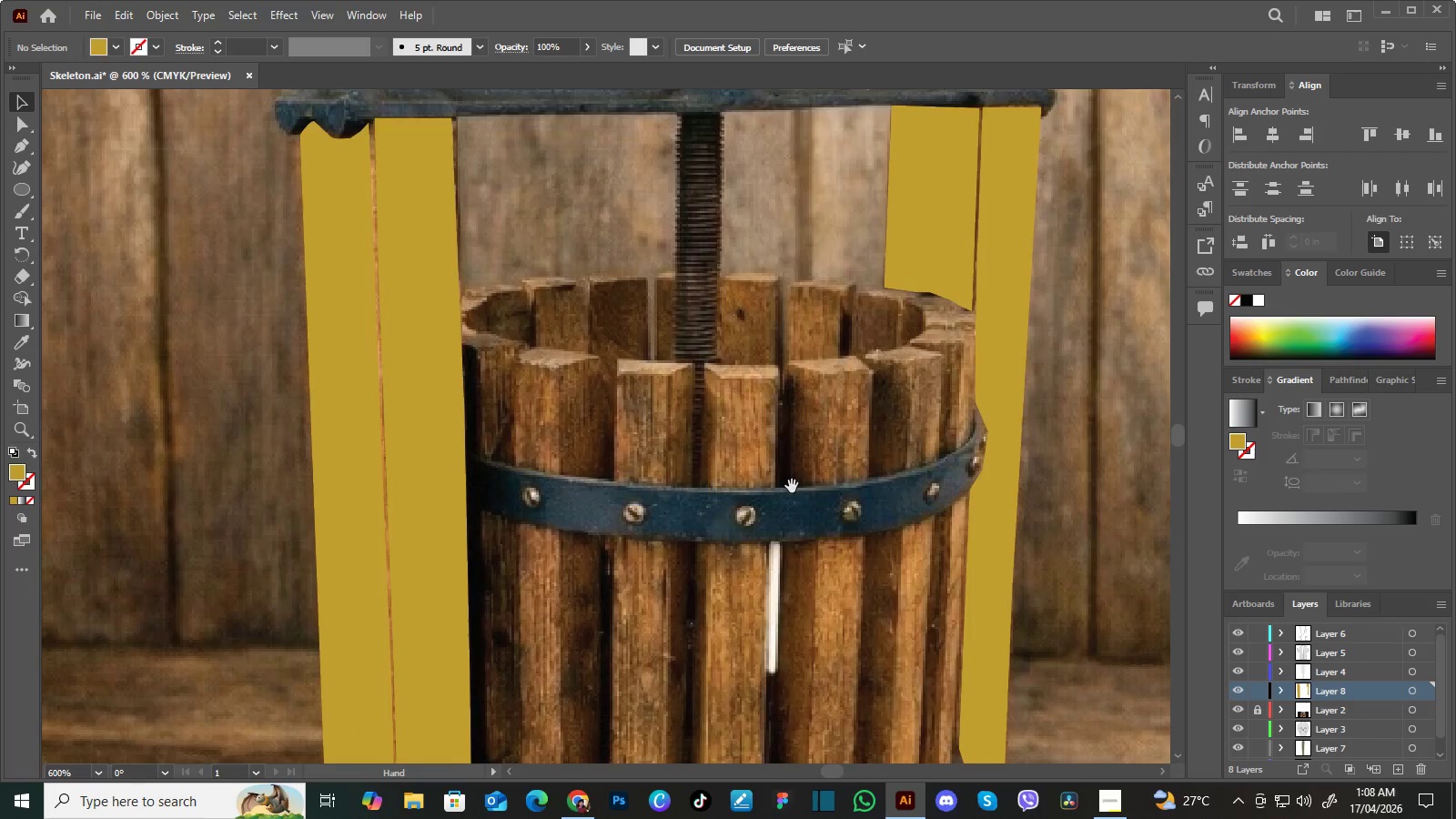 
left_click_drag(start_coordinate=[895, 461], to_coordinate=[596, 234])
 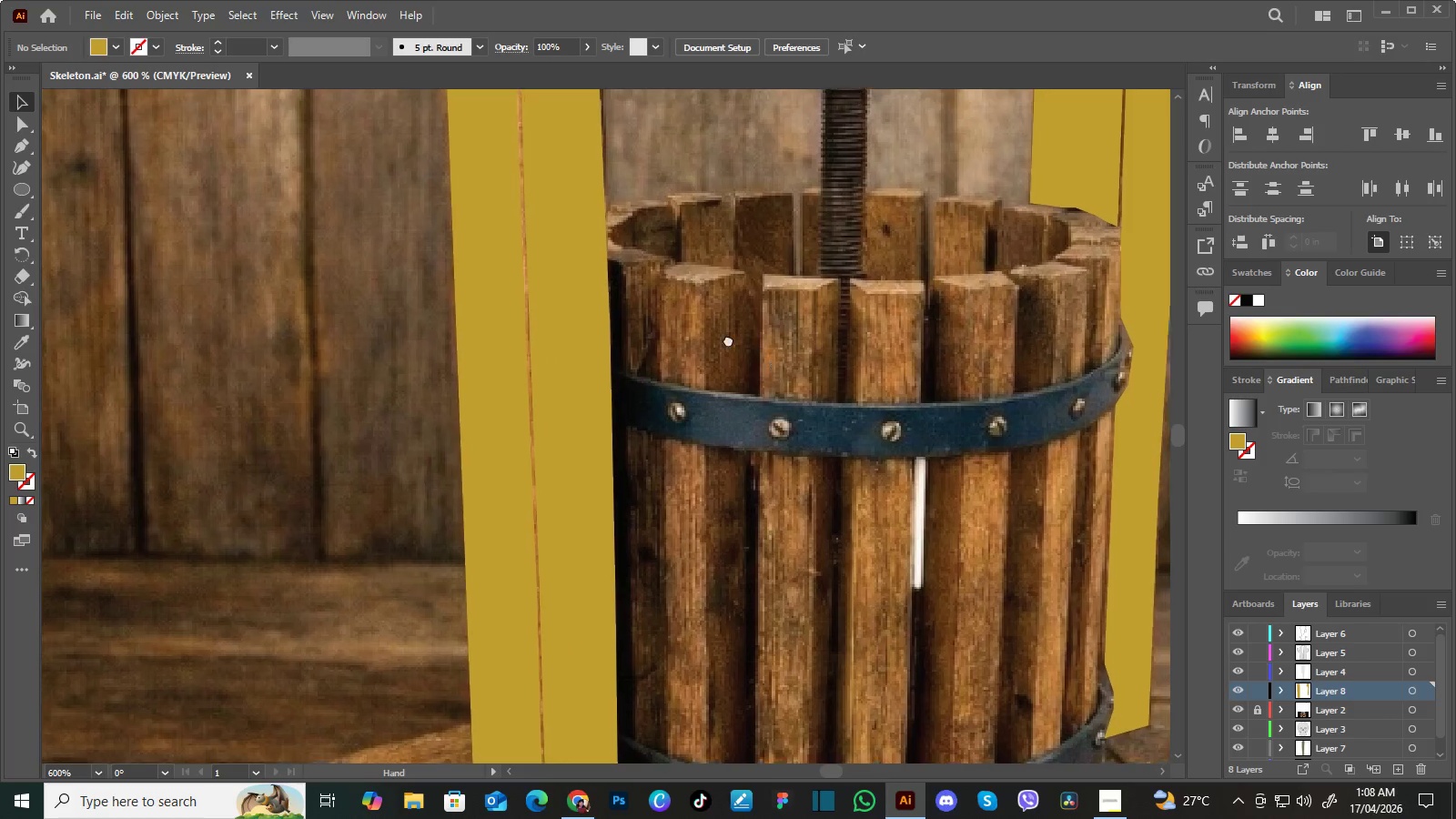 
left_click_drag(start_coordinate=[780, 370], to_coordinate=[682, 323])
 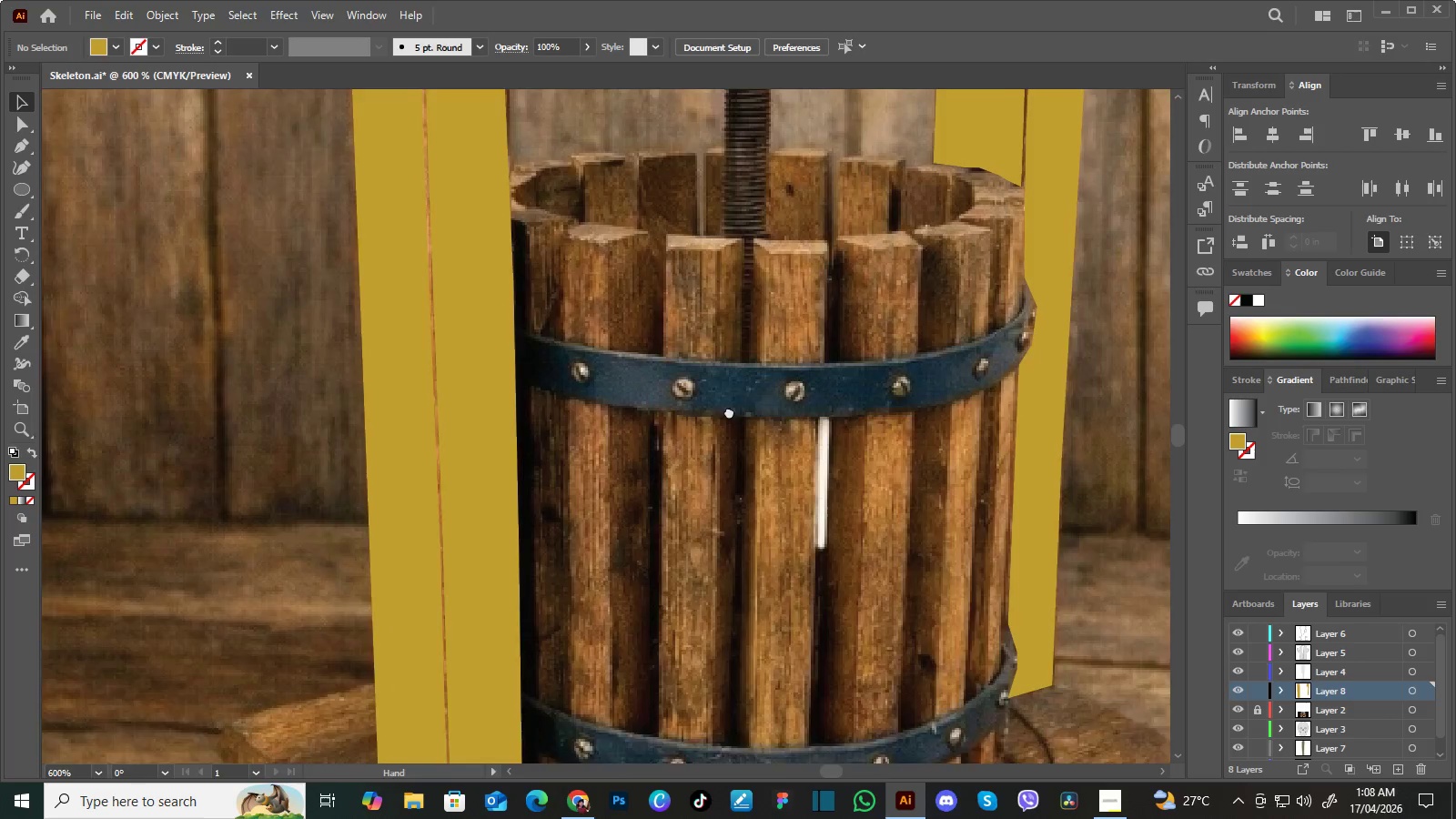 
left_click_drag(start_coordinate=[741, 326], to_coordinate=[729, 424])
 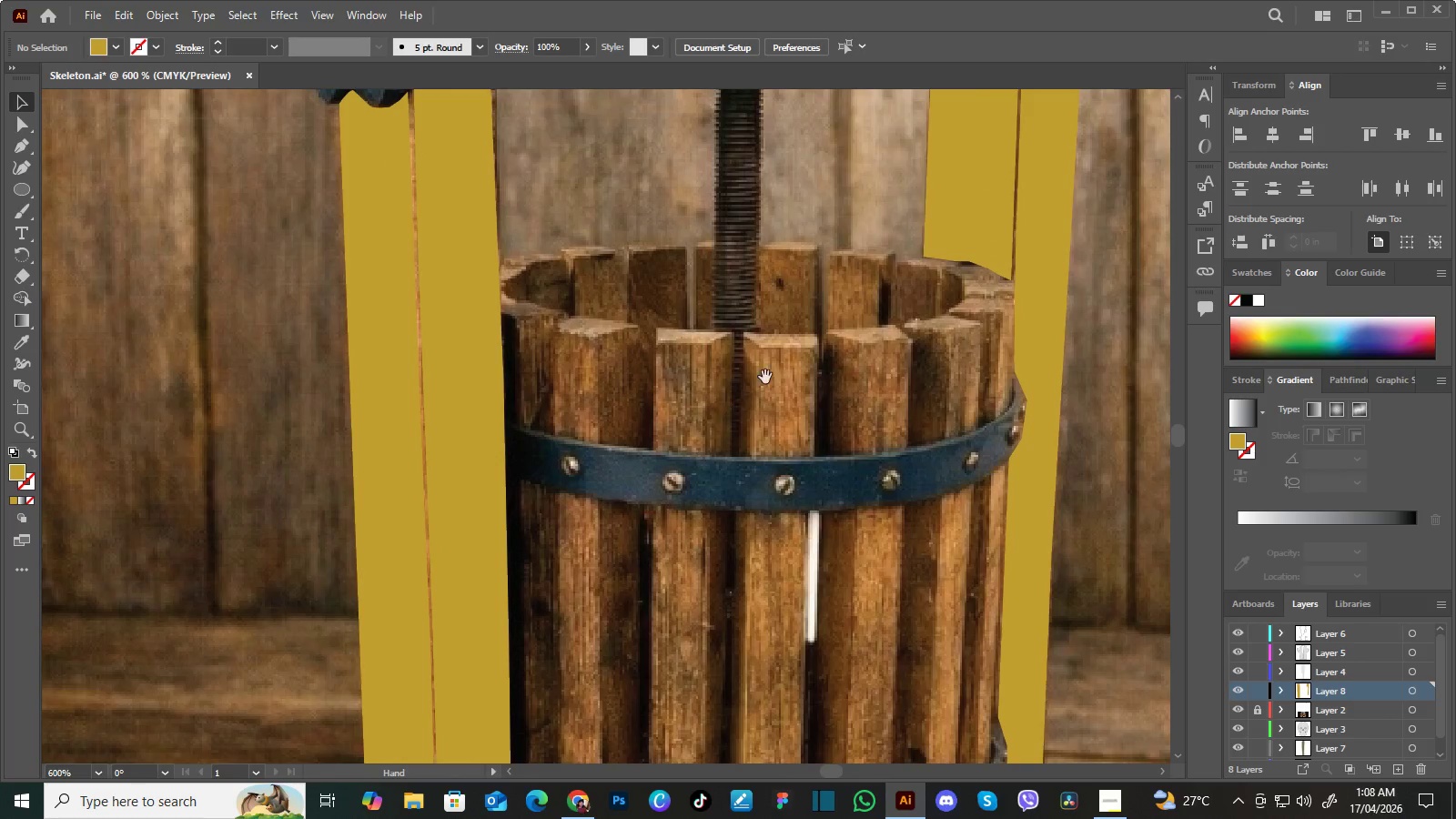 
hold_key(key=Space, duration=1.51)
 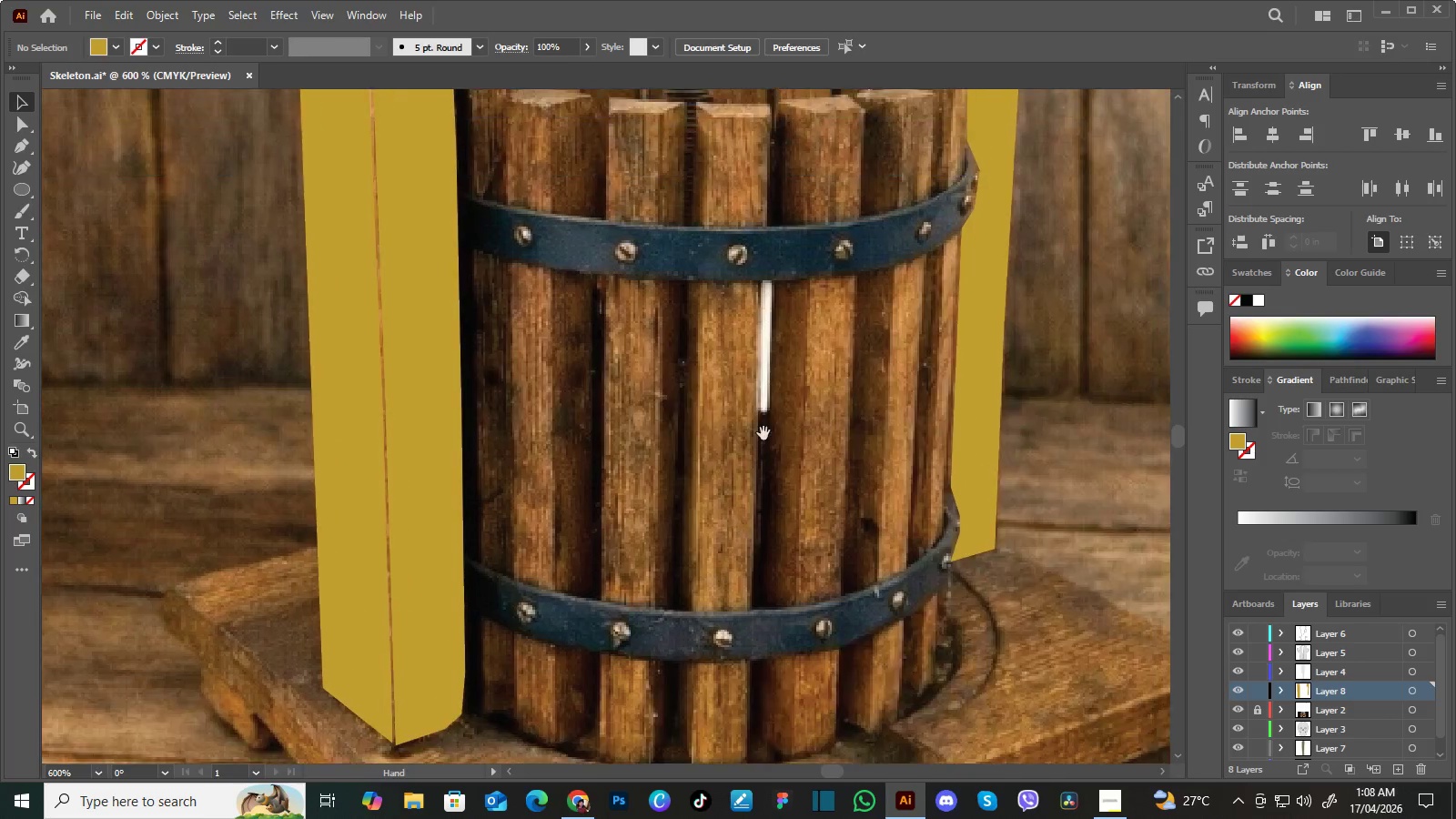 
left_click_drag(start_coordinate=[767, 375], to_coordinate=[728, 406])
 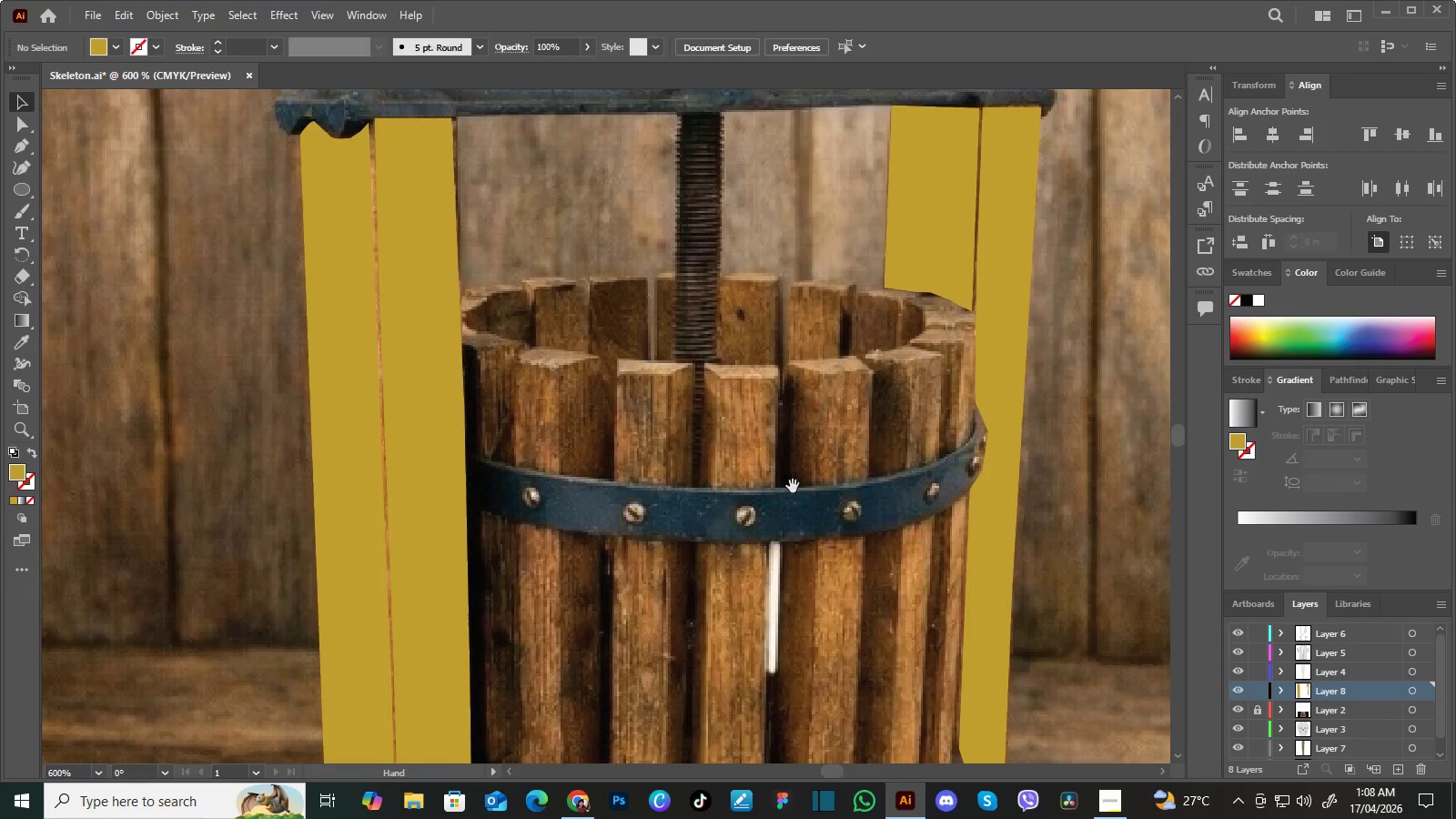 
left_click_drag(start_coordinate=[793, 486], to_coordinate=[745, 296])
 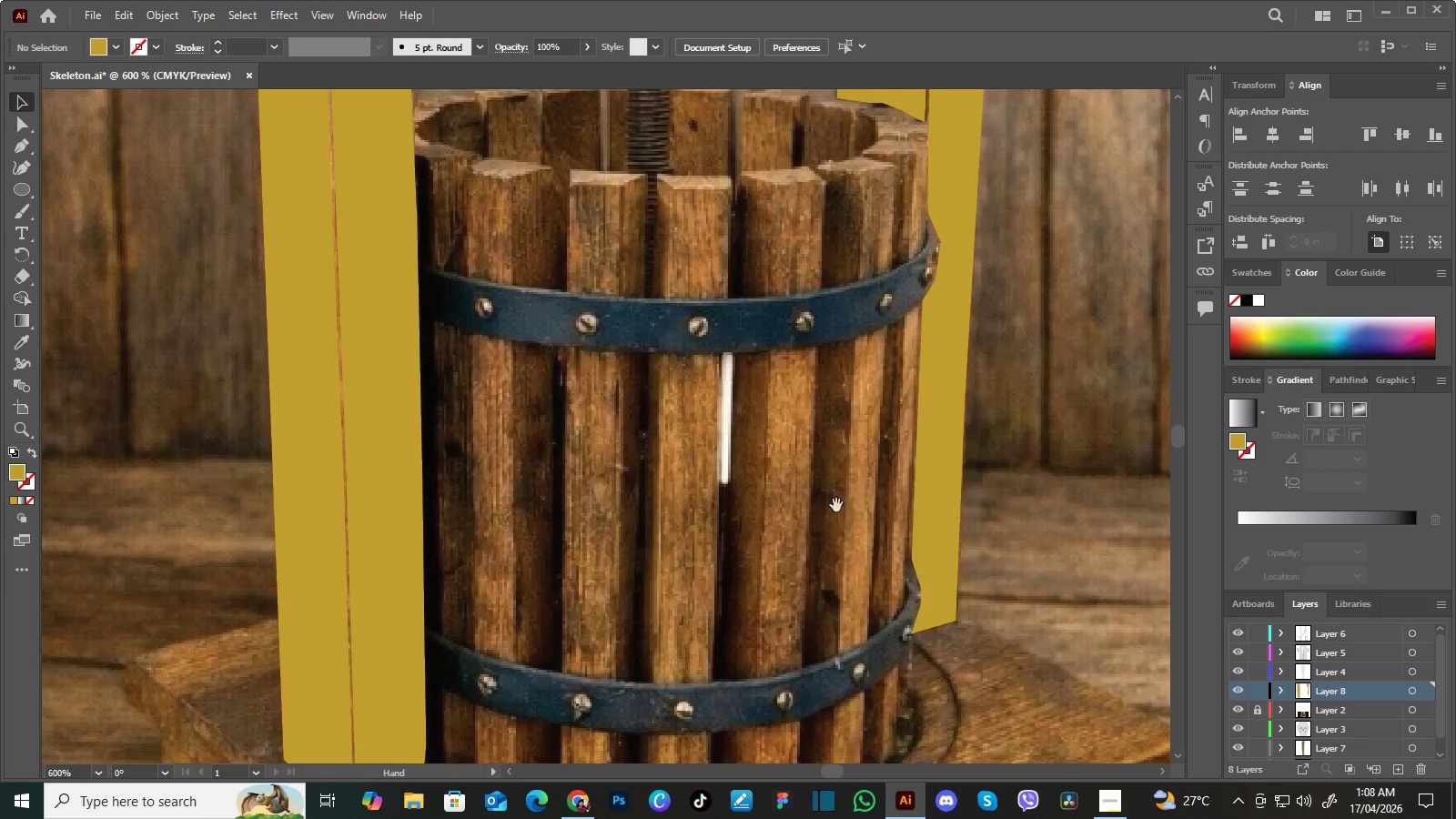 
left_click_drag(start_coordinate=[836, 505], to_coordinate=[876, 380])
 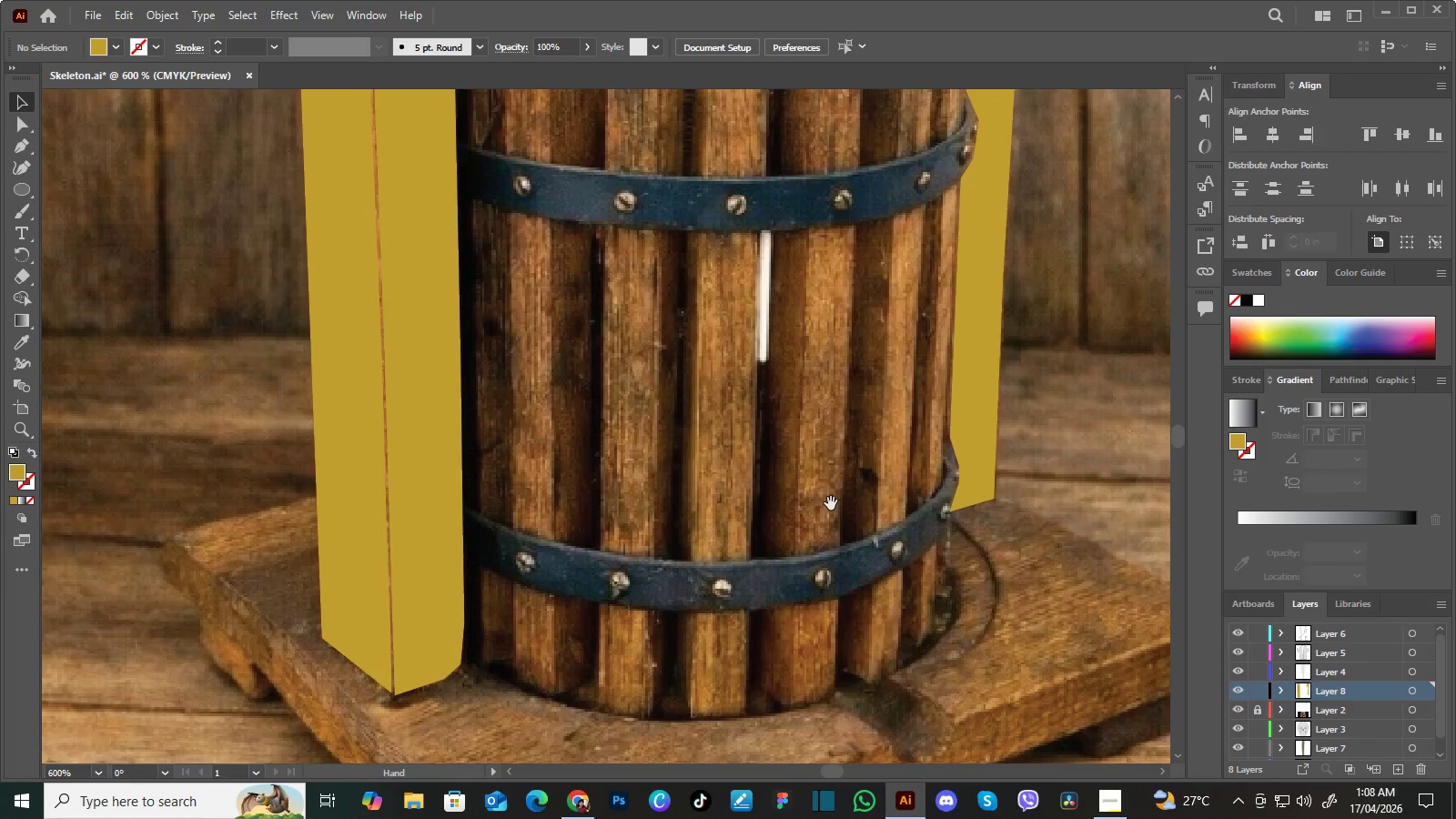 
left_click_drag(start_coordinate=[830, 505], to_coordinate=[847, 455])
 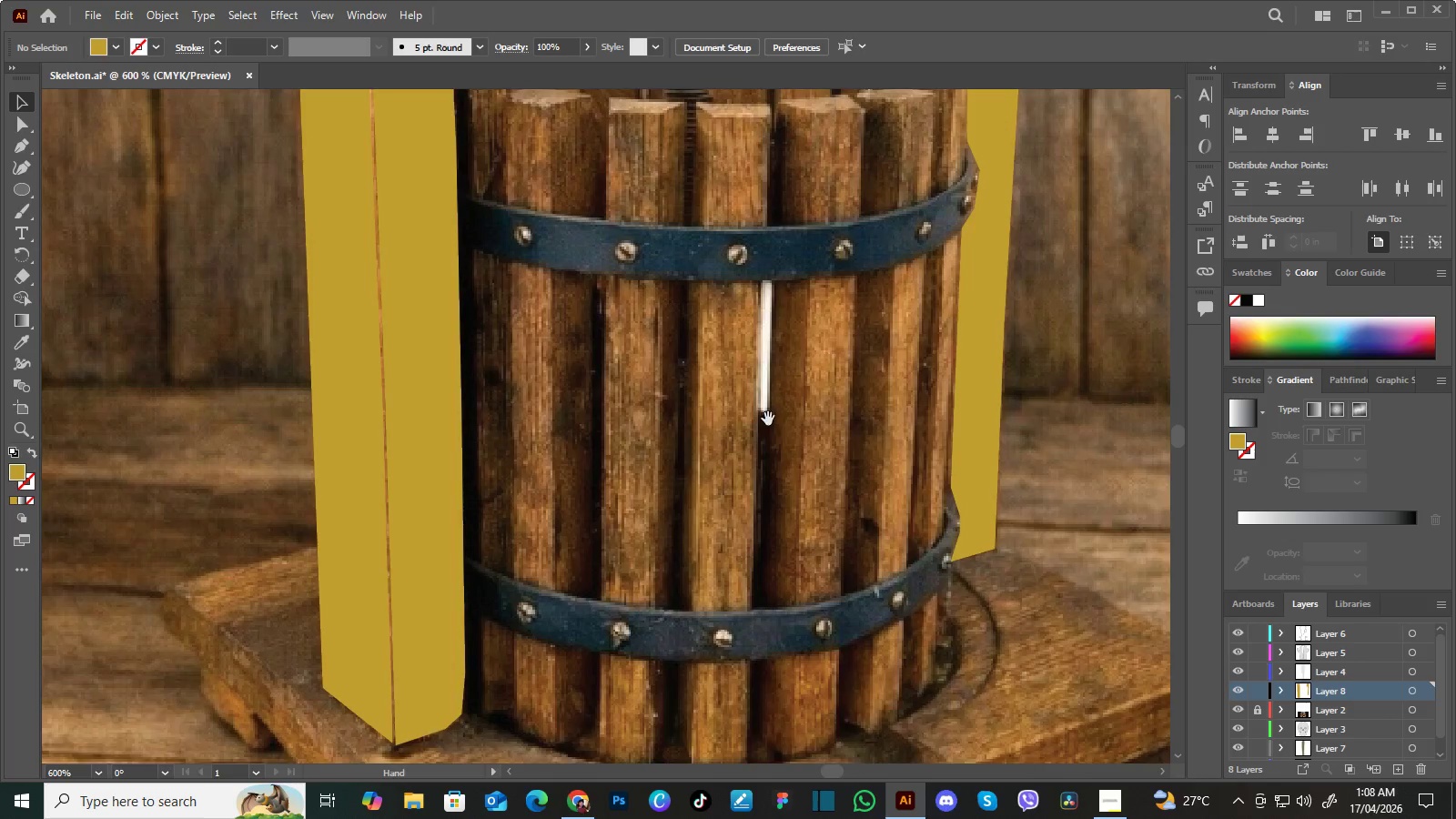 
hold_key(key=Space, duration=1.52)
 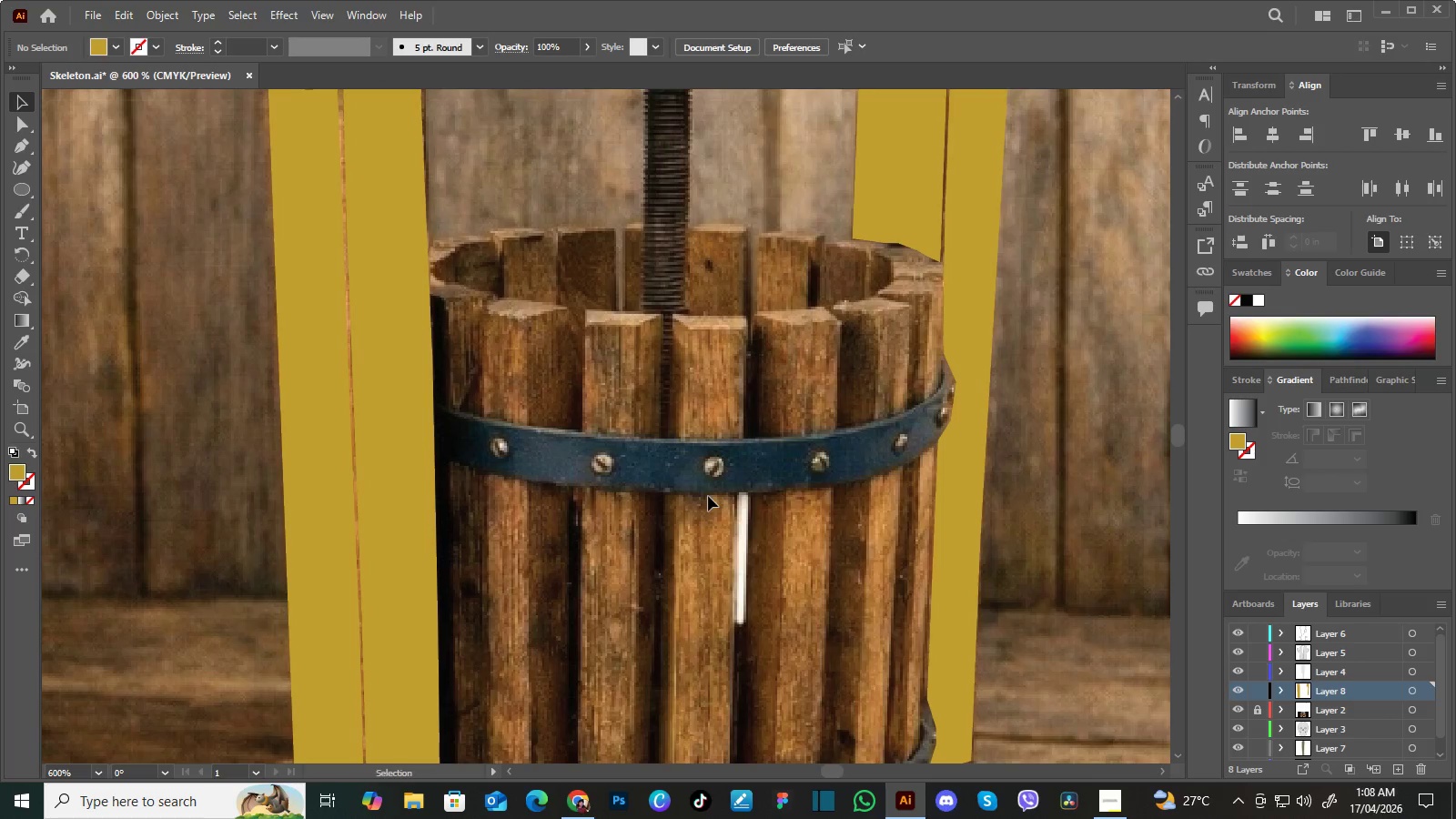 
left_click_drag(start_coordinate=[756, 397], to_coordinate=[740, 496])
 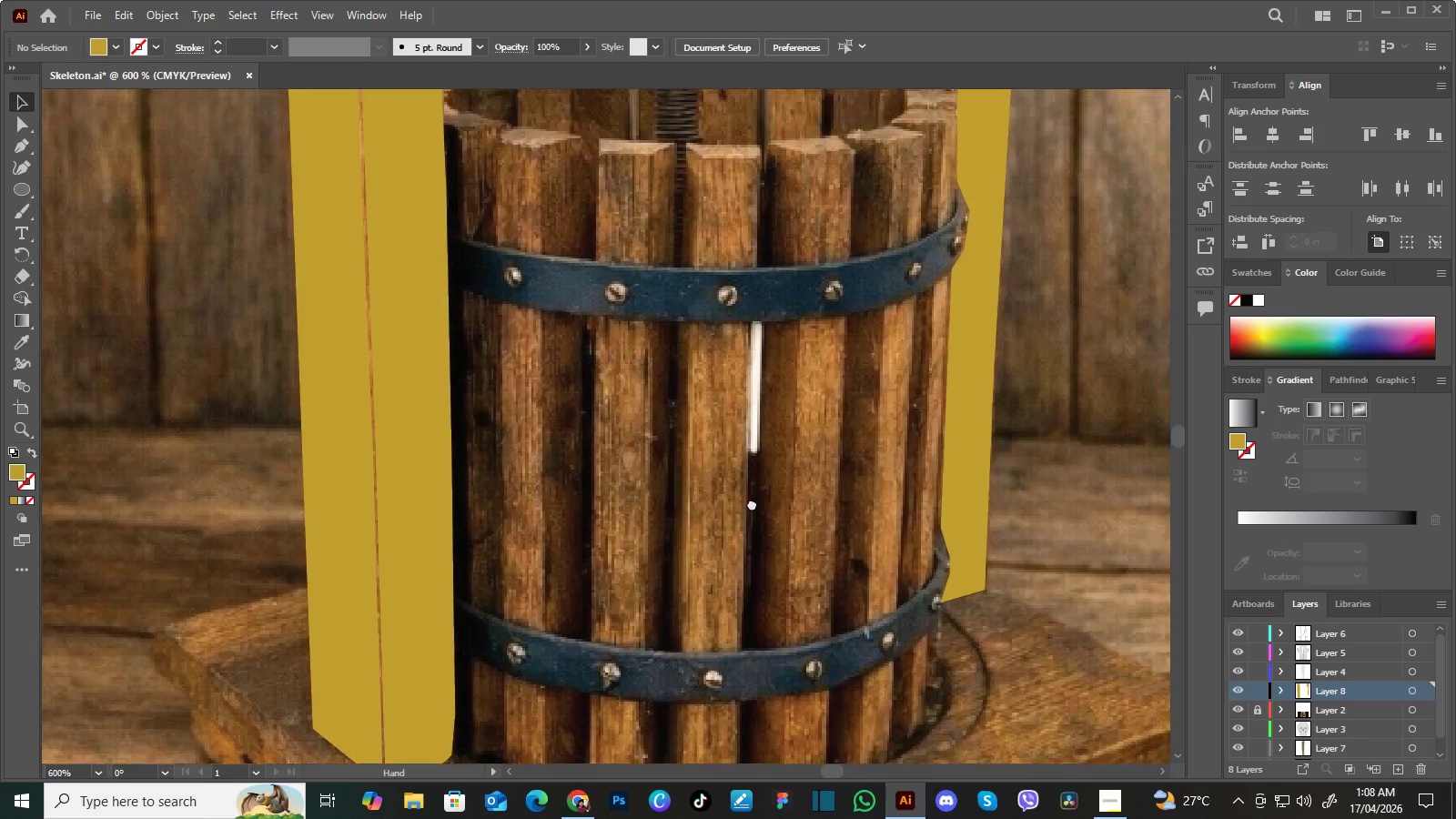 
left_click_drag(start_coordinate=[768, 419], to_coordinate=[752, 512])
 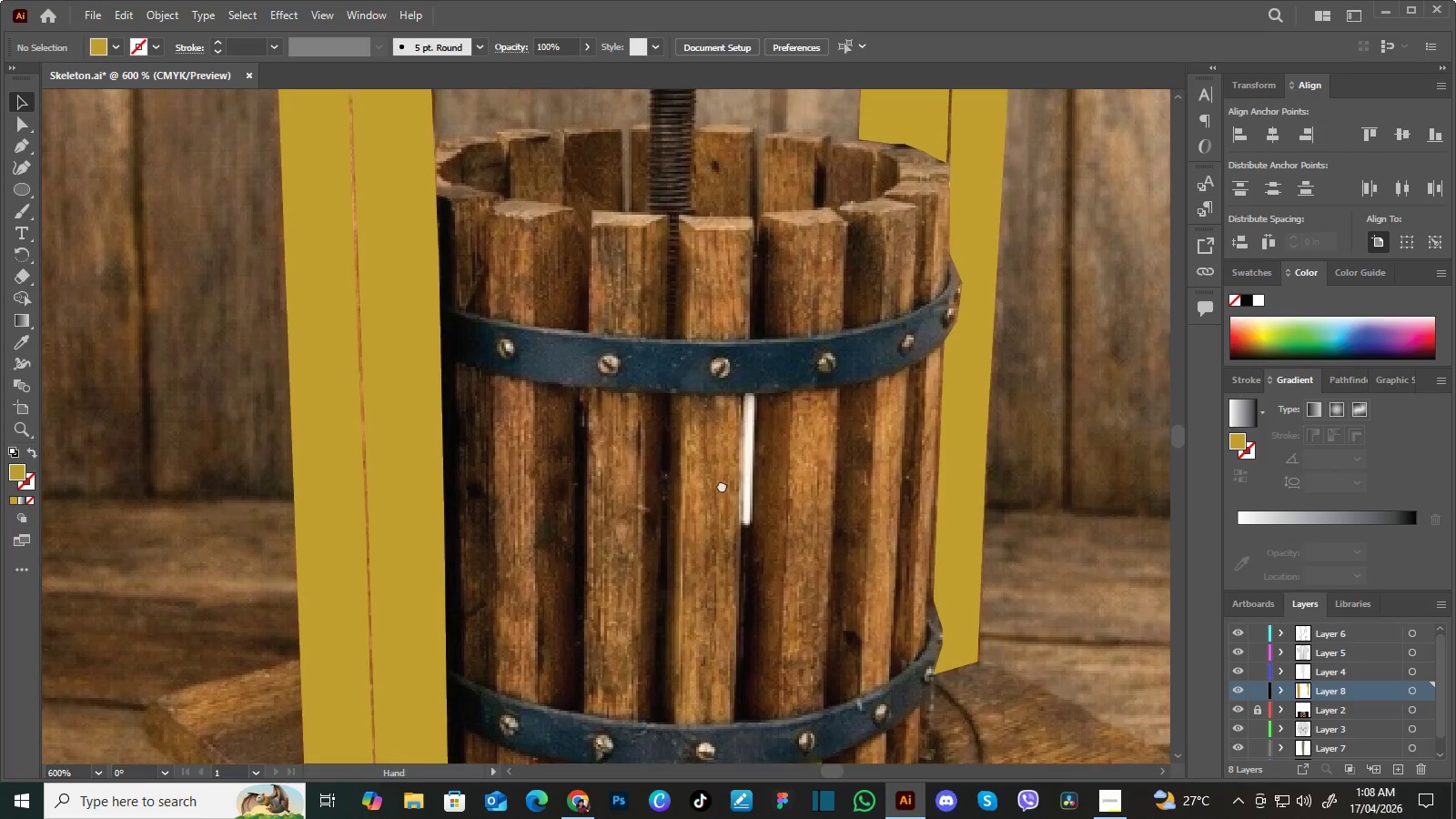 
left_click_drag(start_coordinate=[724, 428], to_coordinate=[722, 495])
 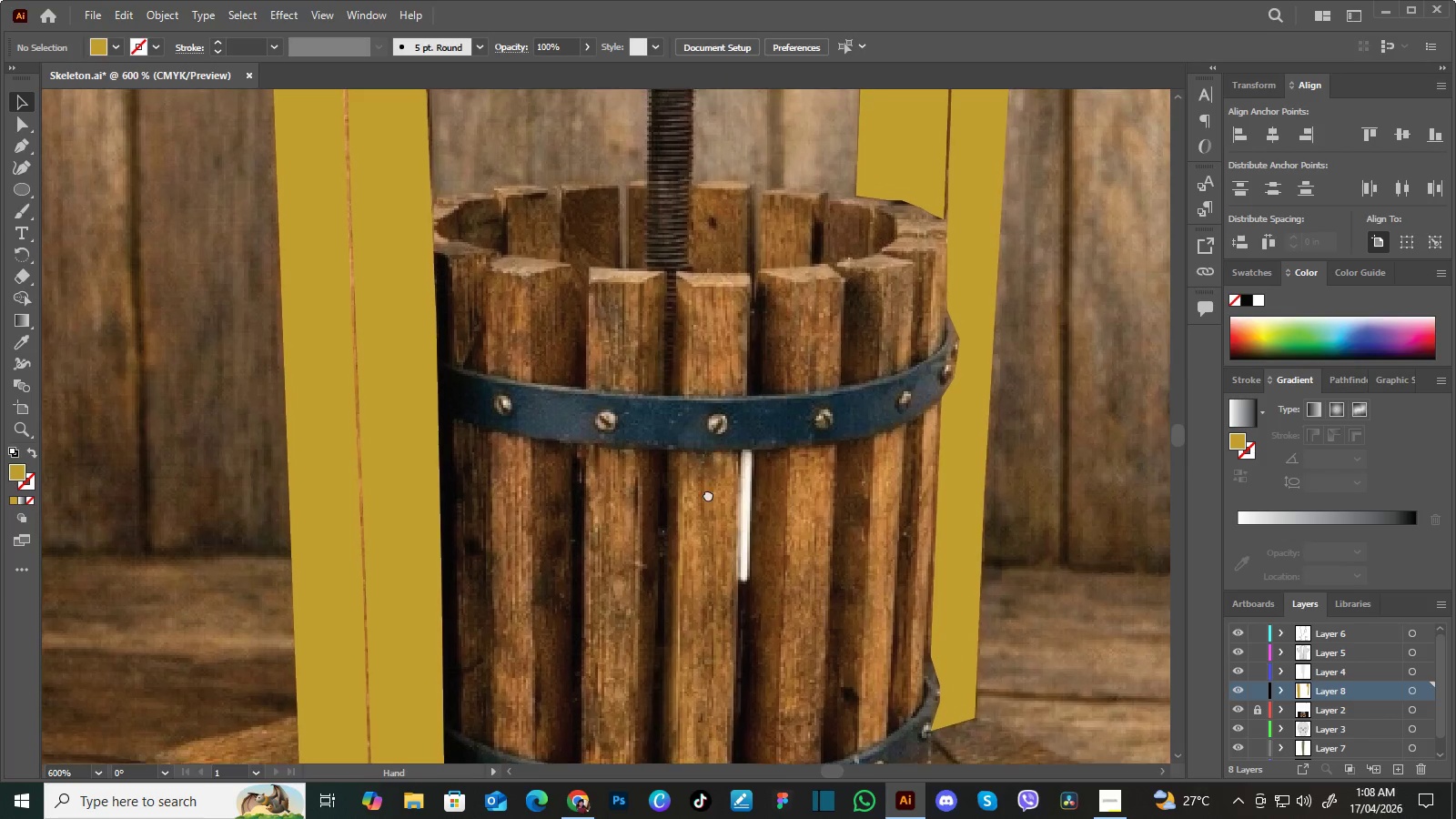 
hold_key(key=Space, duration=0.58)
 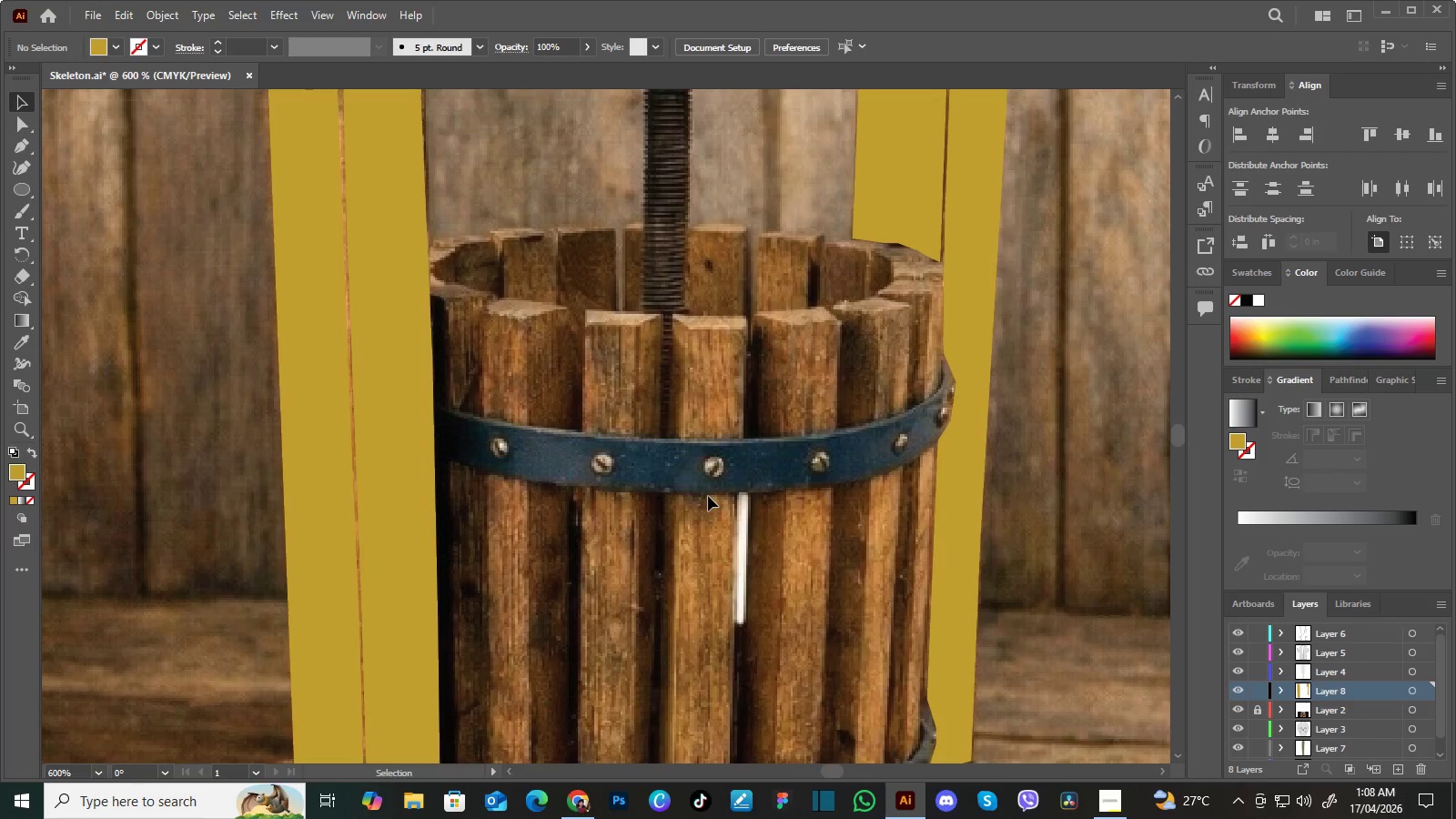 
left_click_drag(start_coordinate=[713, 446], to_coordinate=[708, 497])
 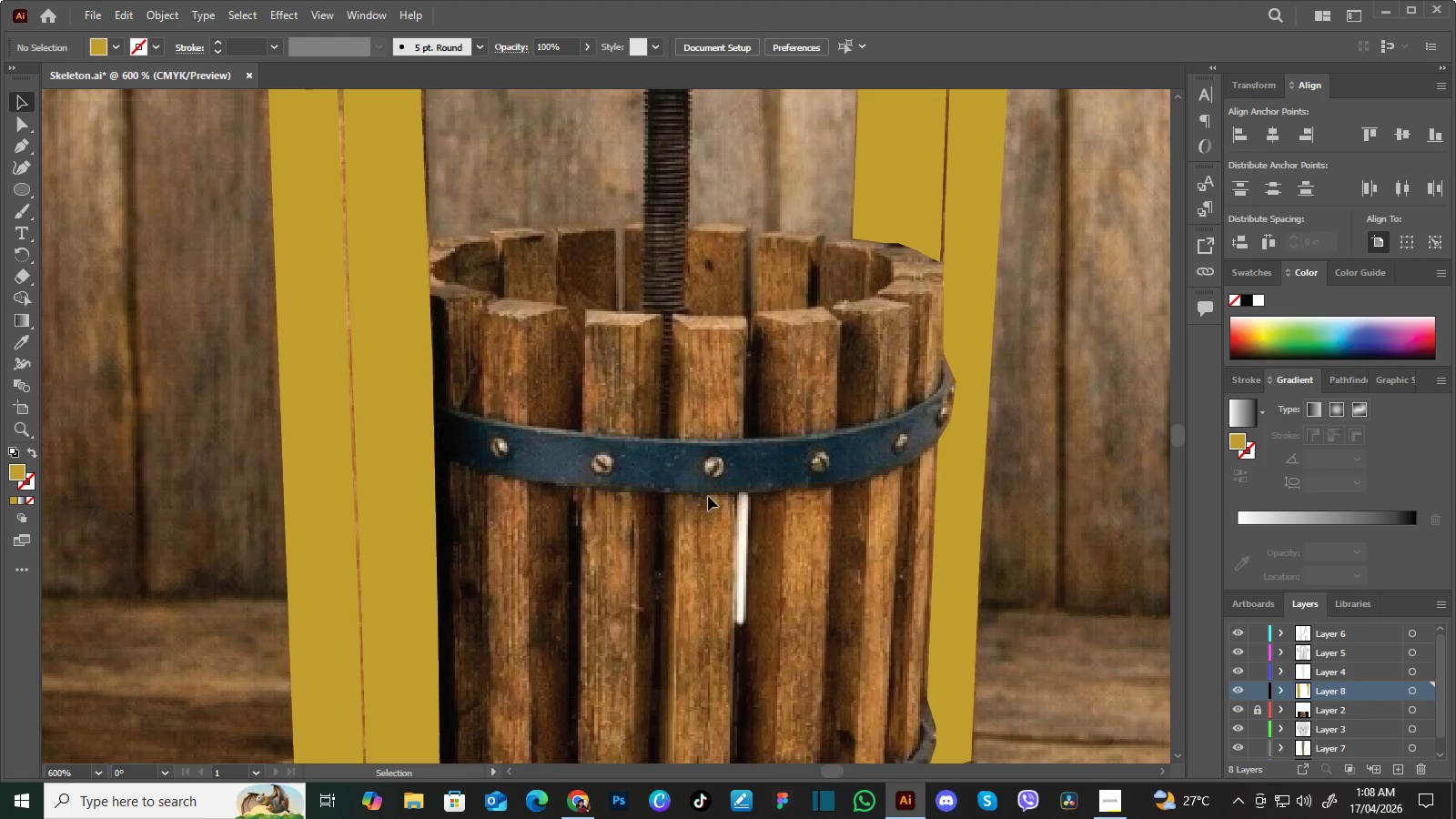 
wait(12.53)
 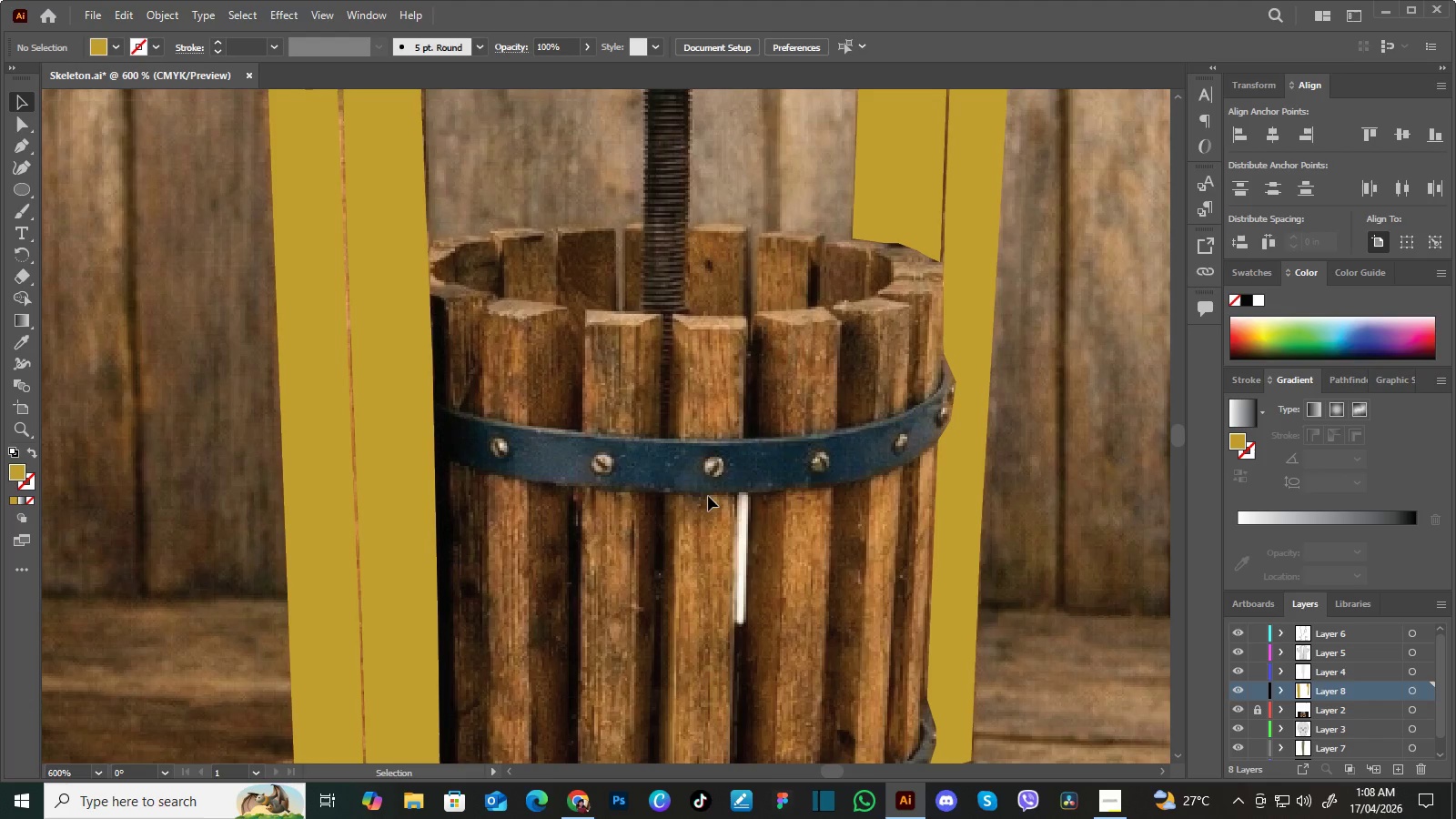 
key(P)
 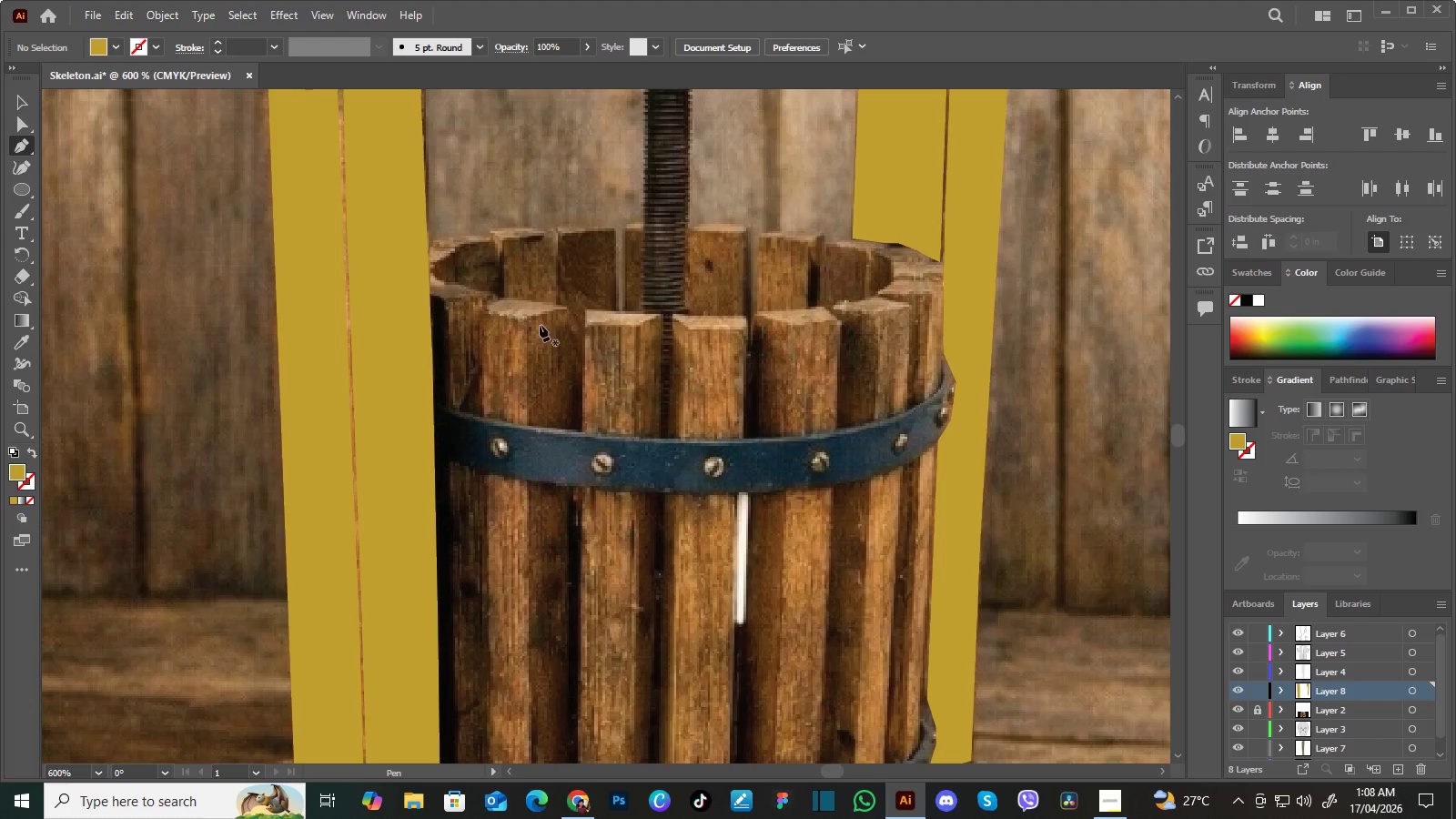 
hold_key(key=Space, duration=0.58)
 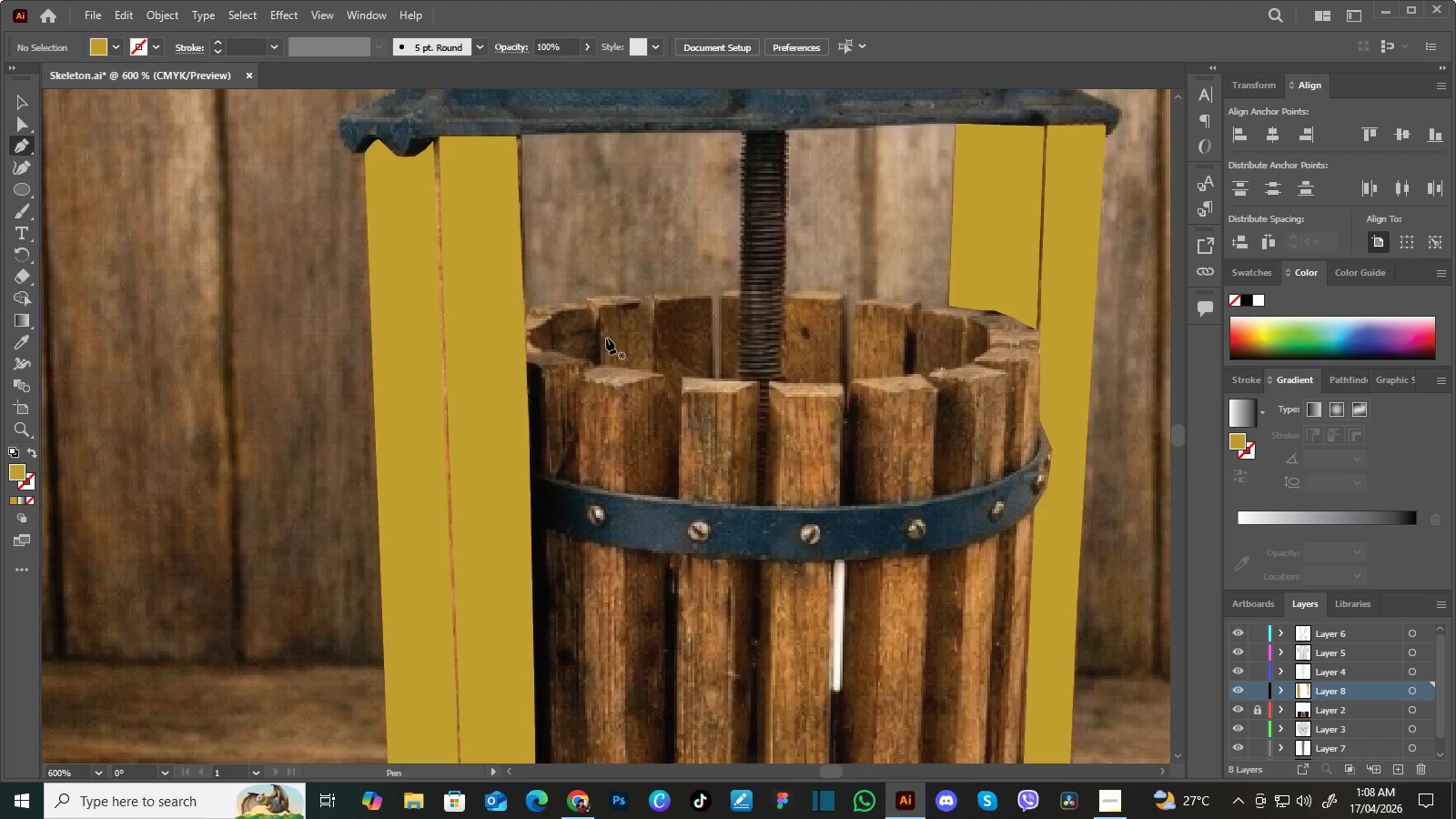 
left_click_drag(start_coordinate=[540, 325], to_coordinate=[636, 392])
 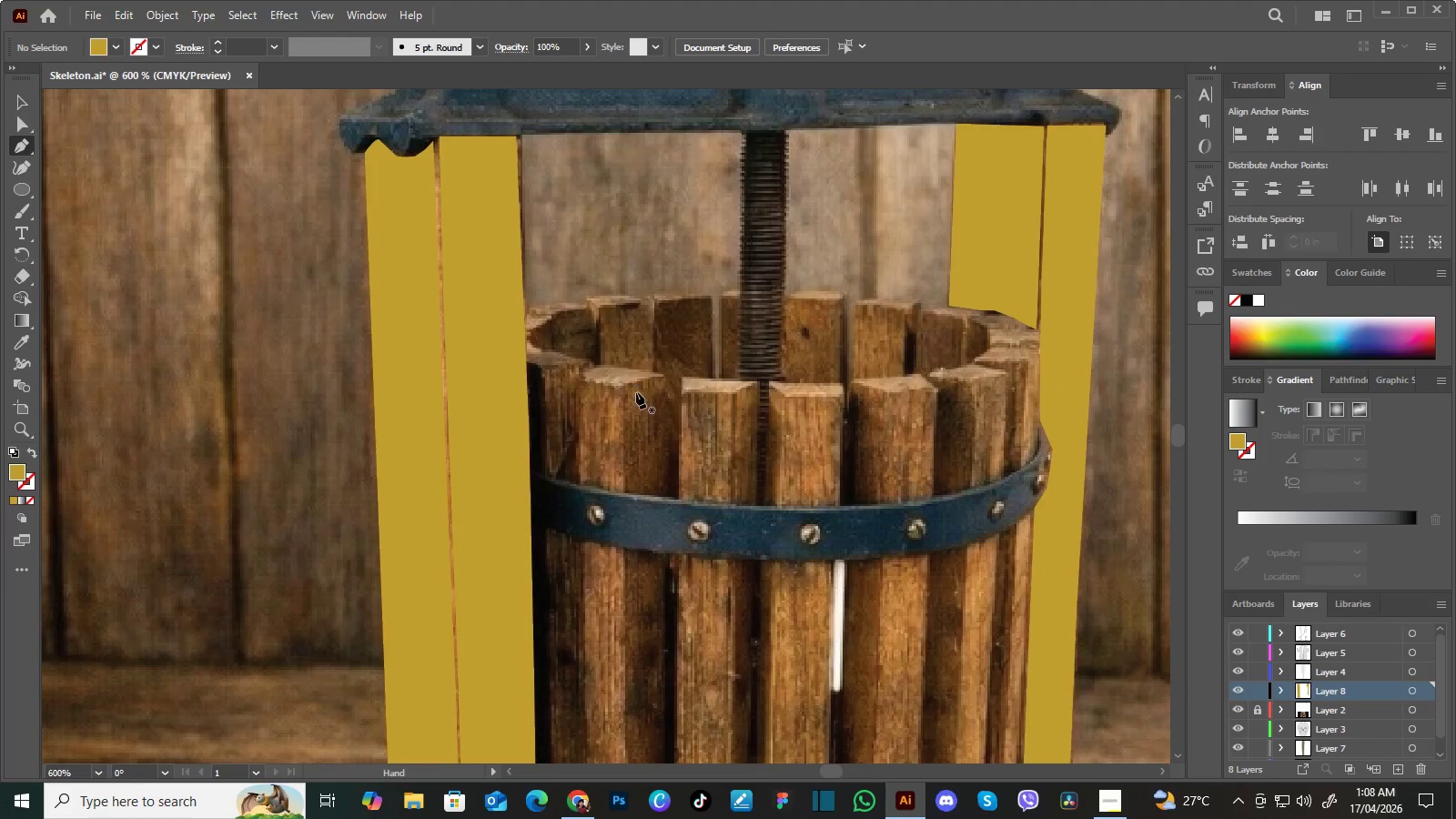 
hold_key(key=Space, duration=13.83)
 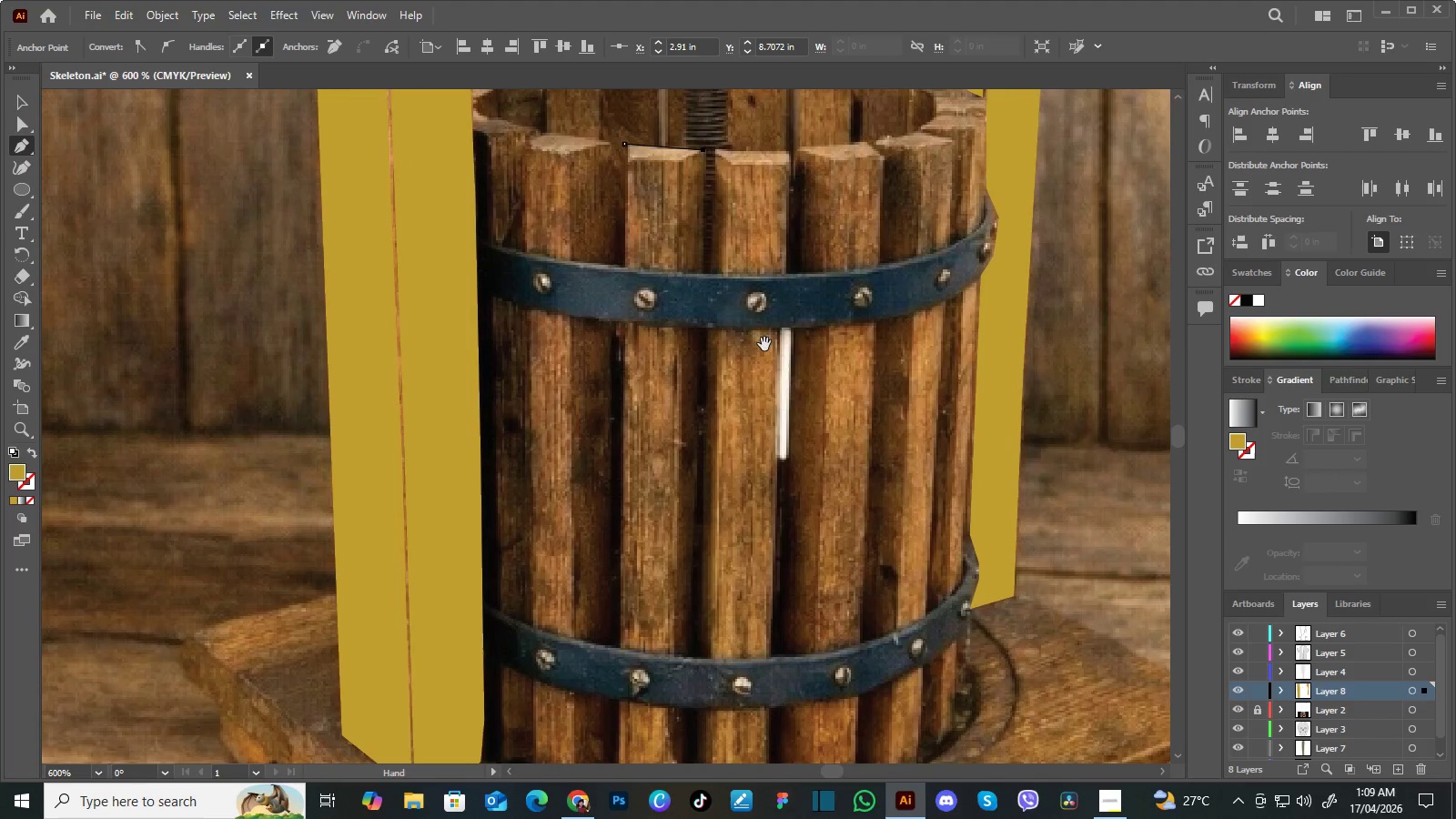 
left_click([545, 350])
 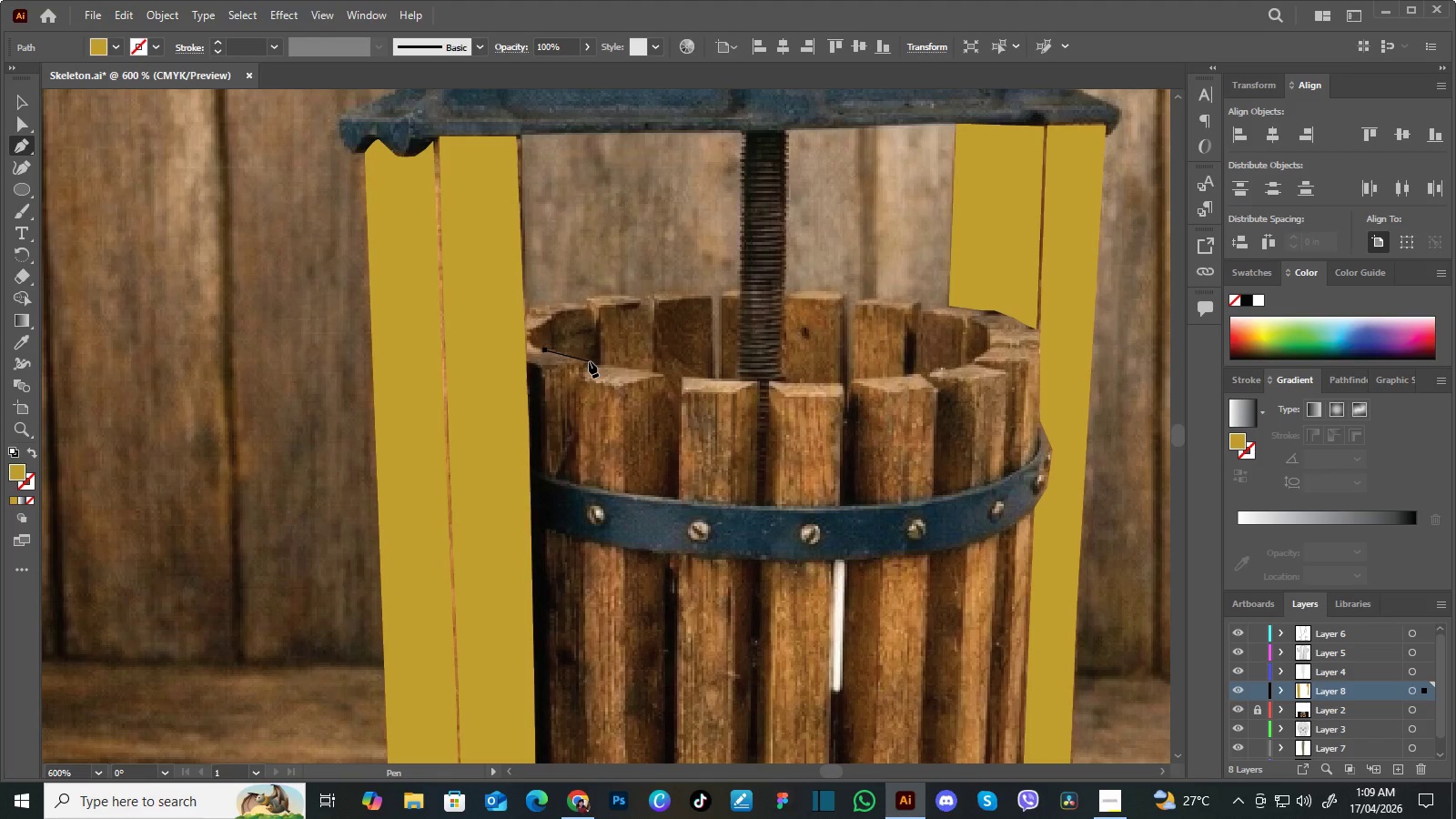 
key(Control+Z)
 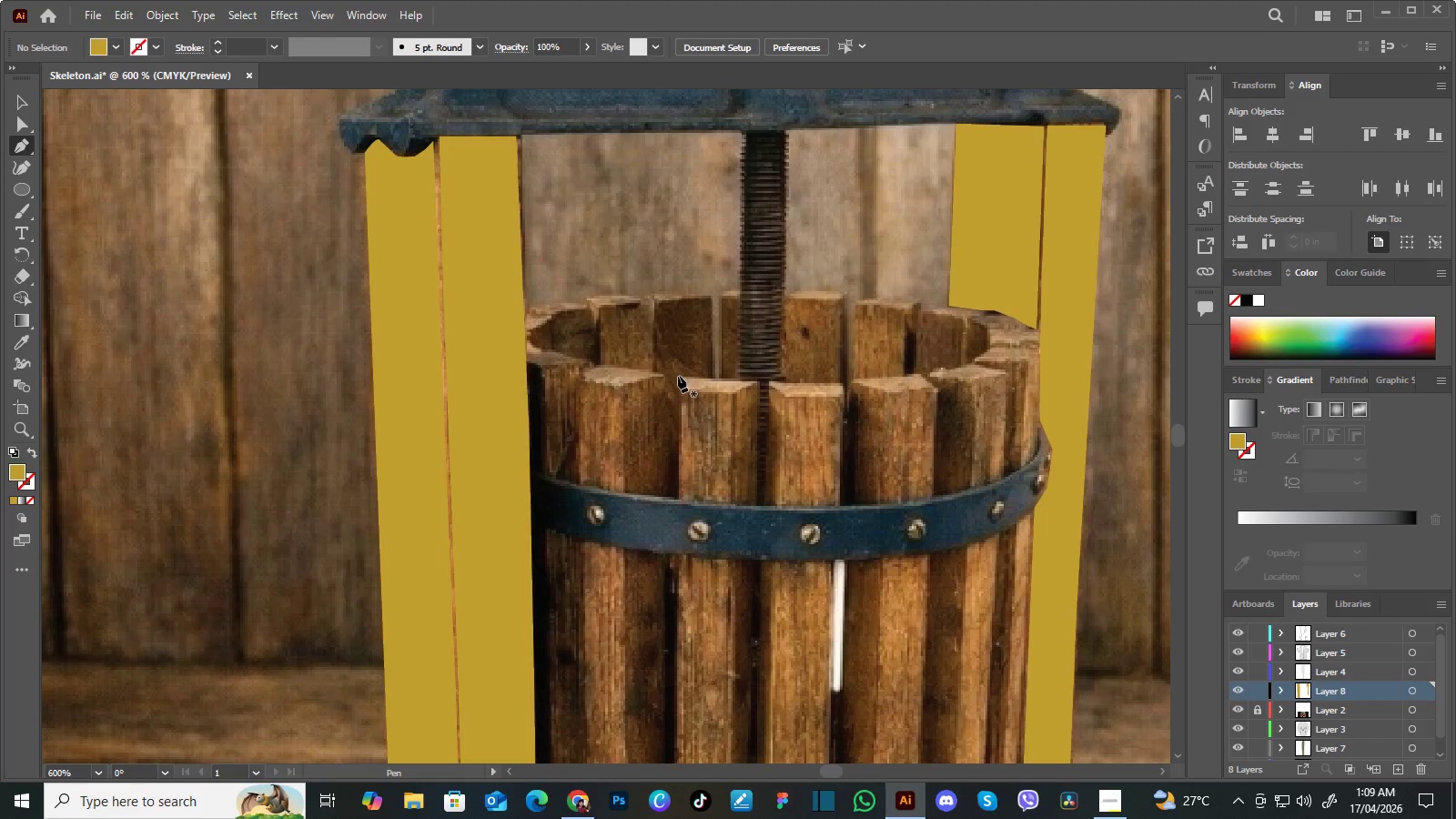 
left_click([678, 376])
 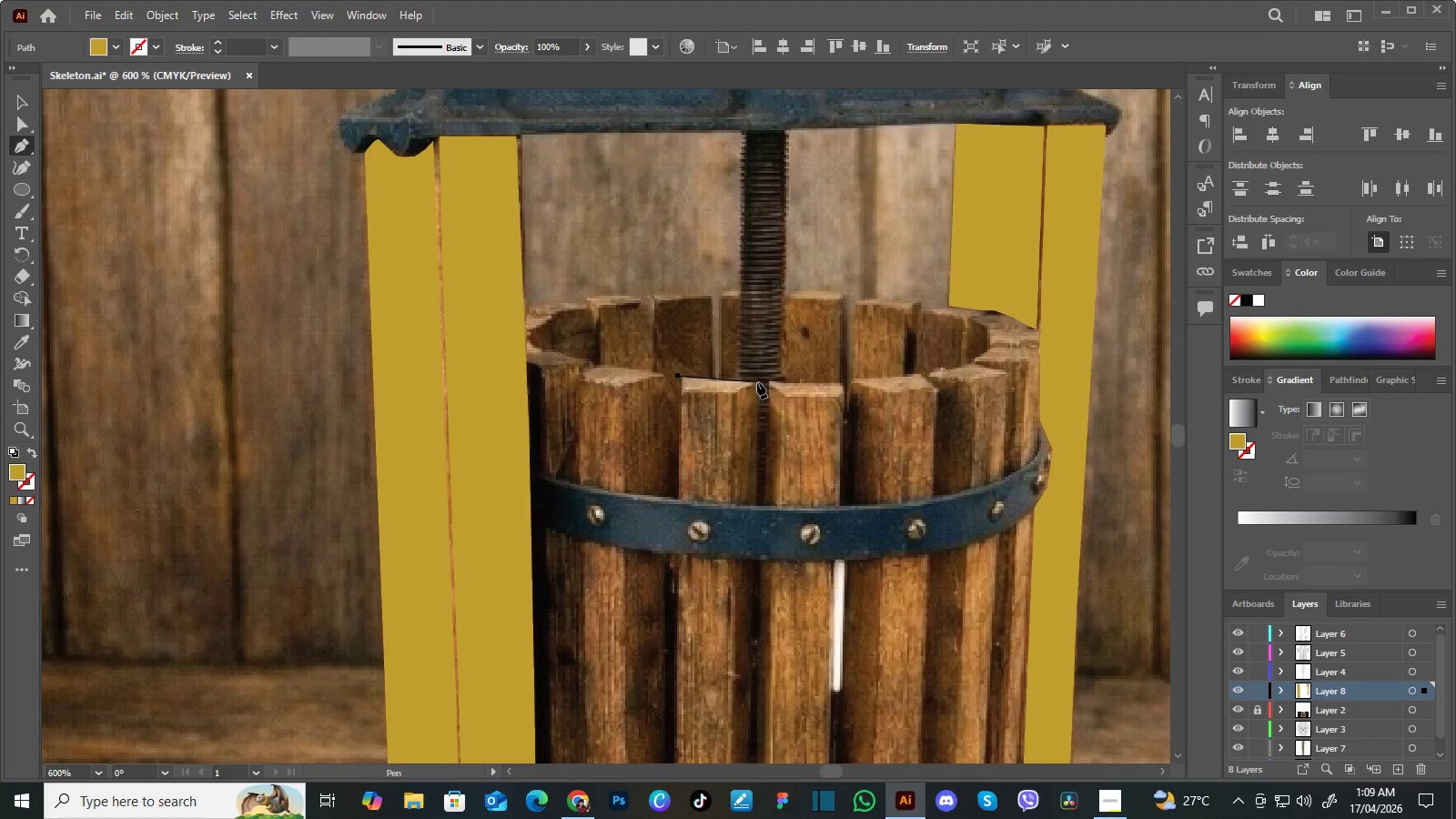 
left_click([757, 382])
 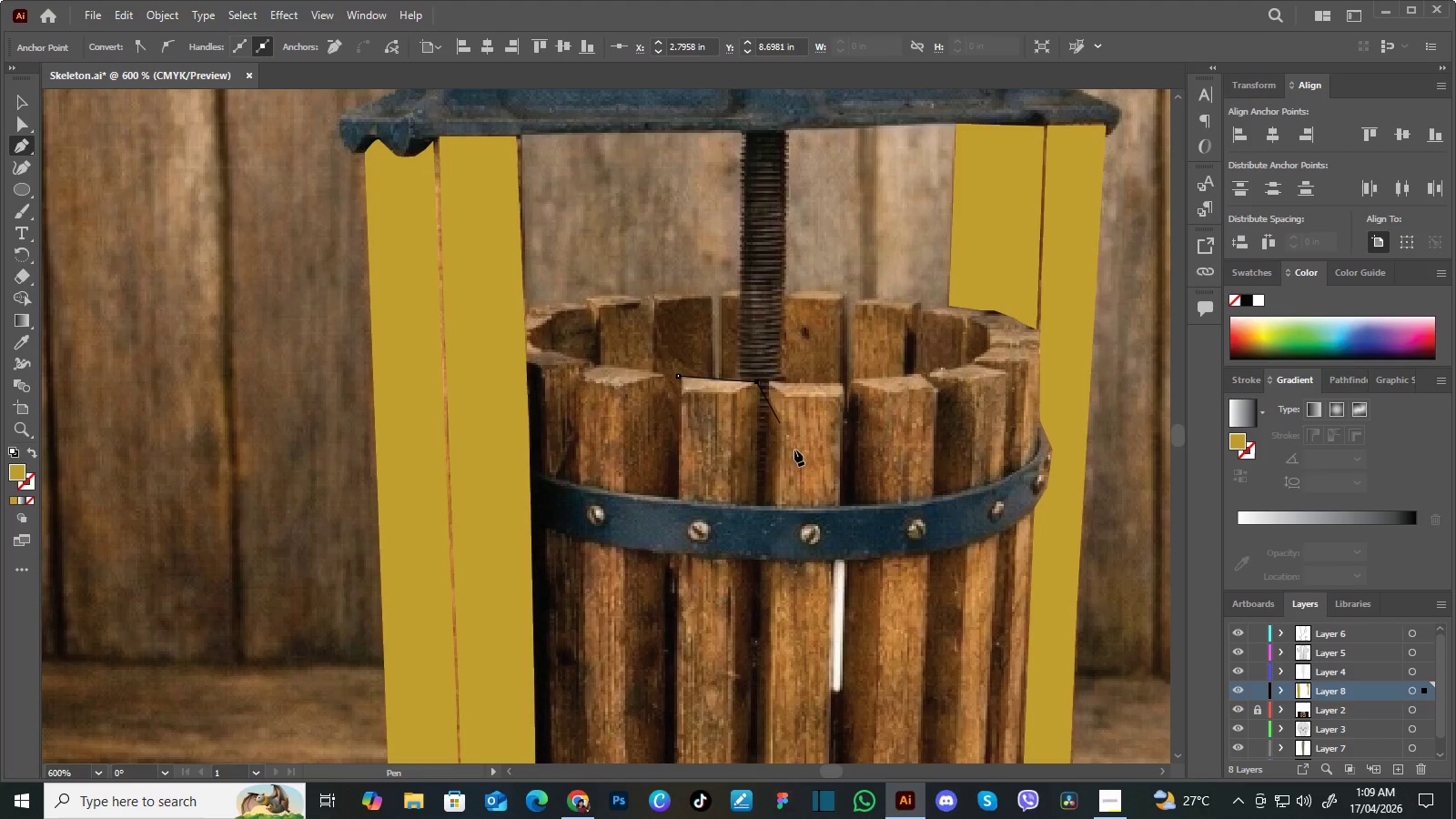 
hold_key(key=Space, duration=1.39)
 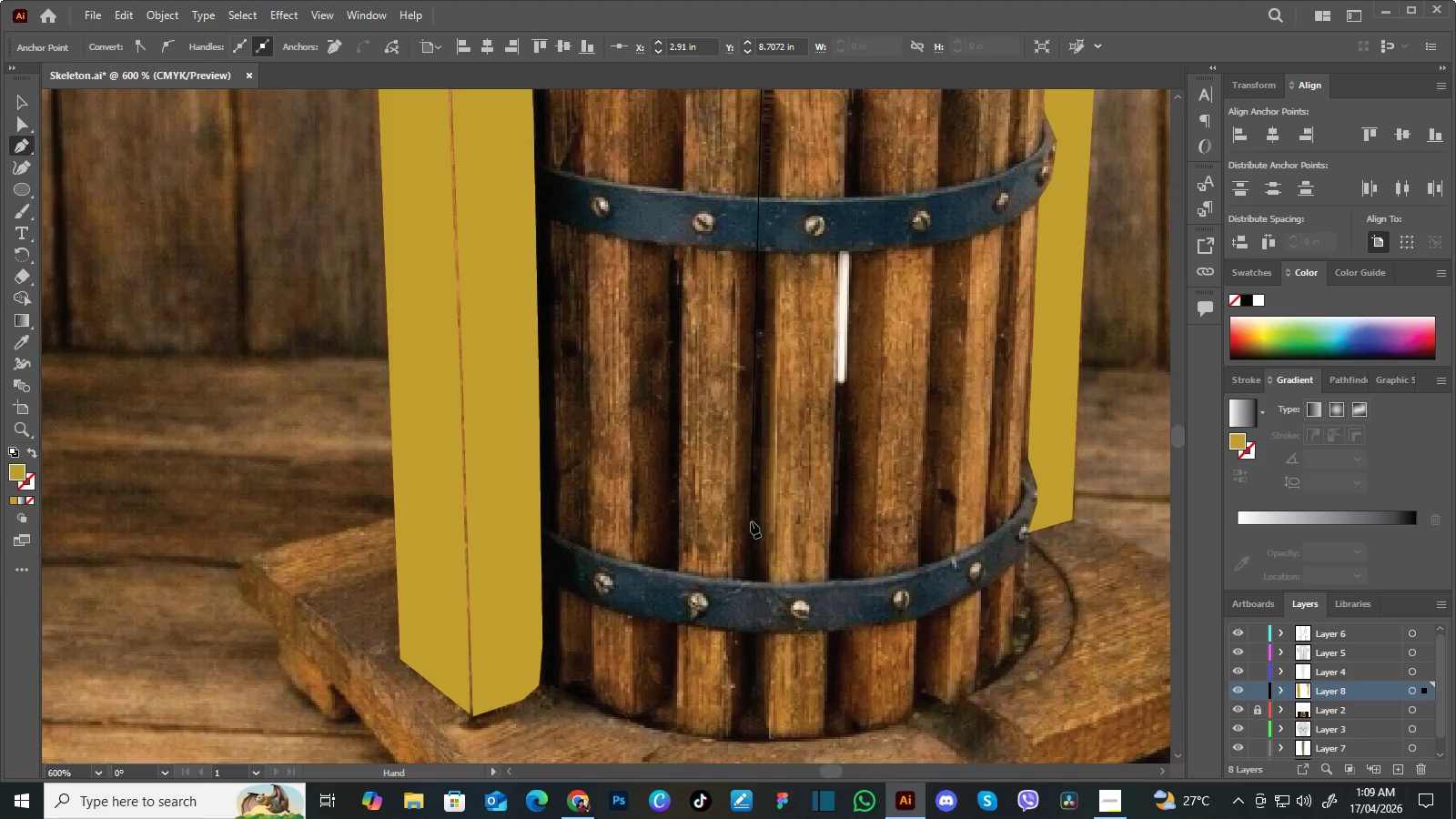 
left_click_drag(start_coordinate=[812, 517], to_coordinate=[758, 281])
 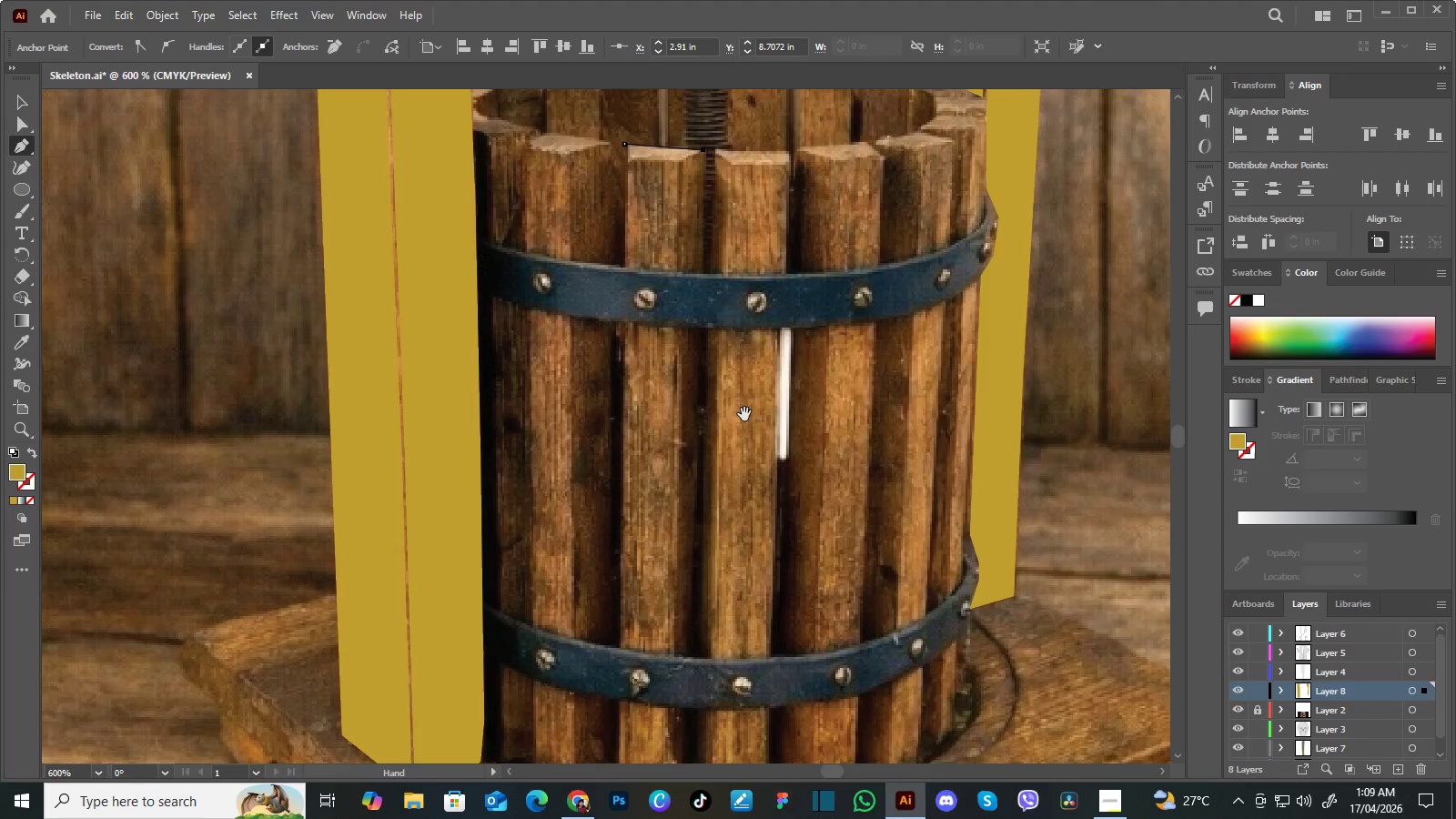 
left_click_drag(start_coordinate=[745, 412], to_coordinate=[804, 335])
 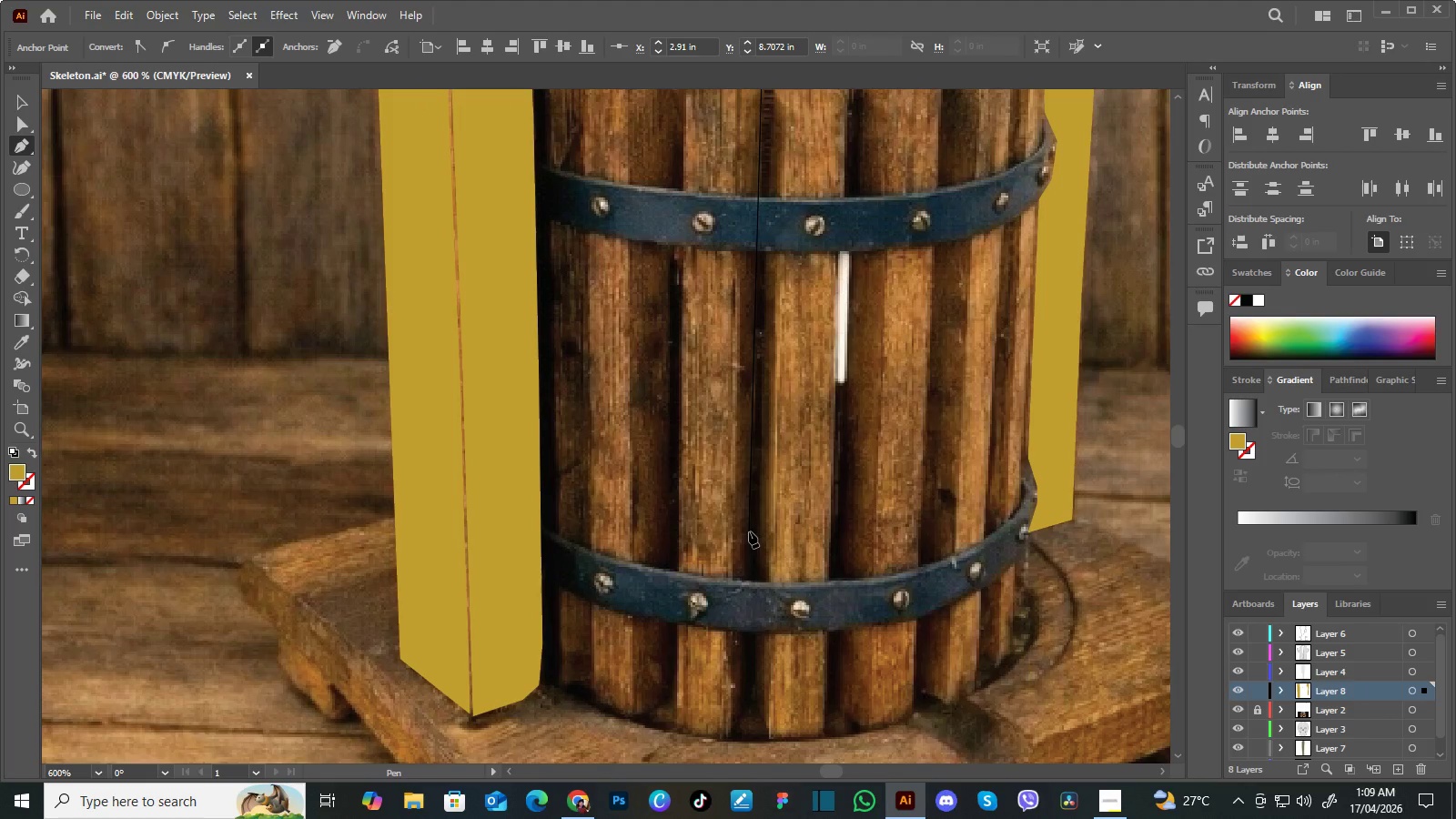 
left_click([749, 531])
 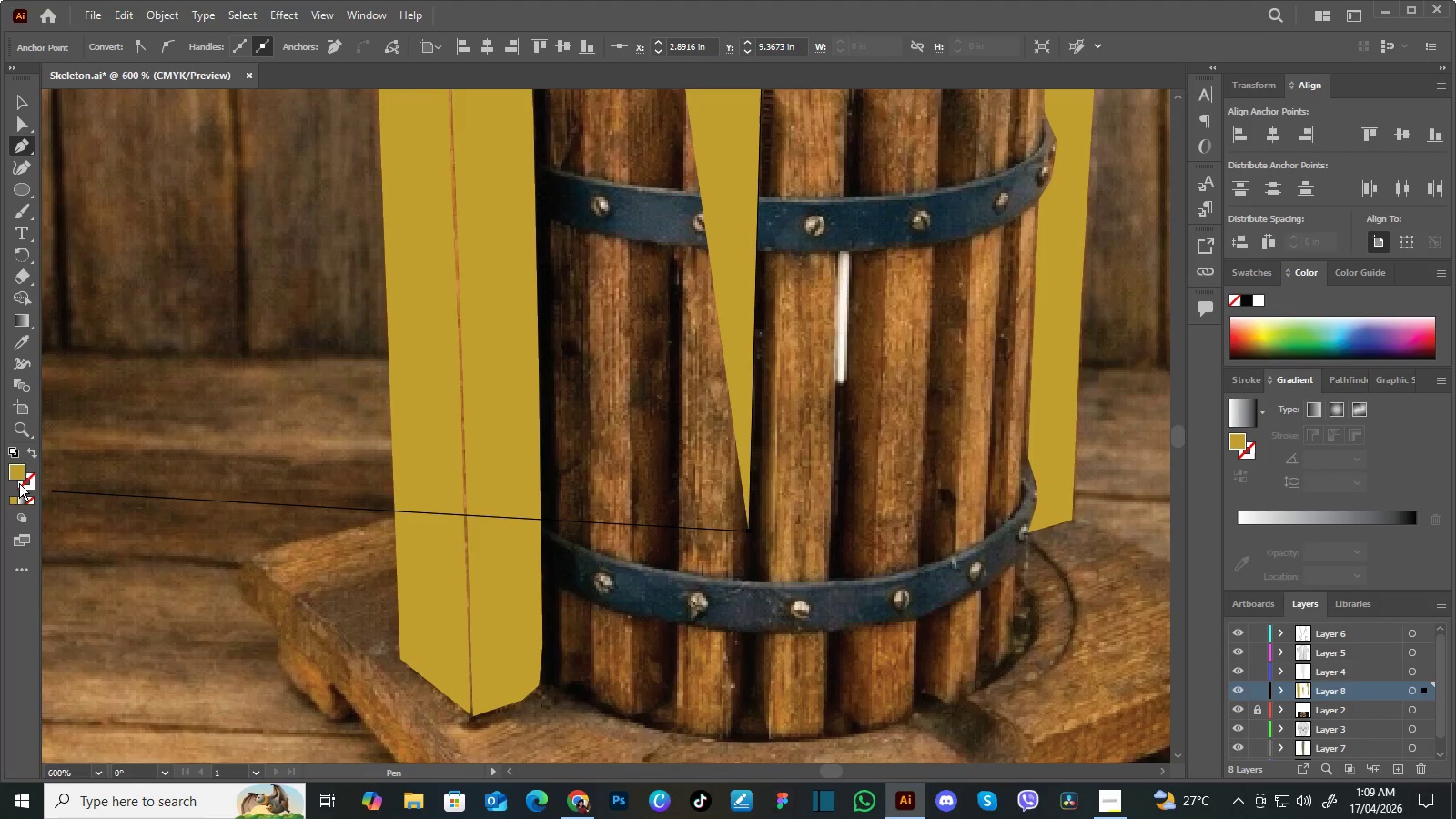 
left_click([28, 500])
 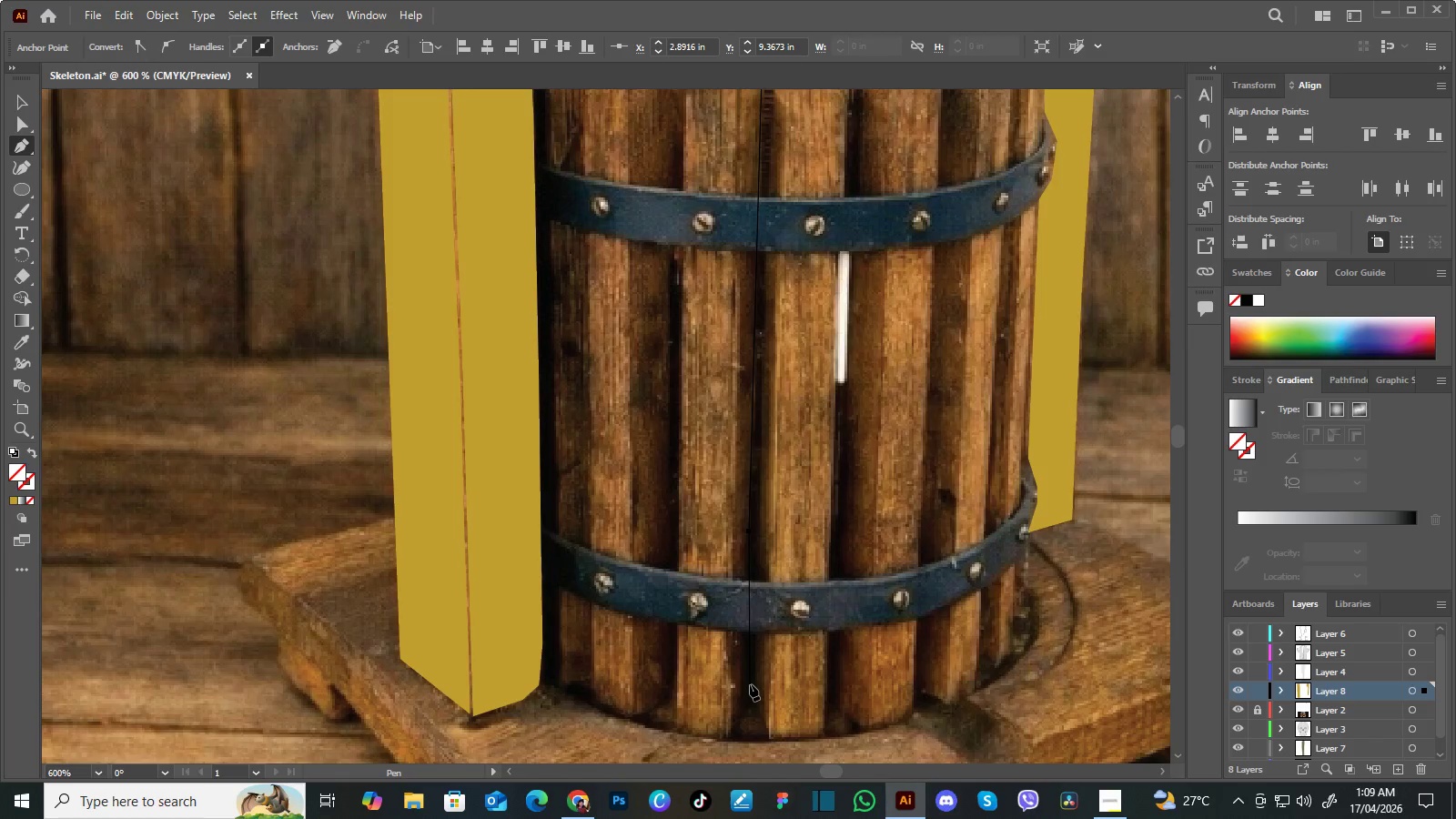 
left_click([748, 684])
 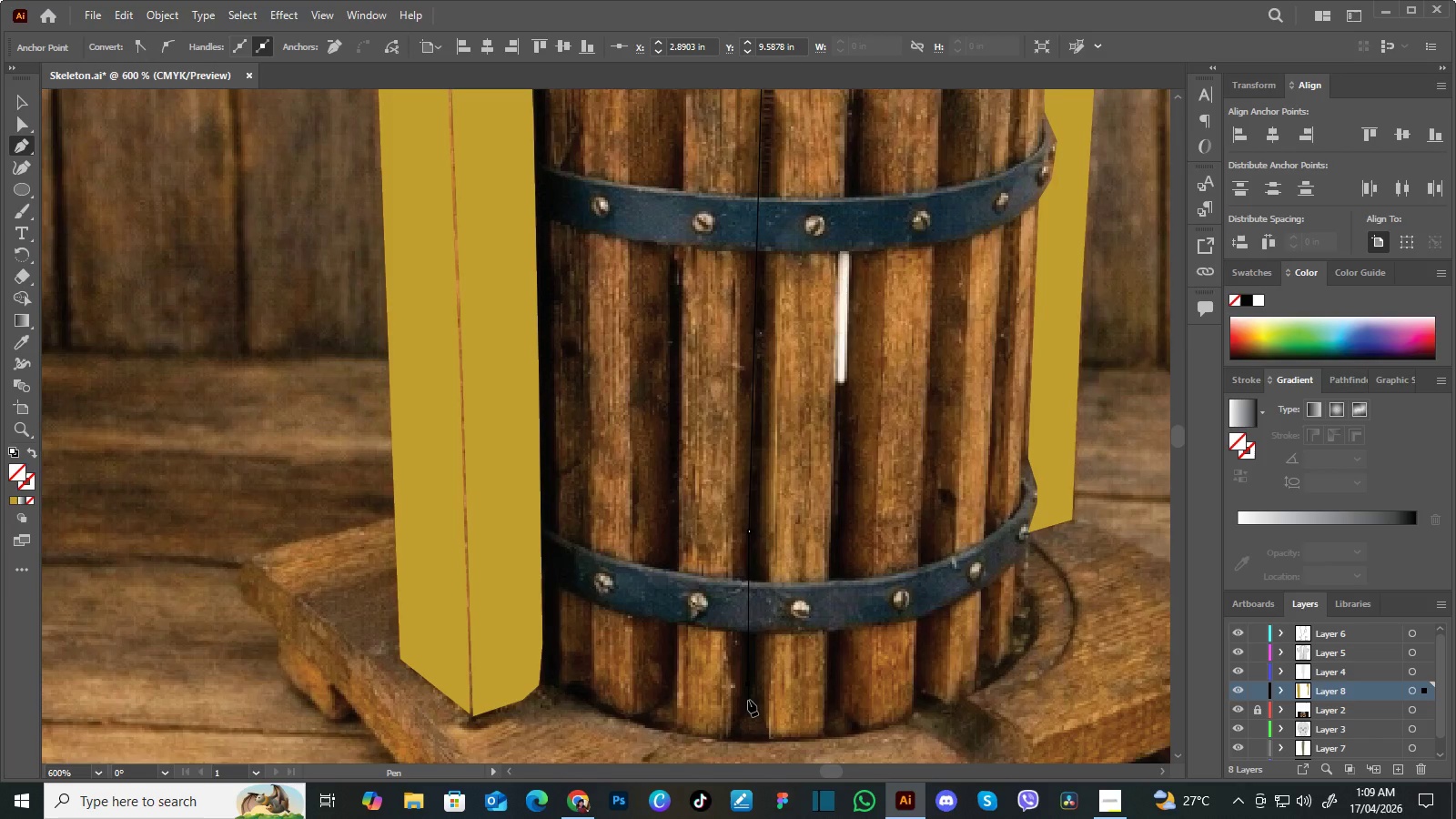 
left_click([748, 700])
 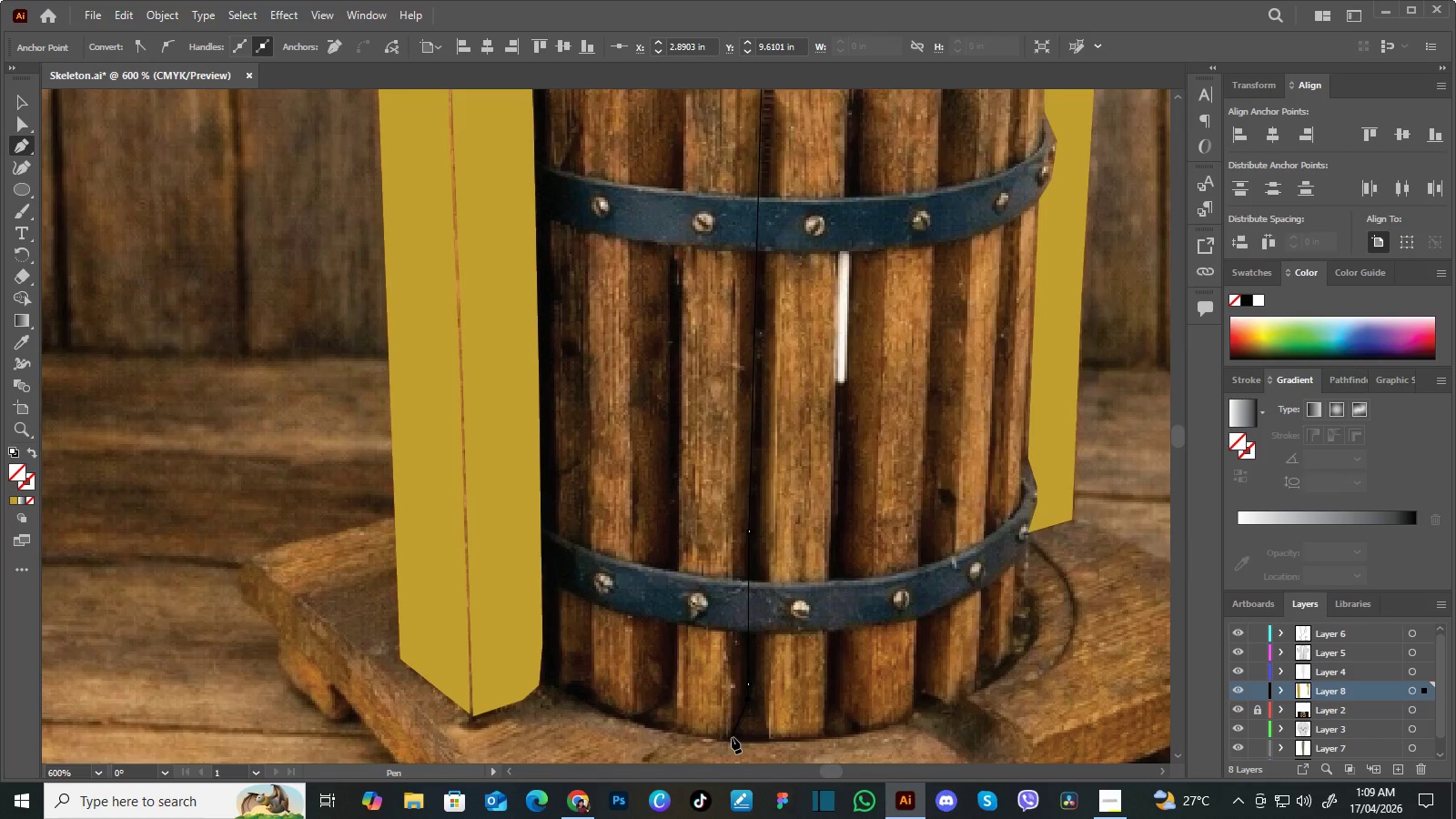 
left_click([732, 738])
 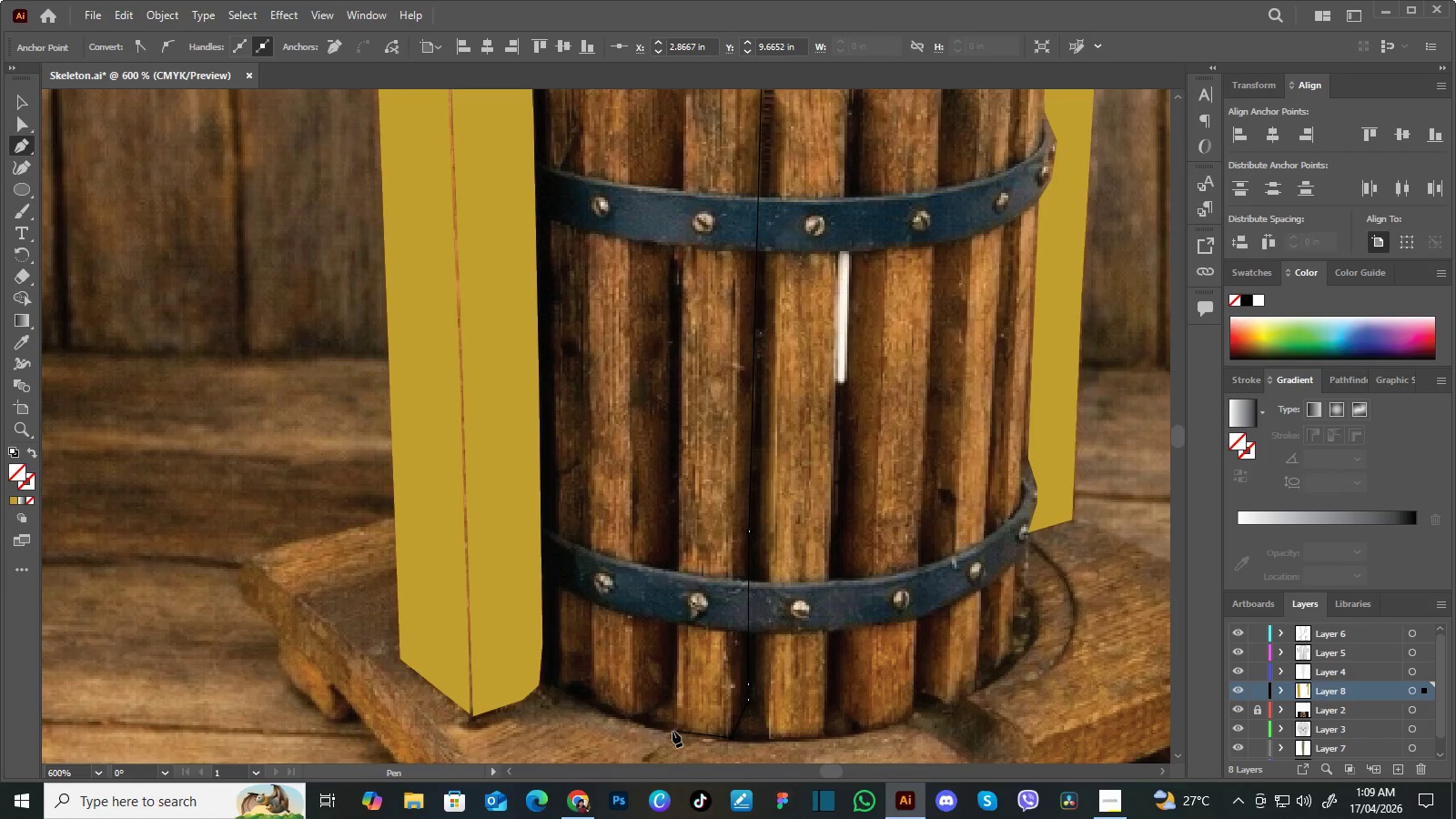 
left_click([672, 731])
 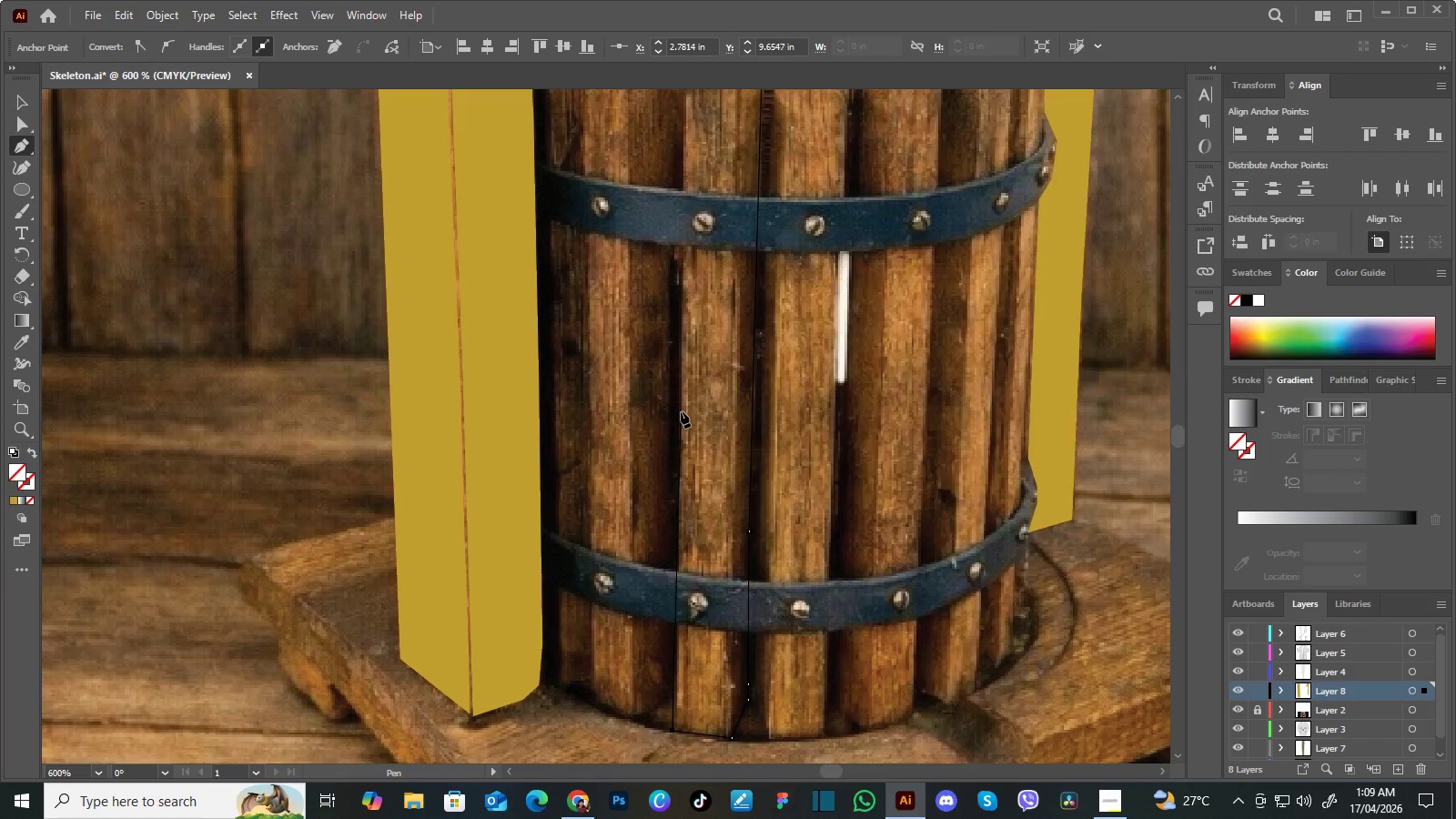 
left_click([681, 411])
 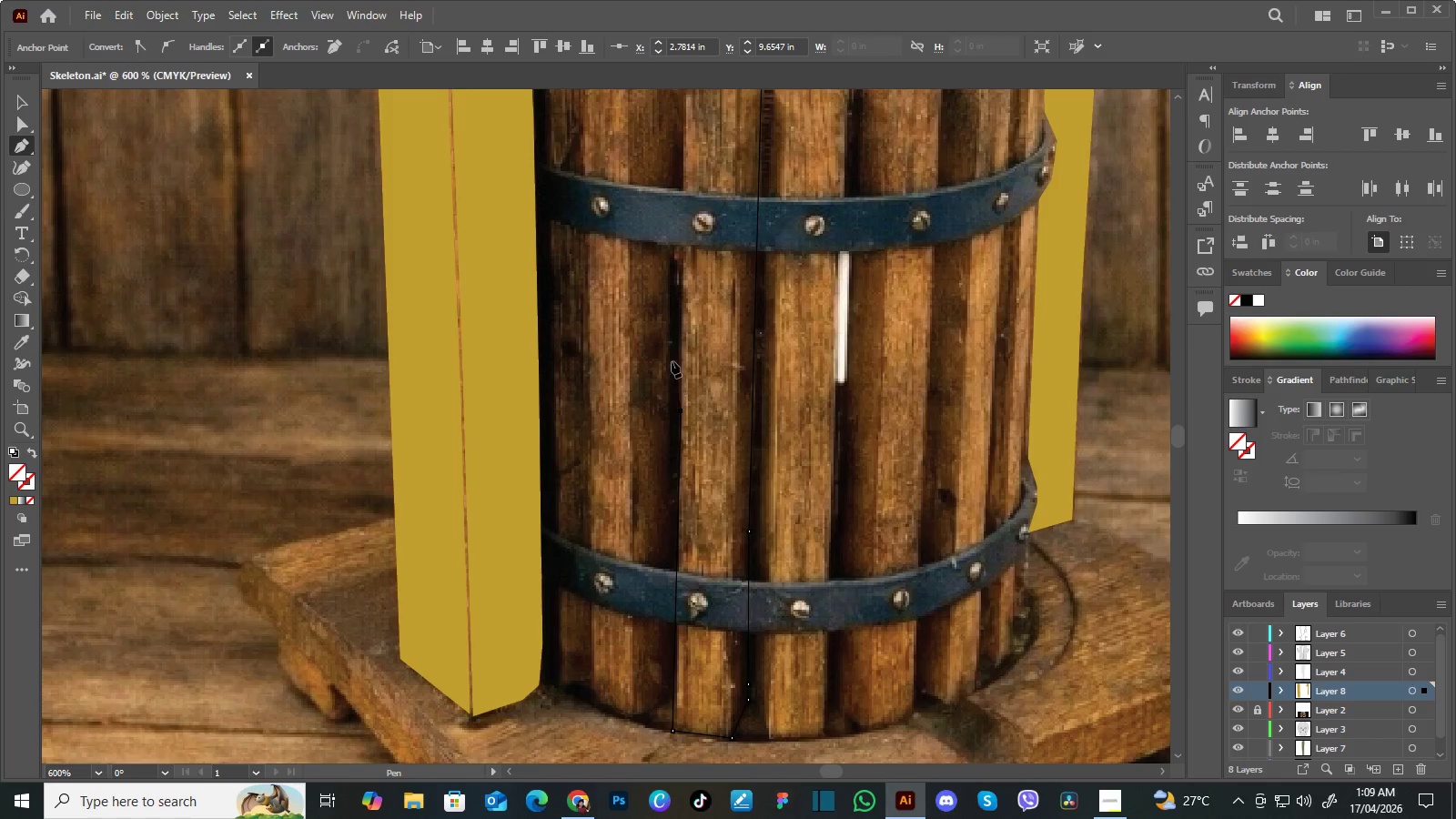 
hold_key(key=Space, duration=0.61)
 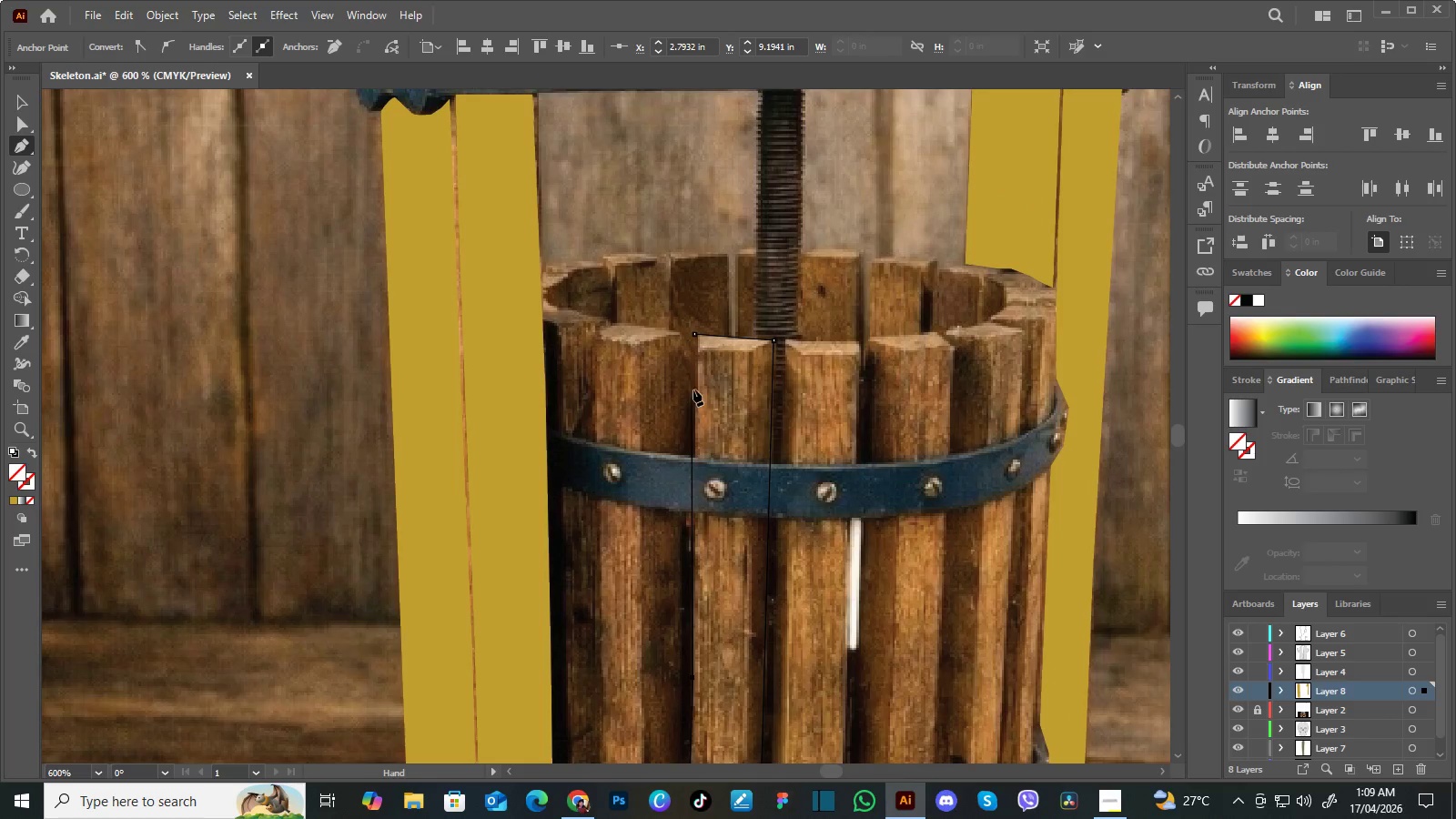 
left_click_drag(start_coordinate=[670, 367], to_coordinate=[681, 634])
 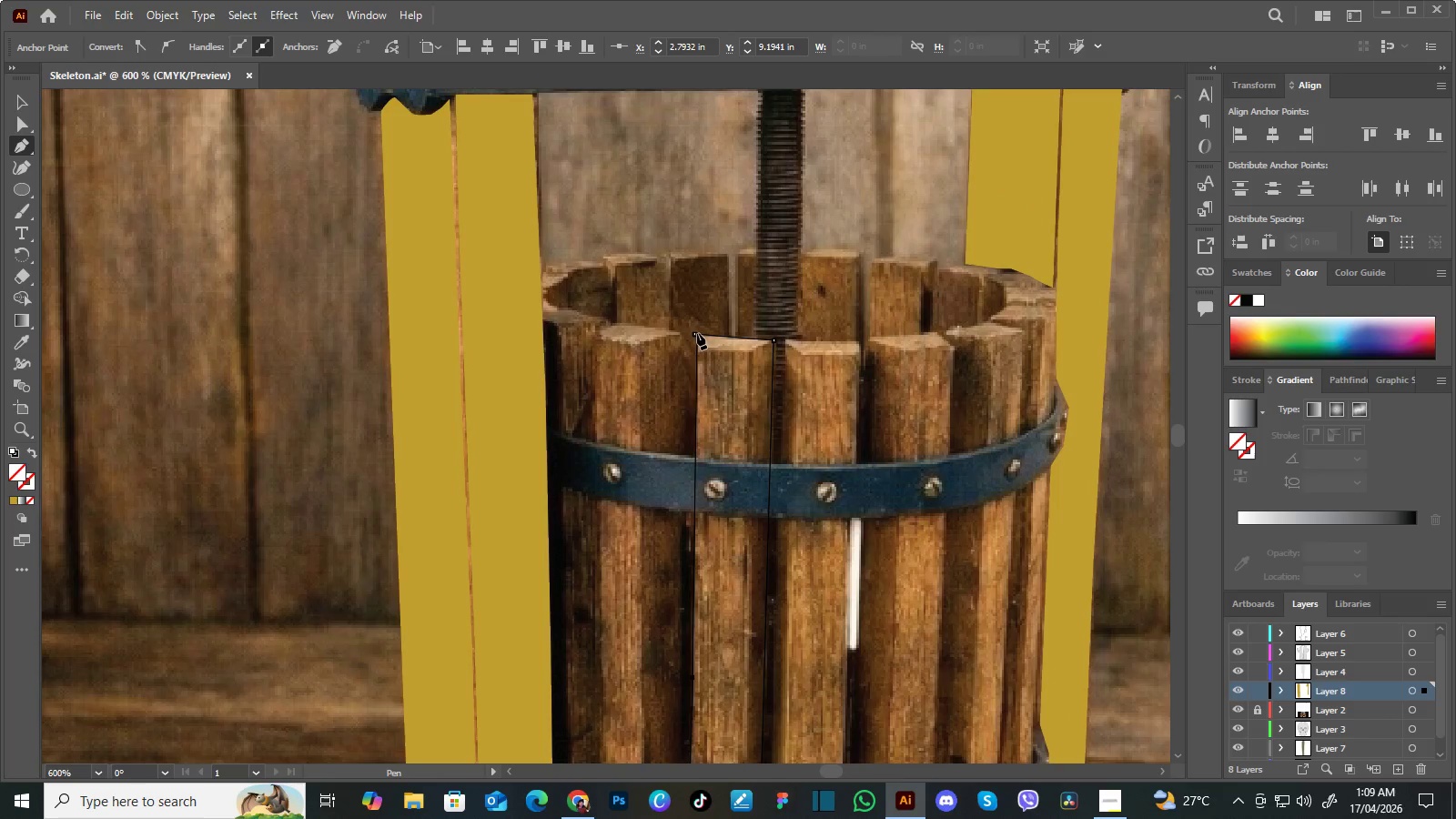 
left_click([695, 335])
 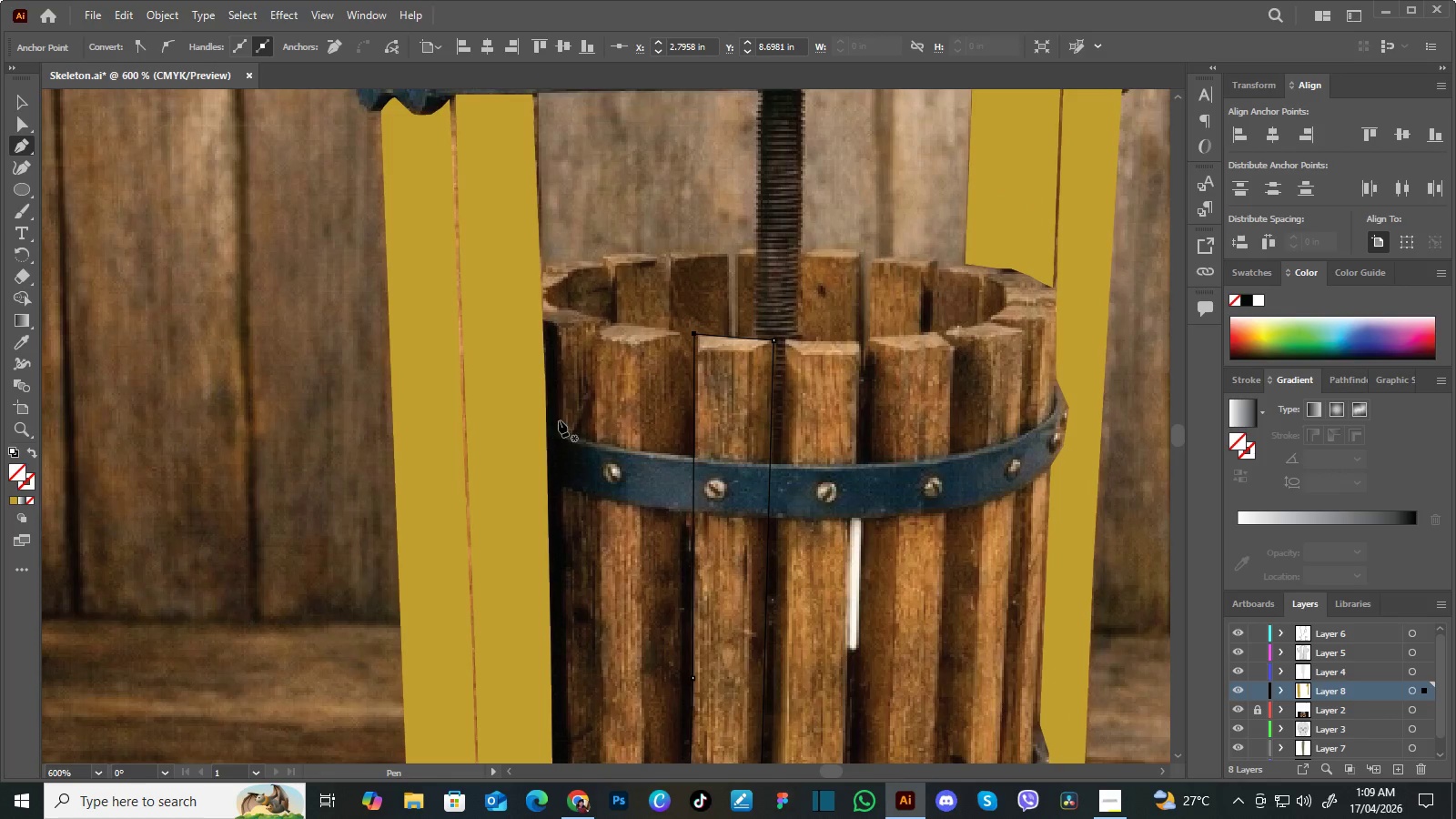 
hold_key(key=Space, duration=0.69)
 